 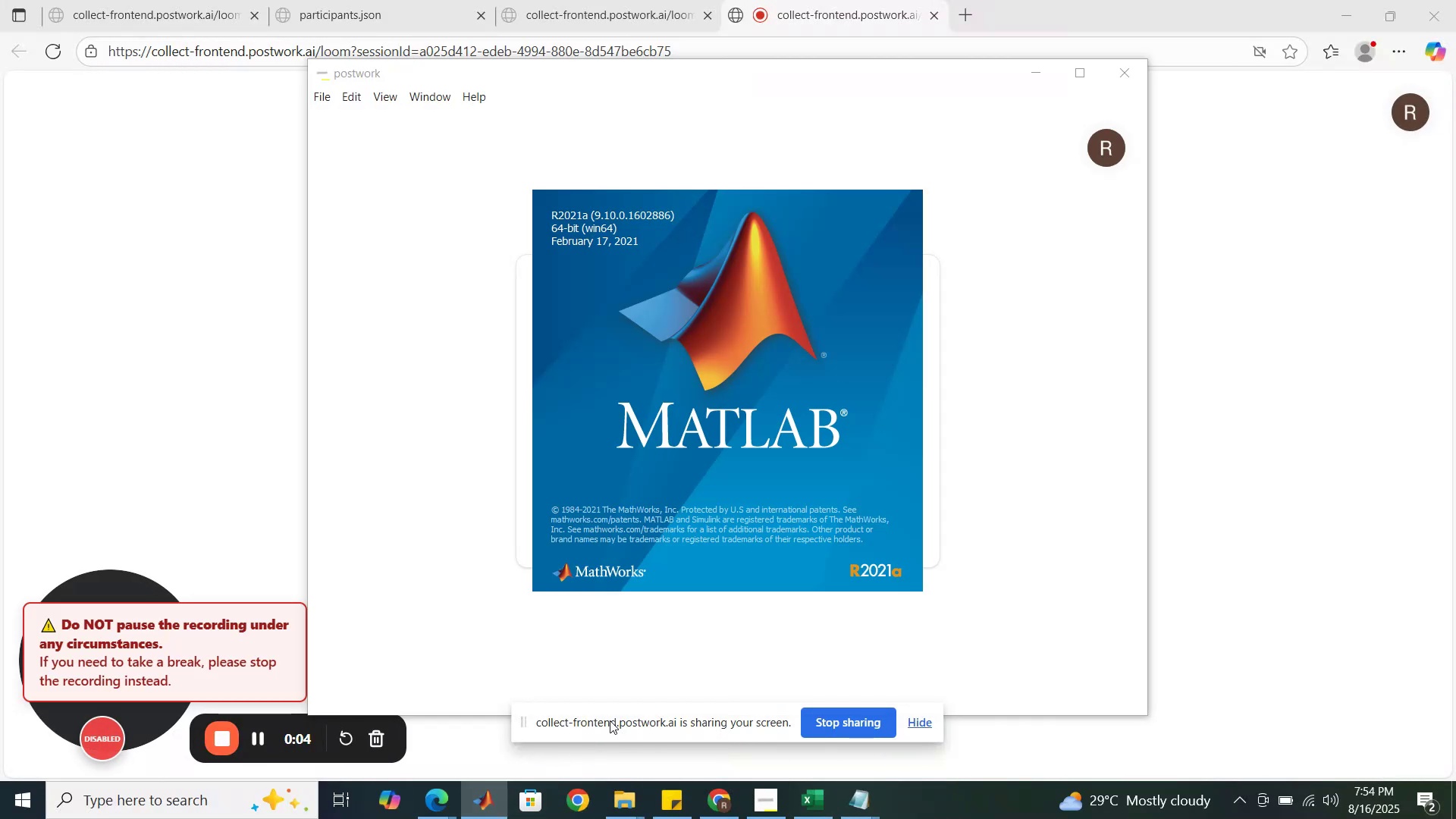 
left_click([720, 804])
 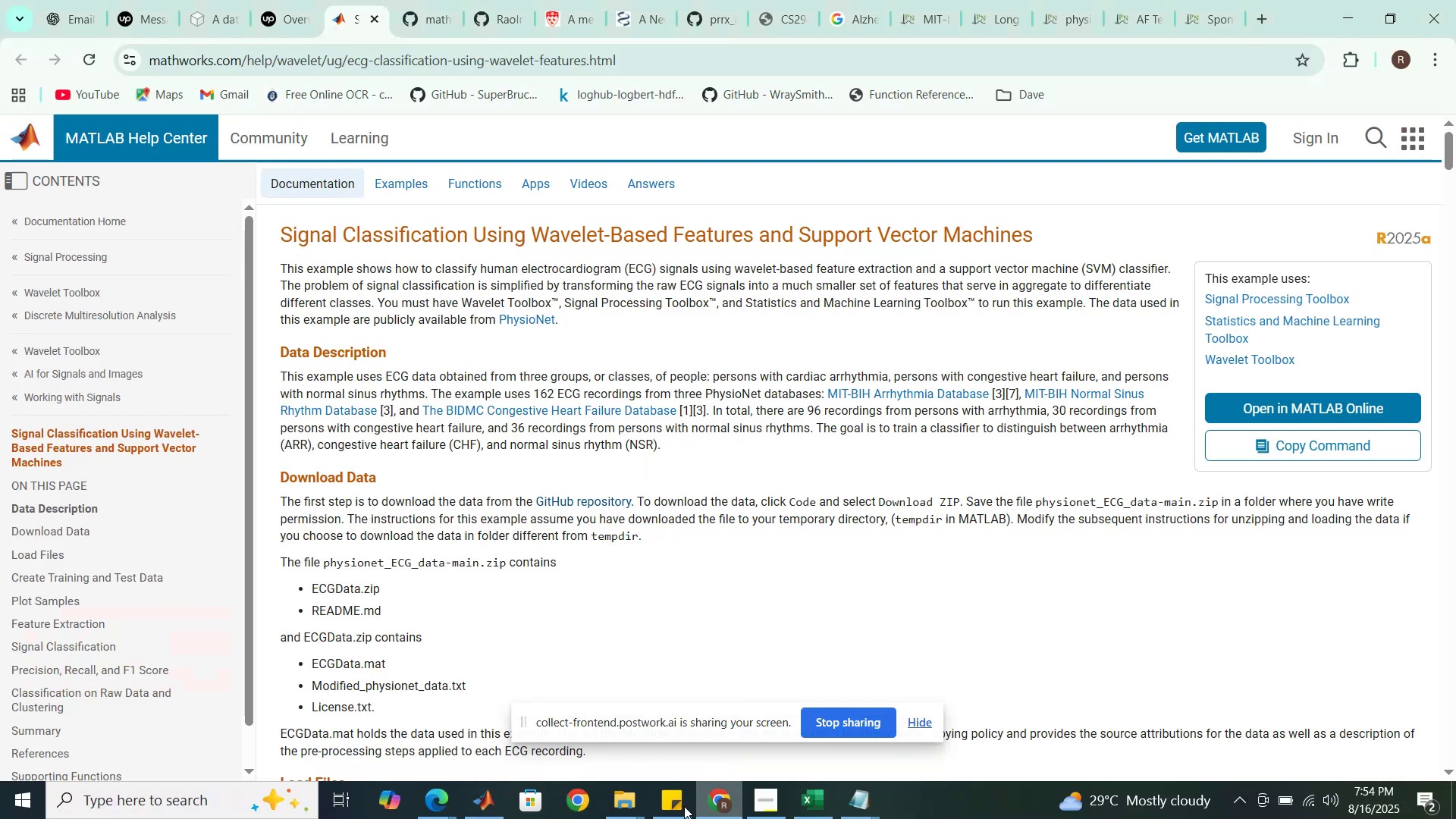 
left_click([627, 802])
 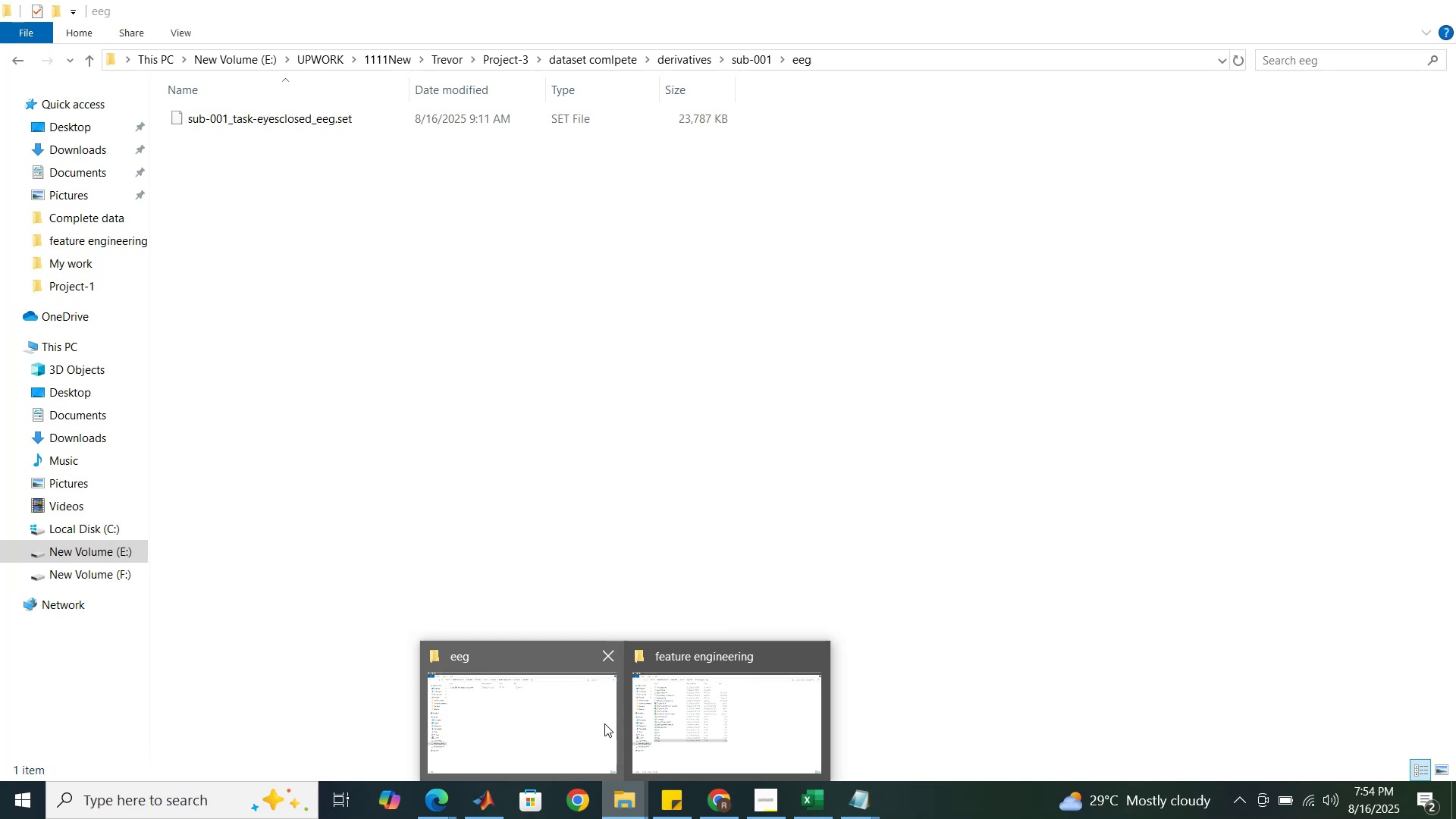 
left_click([709, 723])
 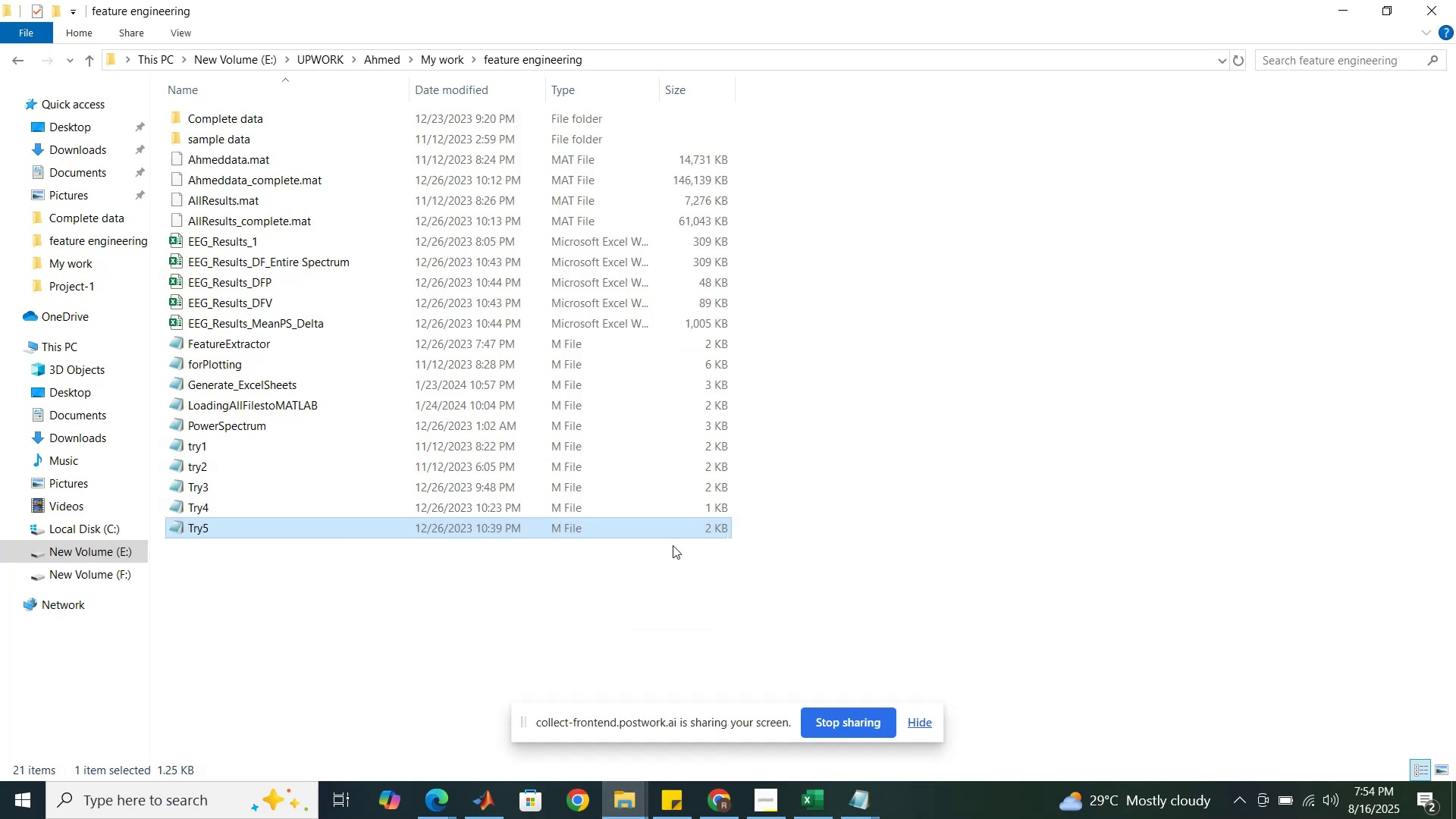 
left_click([634, 601])
 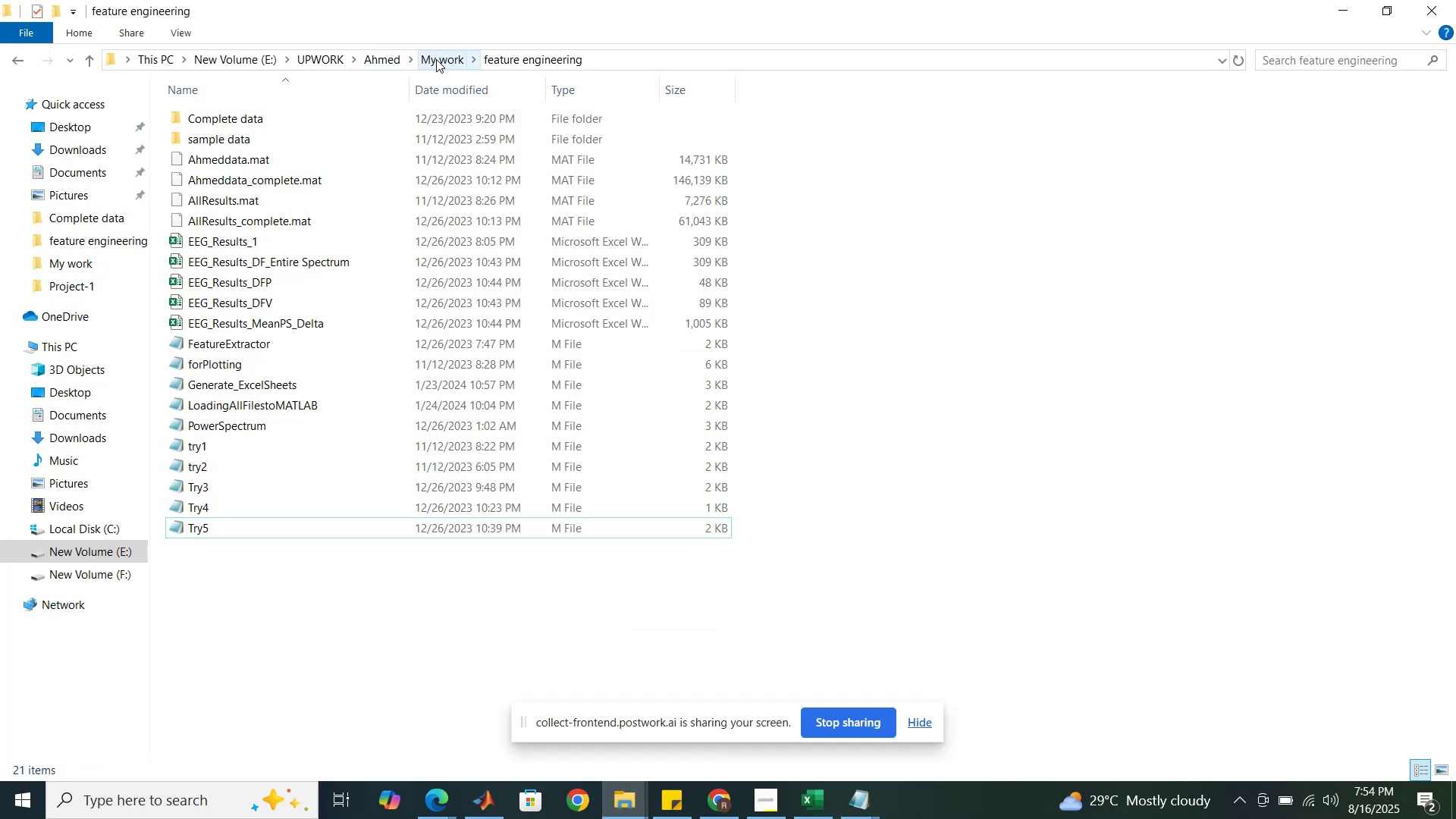 
left_click([436, 59])
 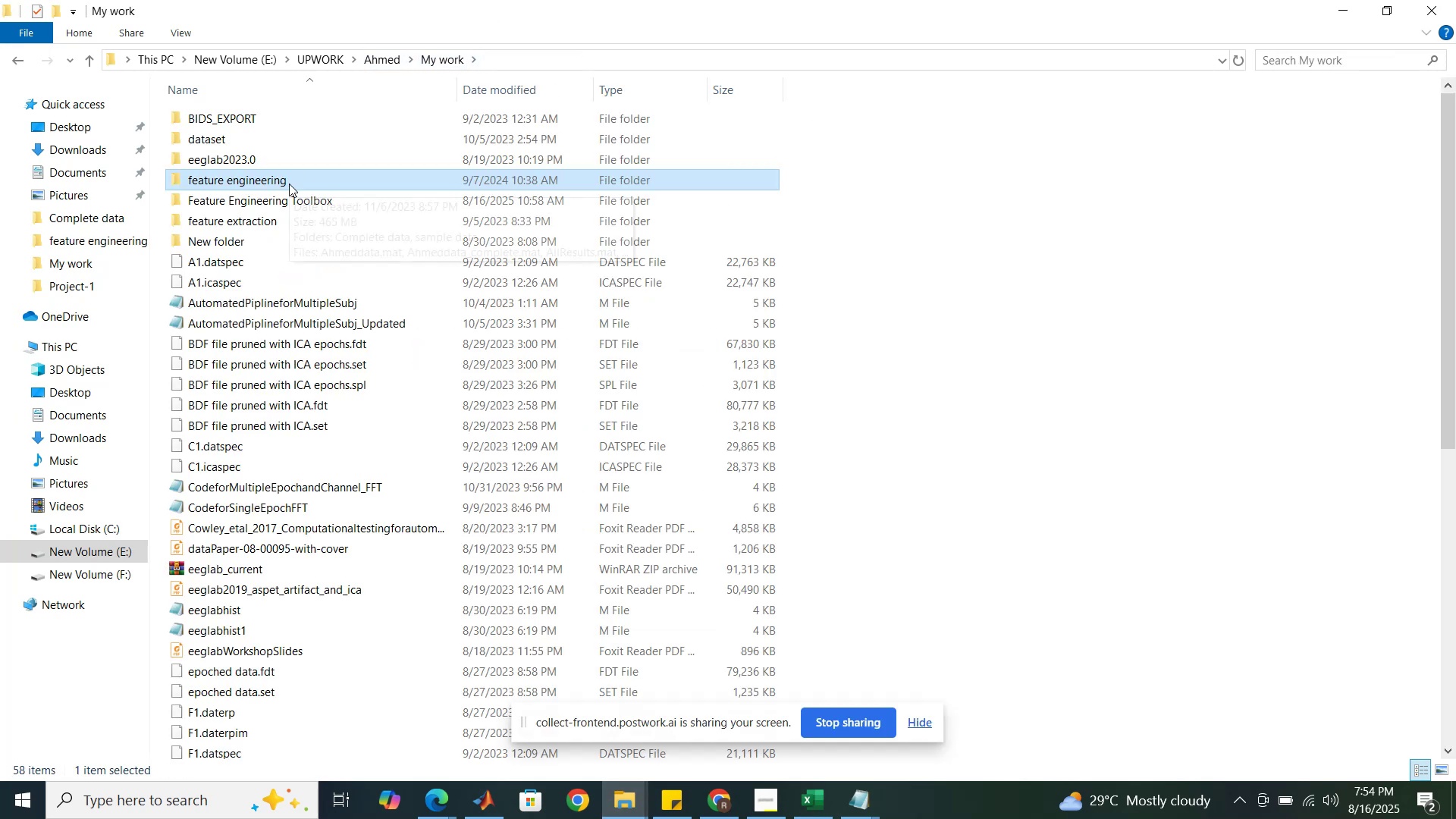 
double_click([289, 184])
 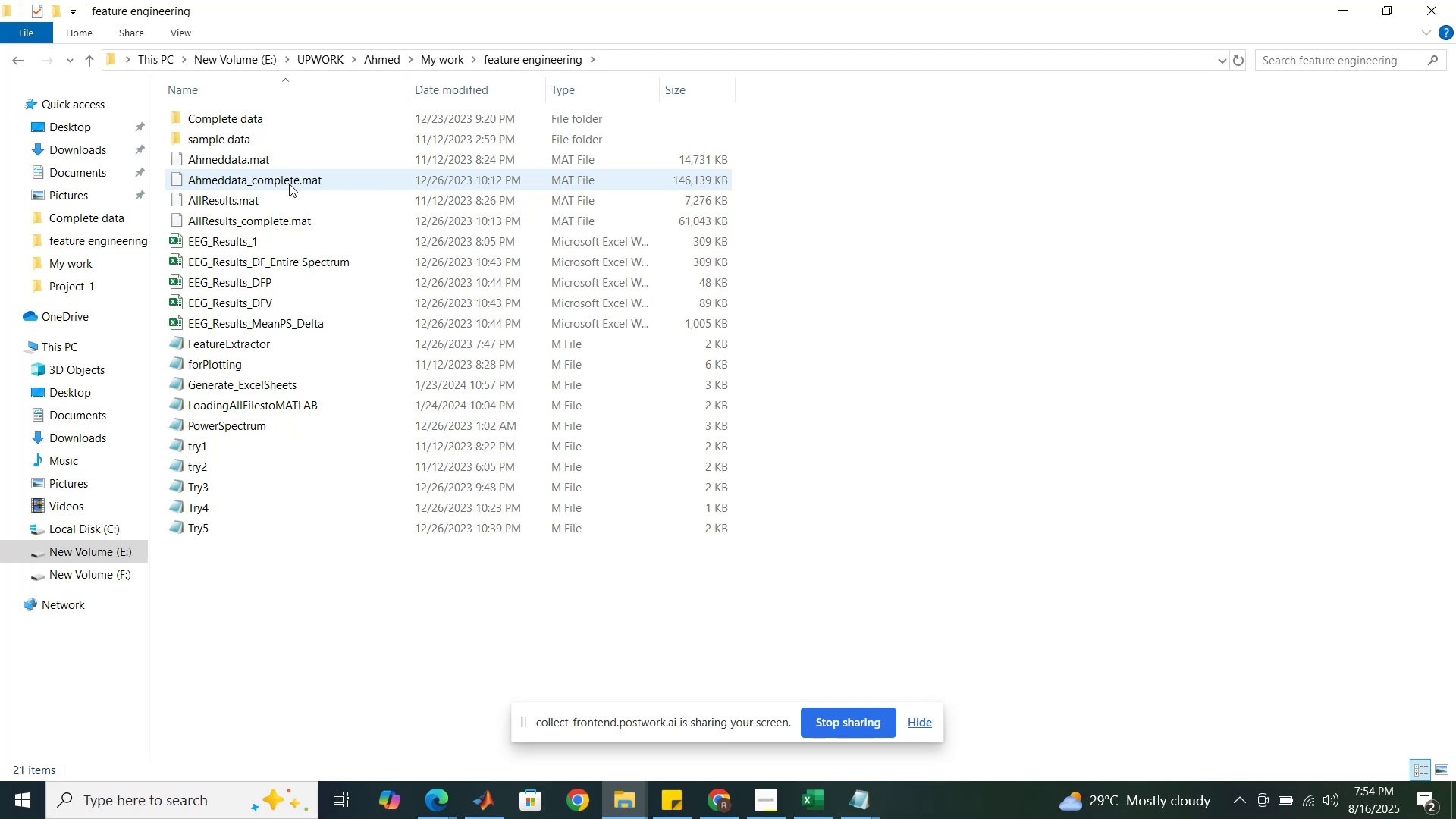 
wait(6.88)
 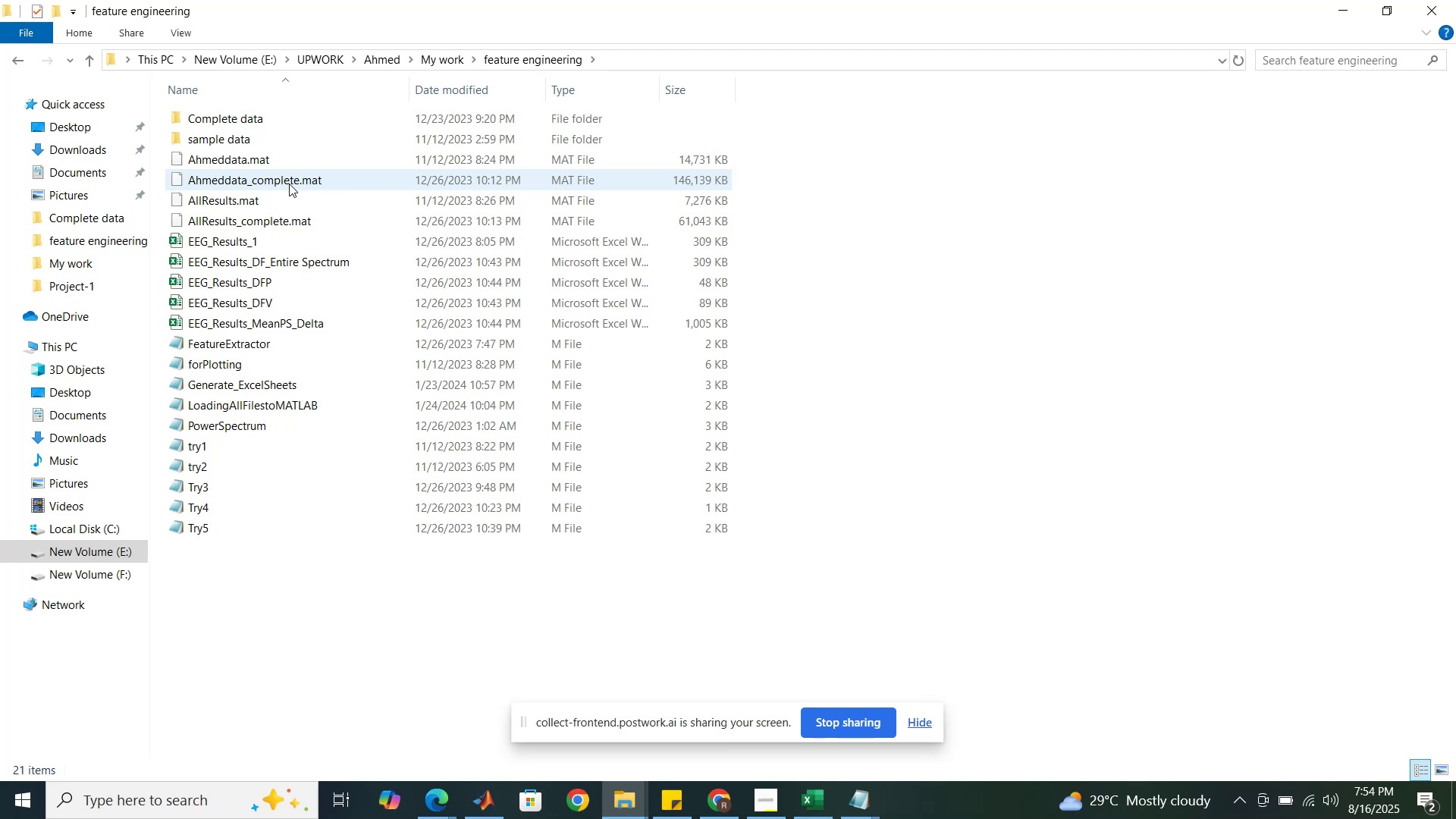 
left_click([444, 58])
 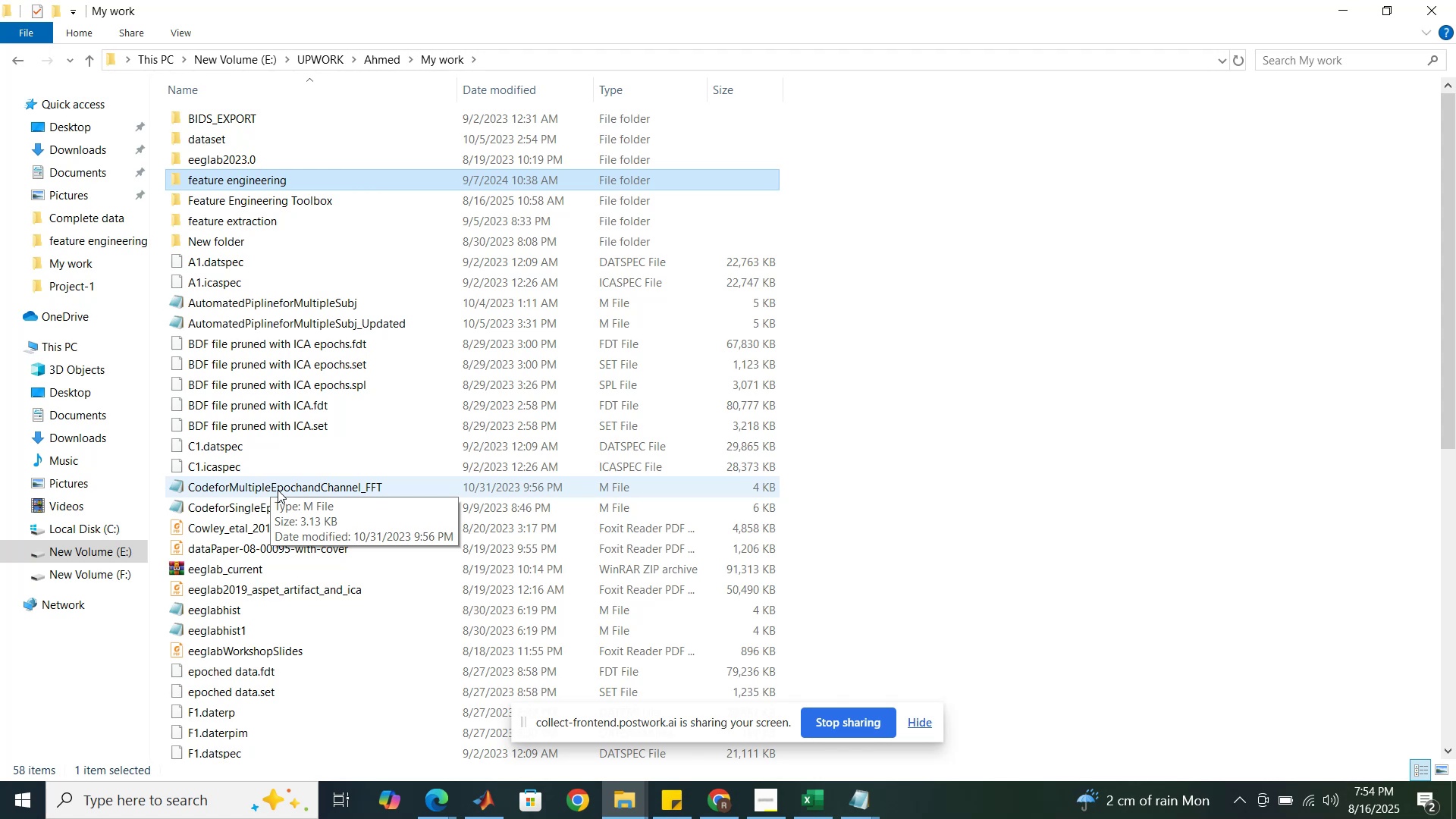 
wait(5.33)
 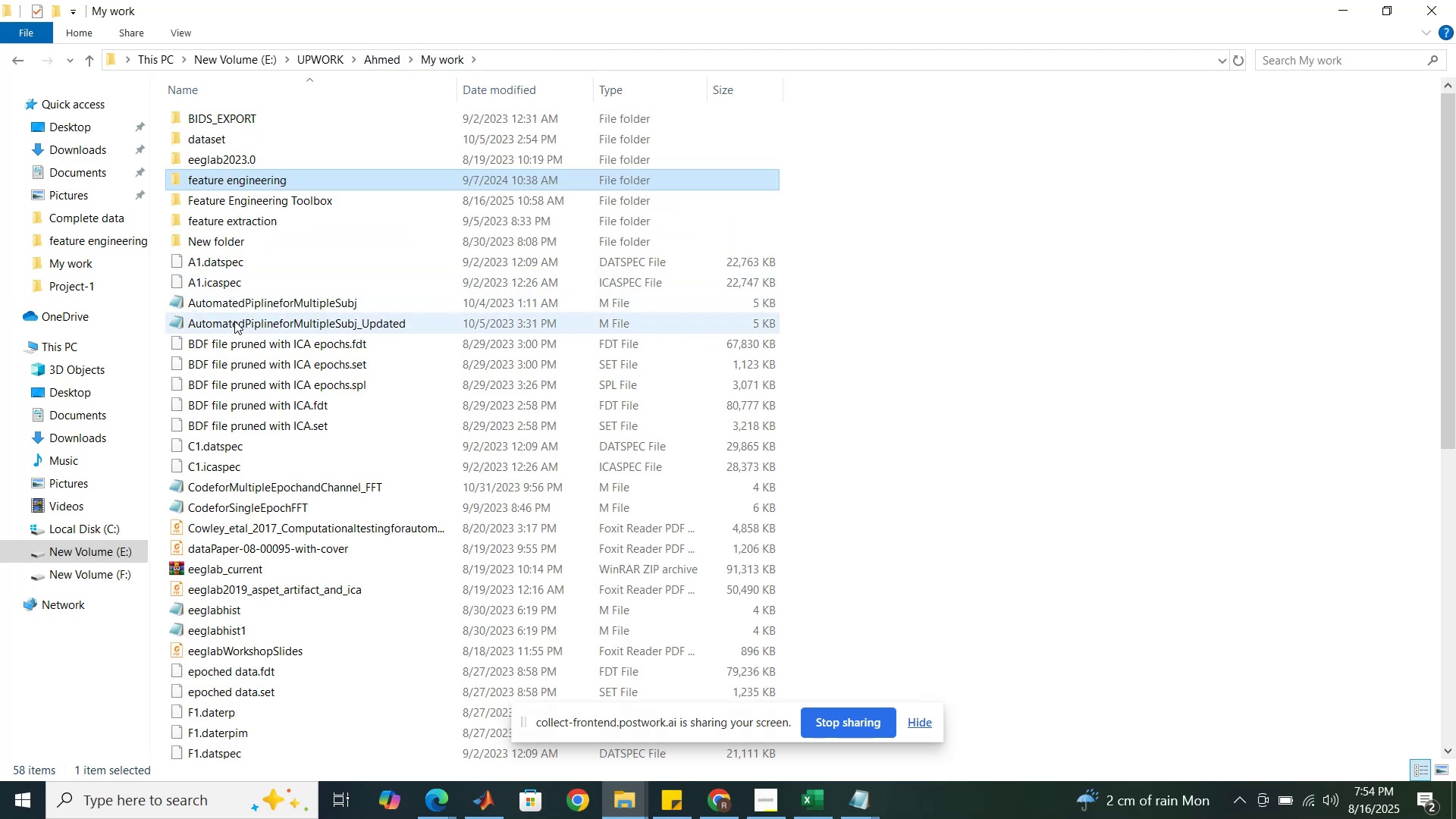 
double_click([278, 490])
 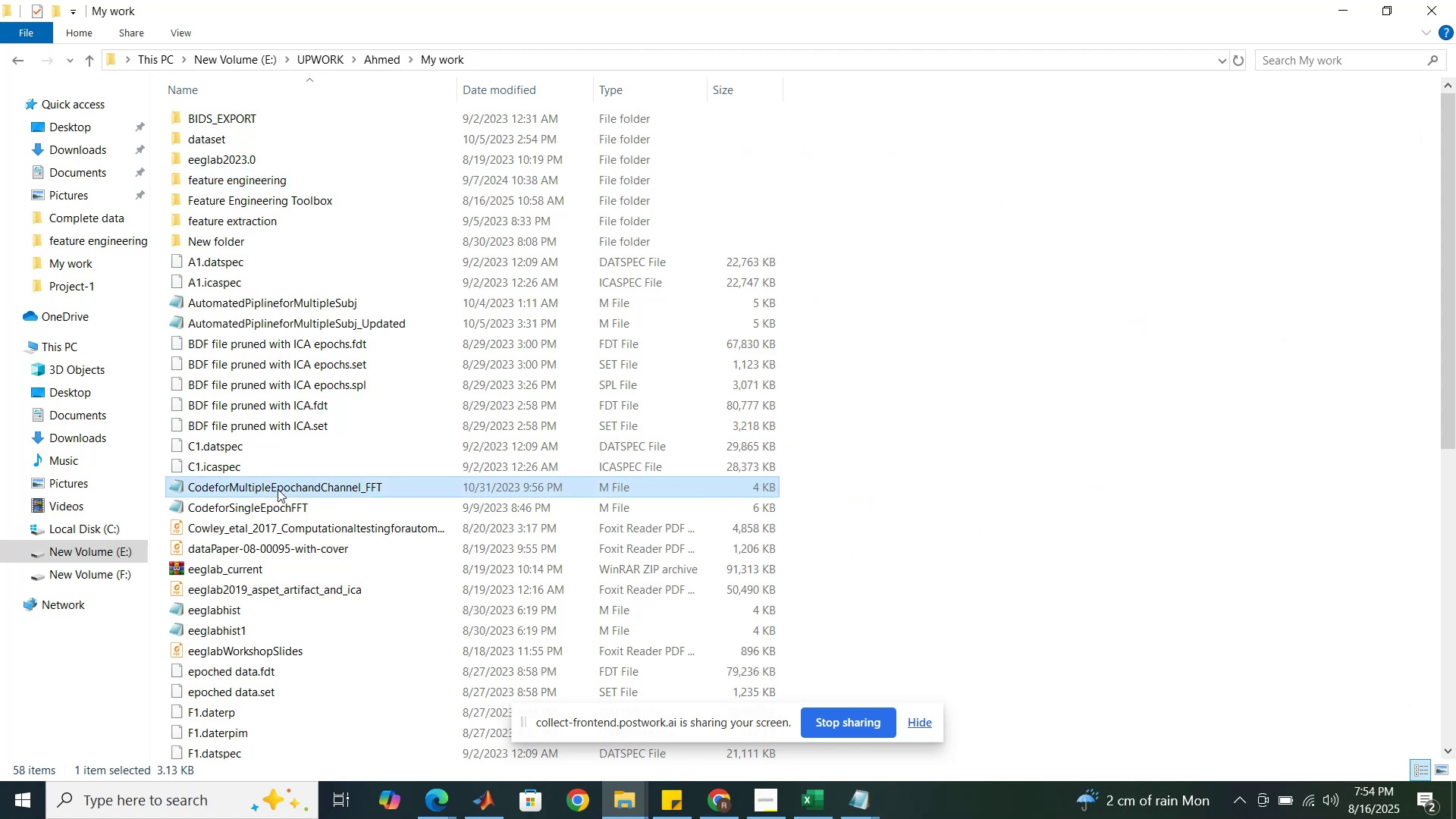 
wait(9.84)
 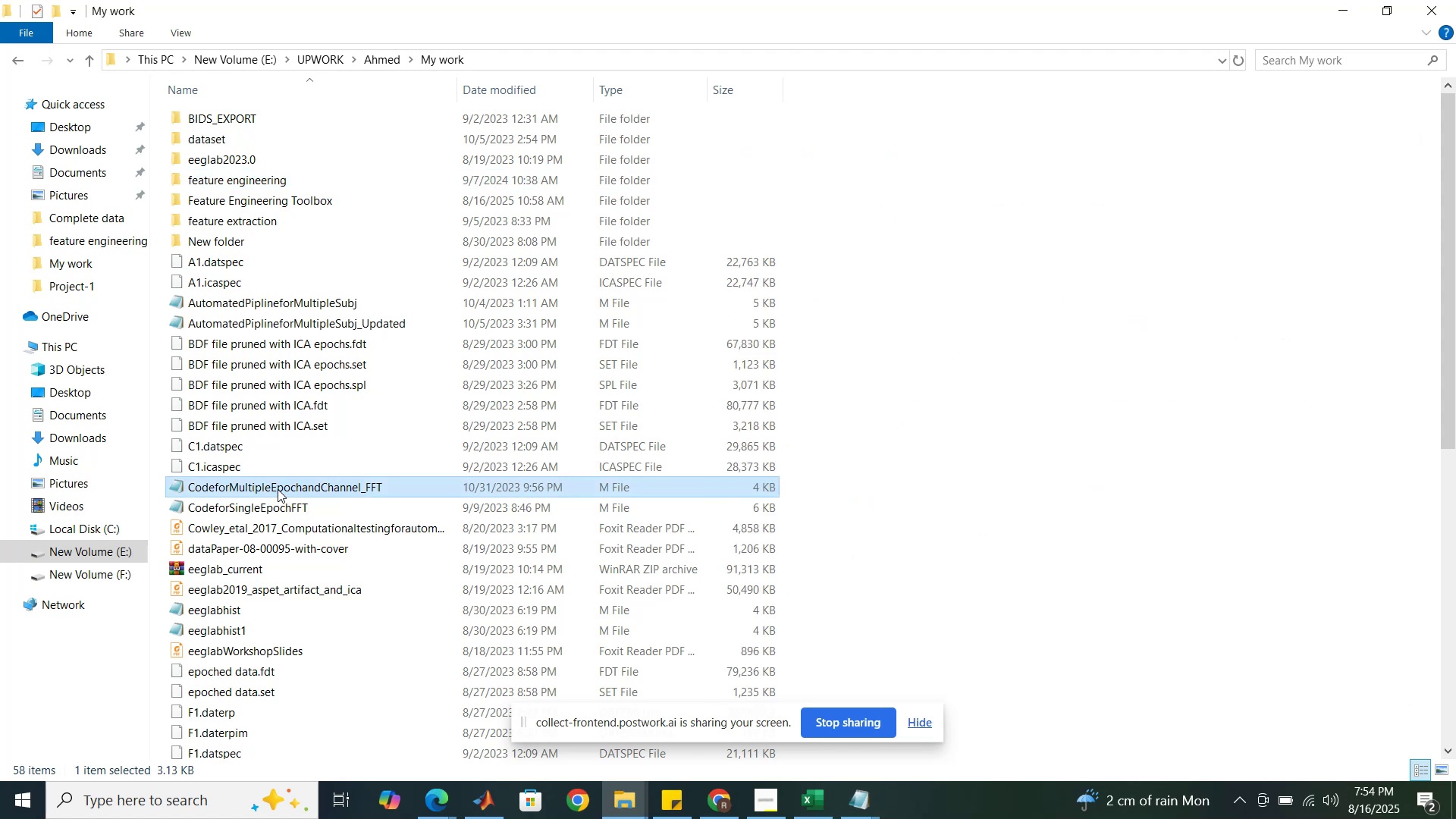 
left_click([263, 316])
 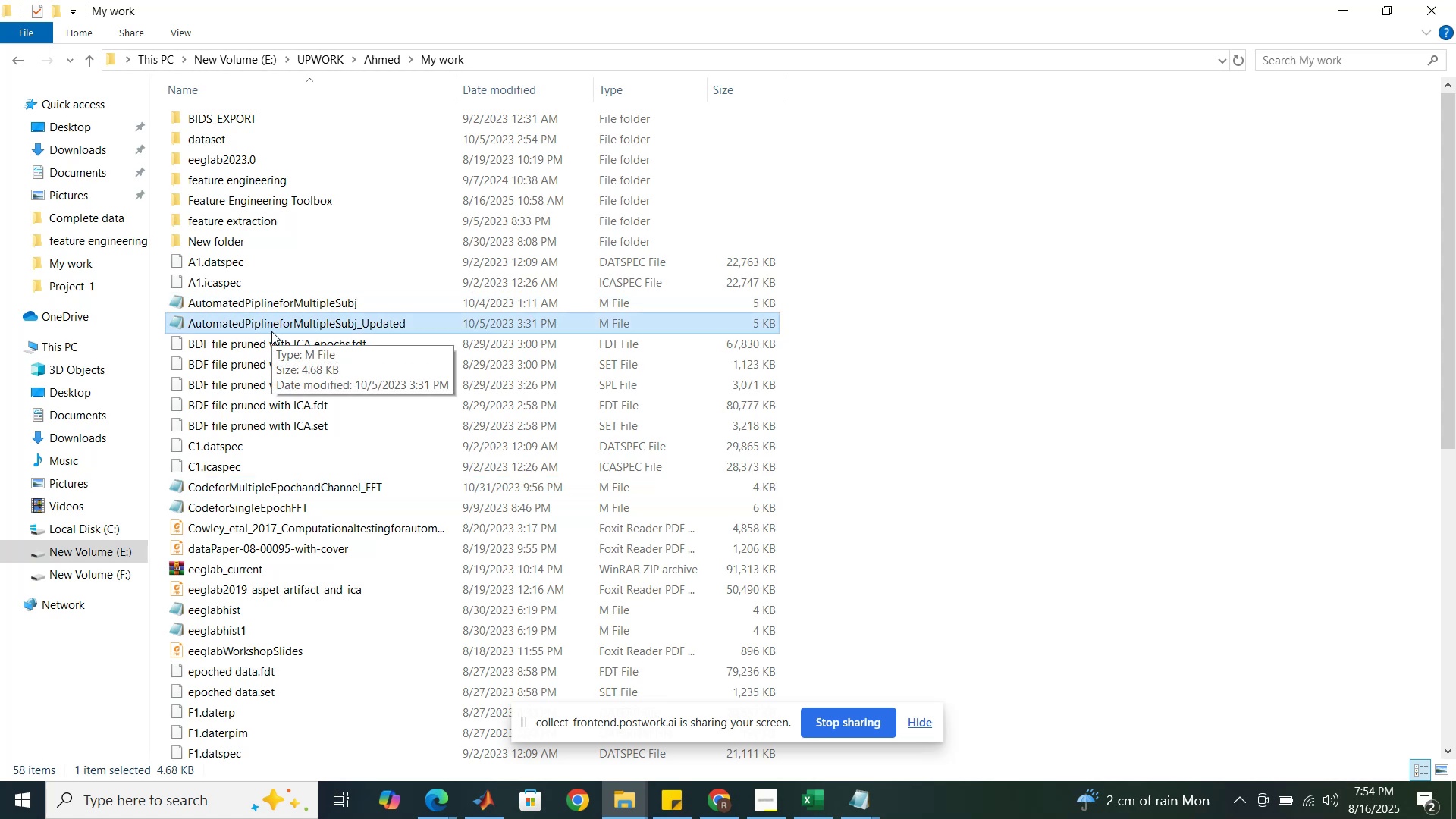 
double_click([271, 331])
 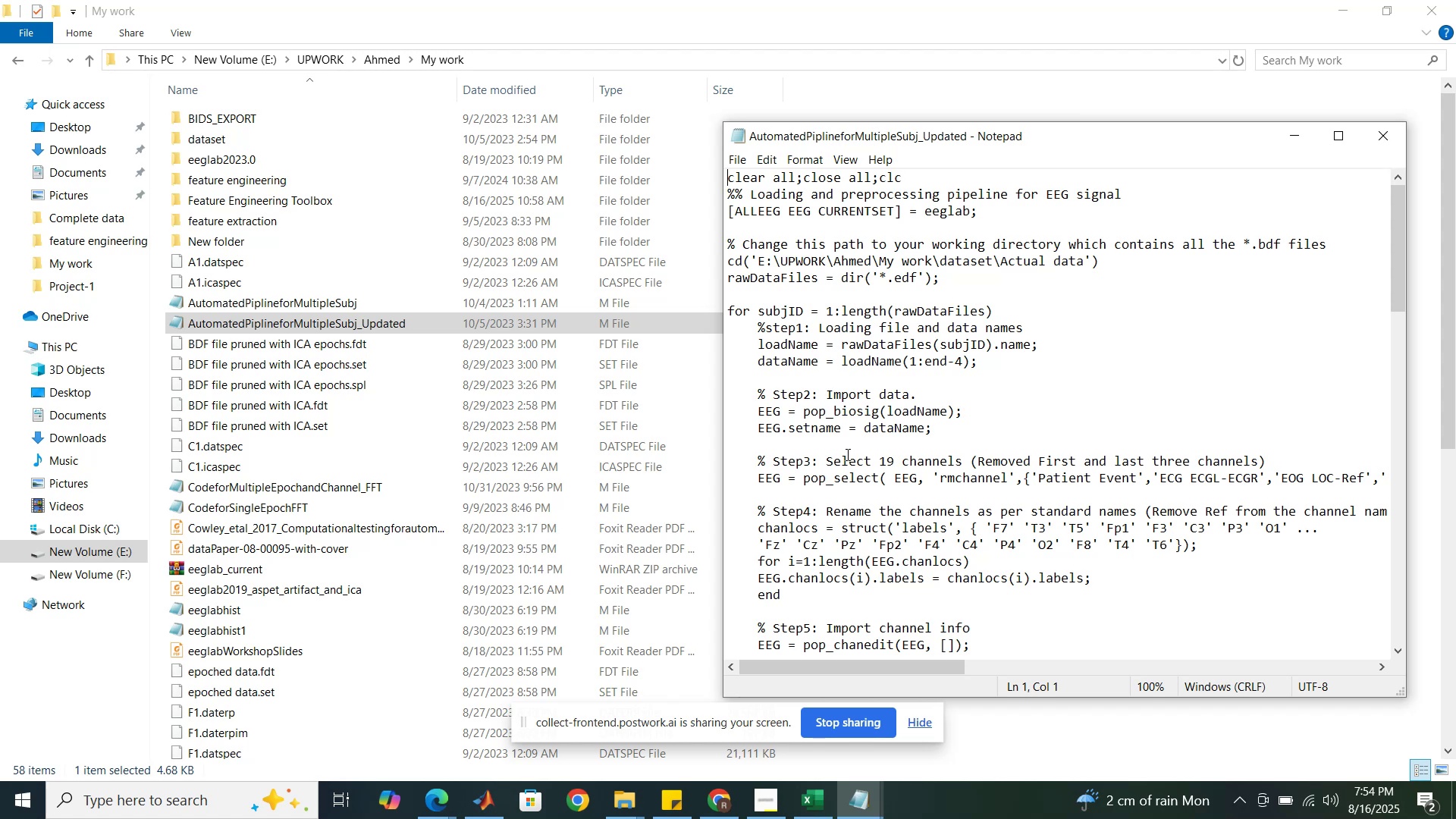 
wait(11.58)
 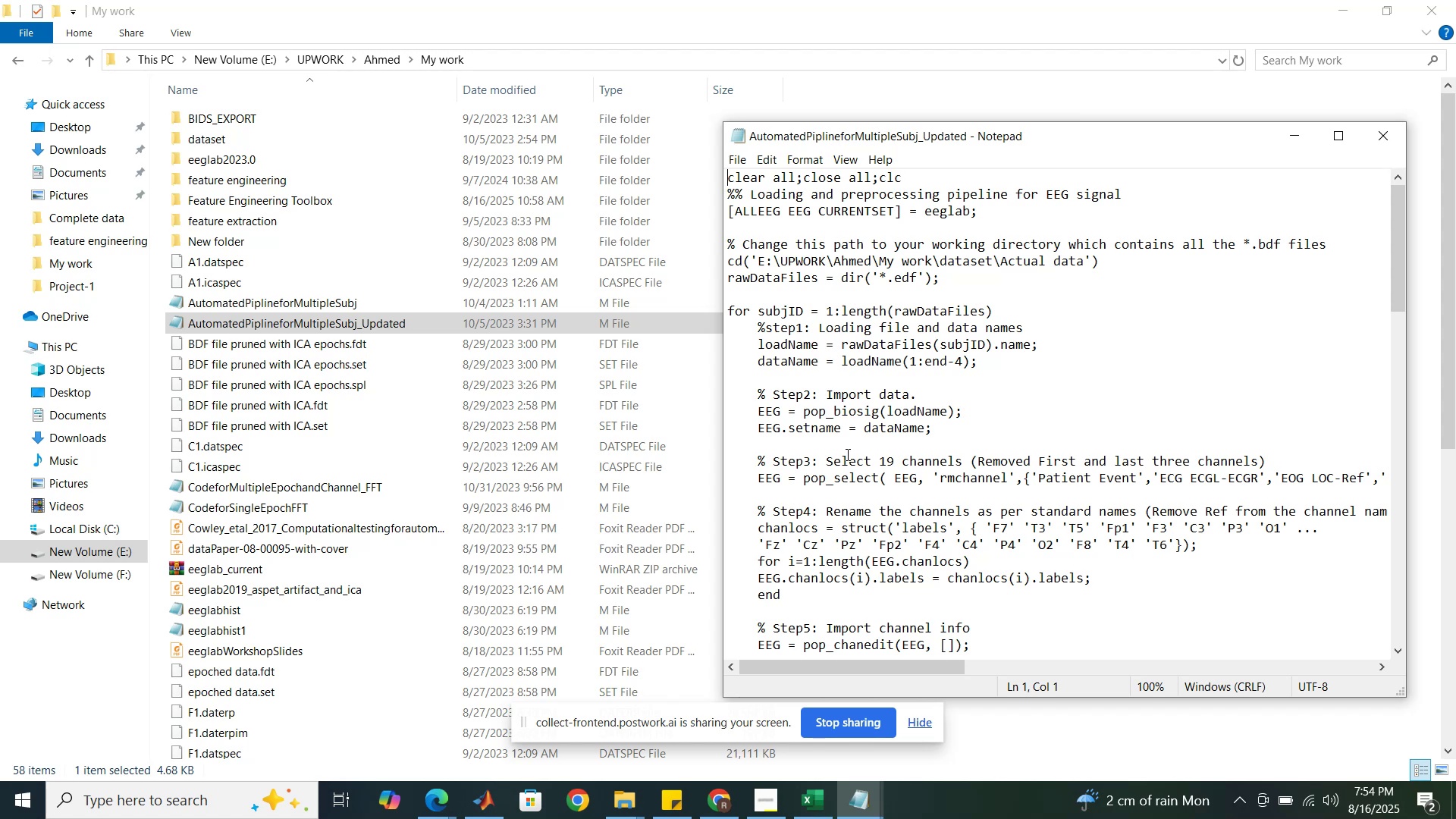 
scroll: coordinate [1031, 349], scroll_direction: down, amount: 4.0
 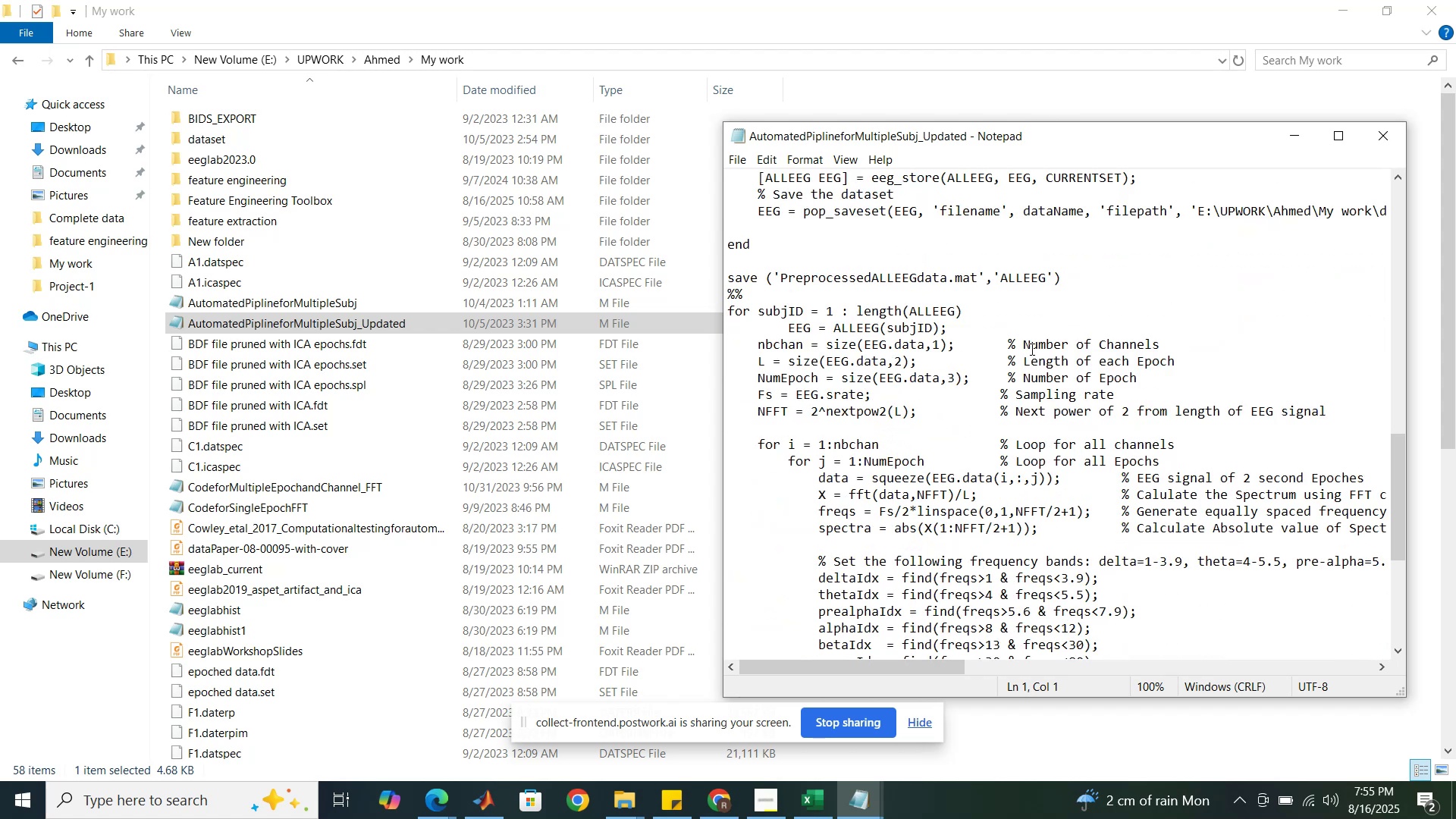 
wait(10.86)
 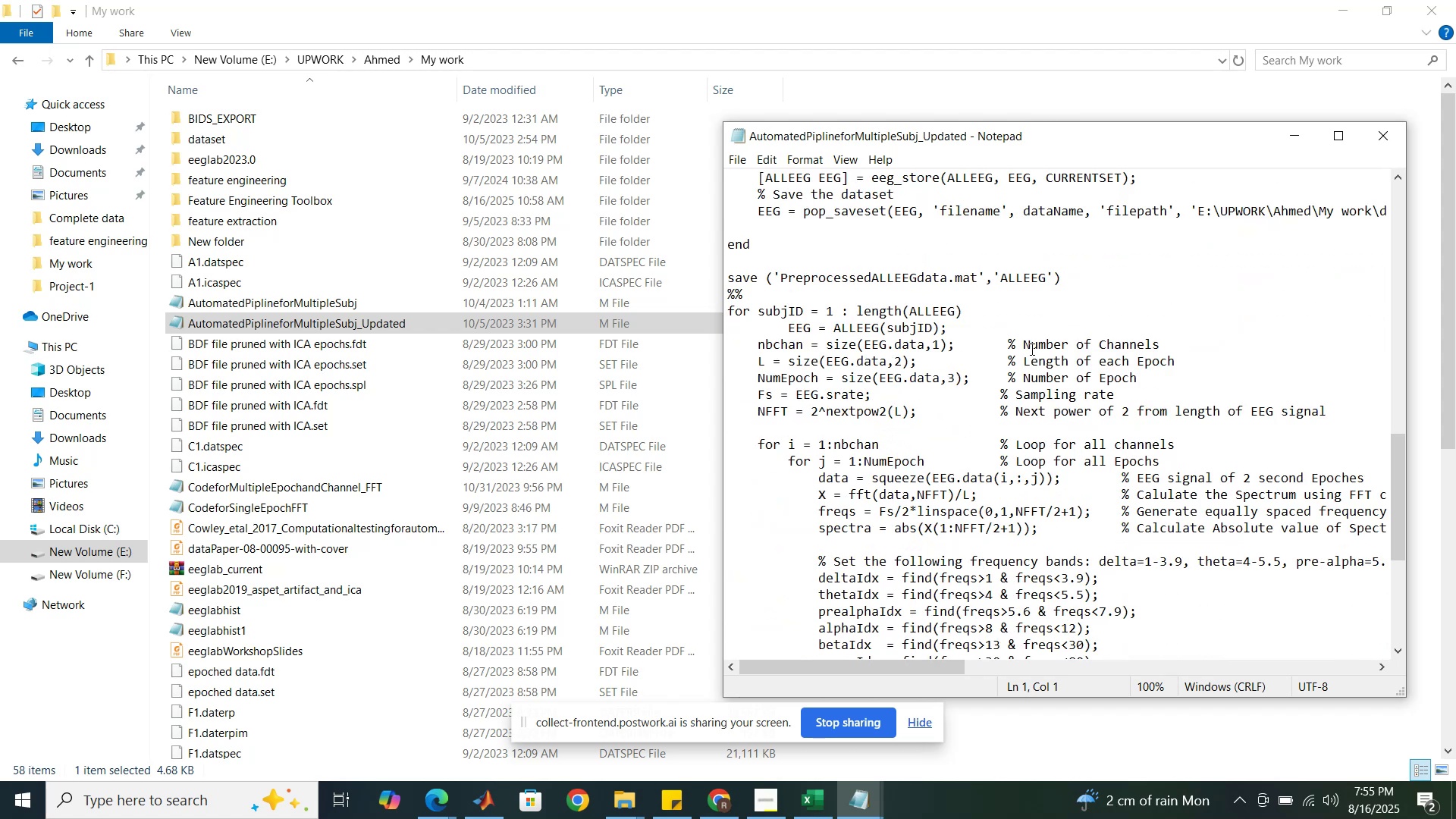 
scroll: coordinate [1031, 349], scroll_direction: down, amount: 4.0
 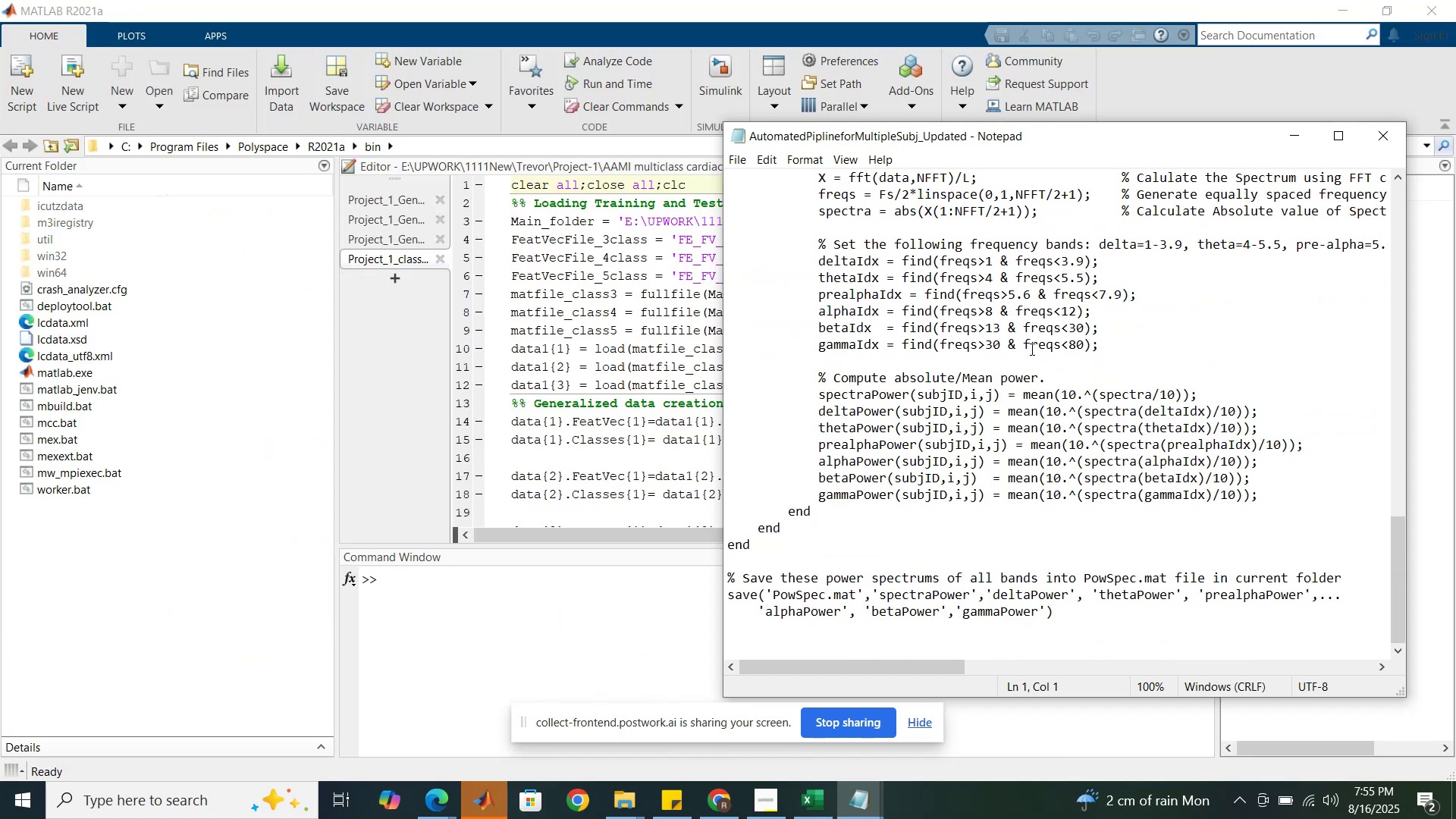 
wait(8.48)
 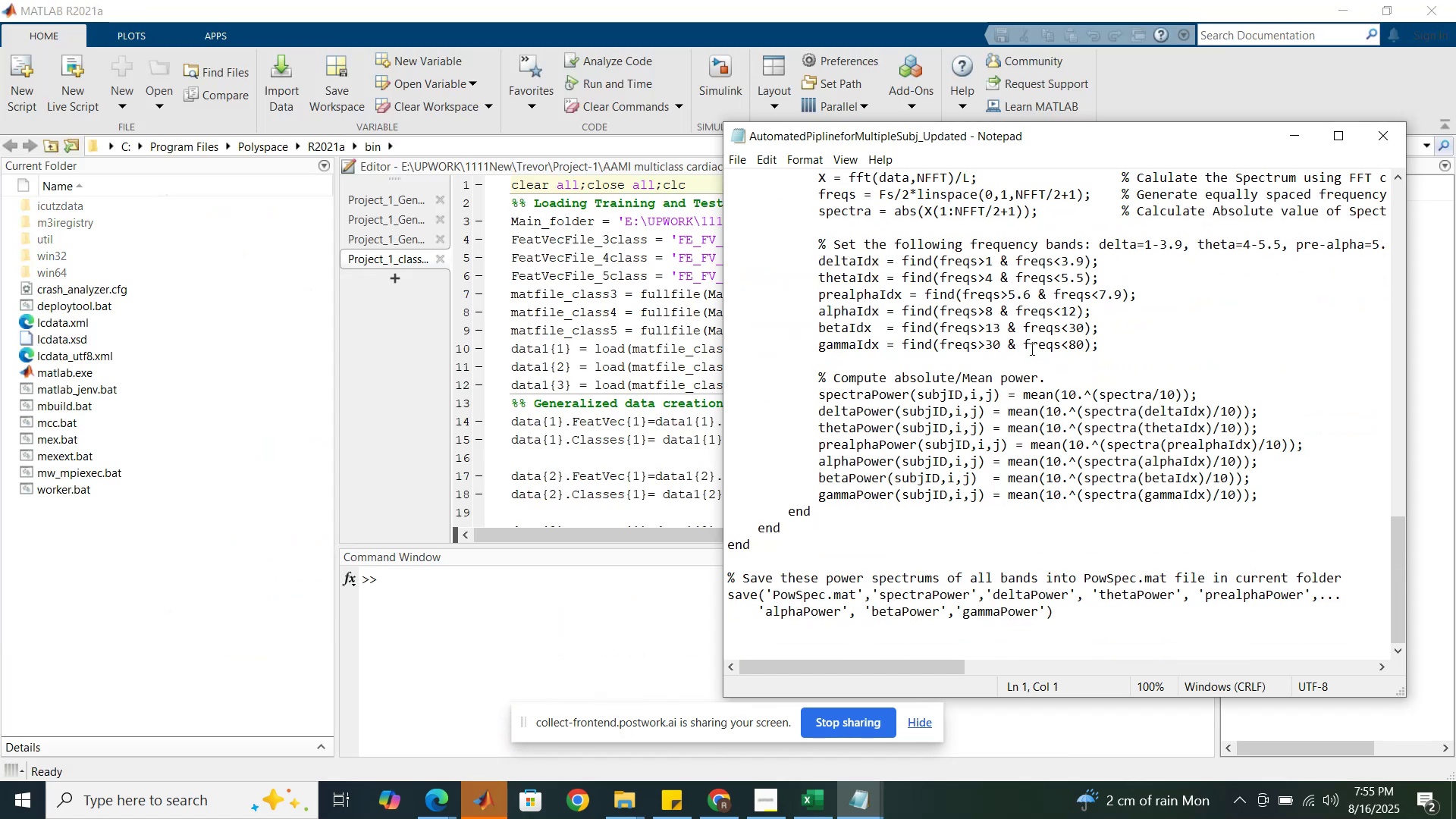 
left_click([563, 325])
 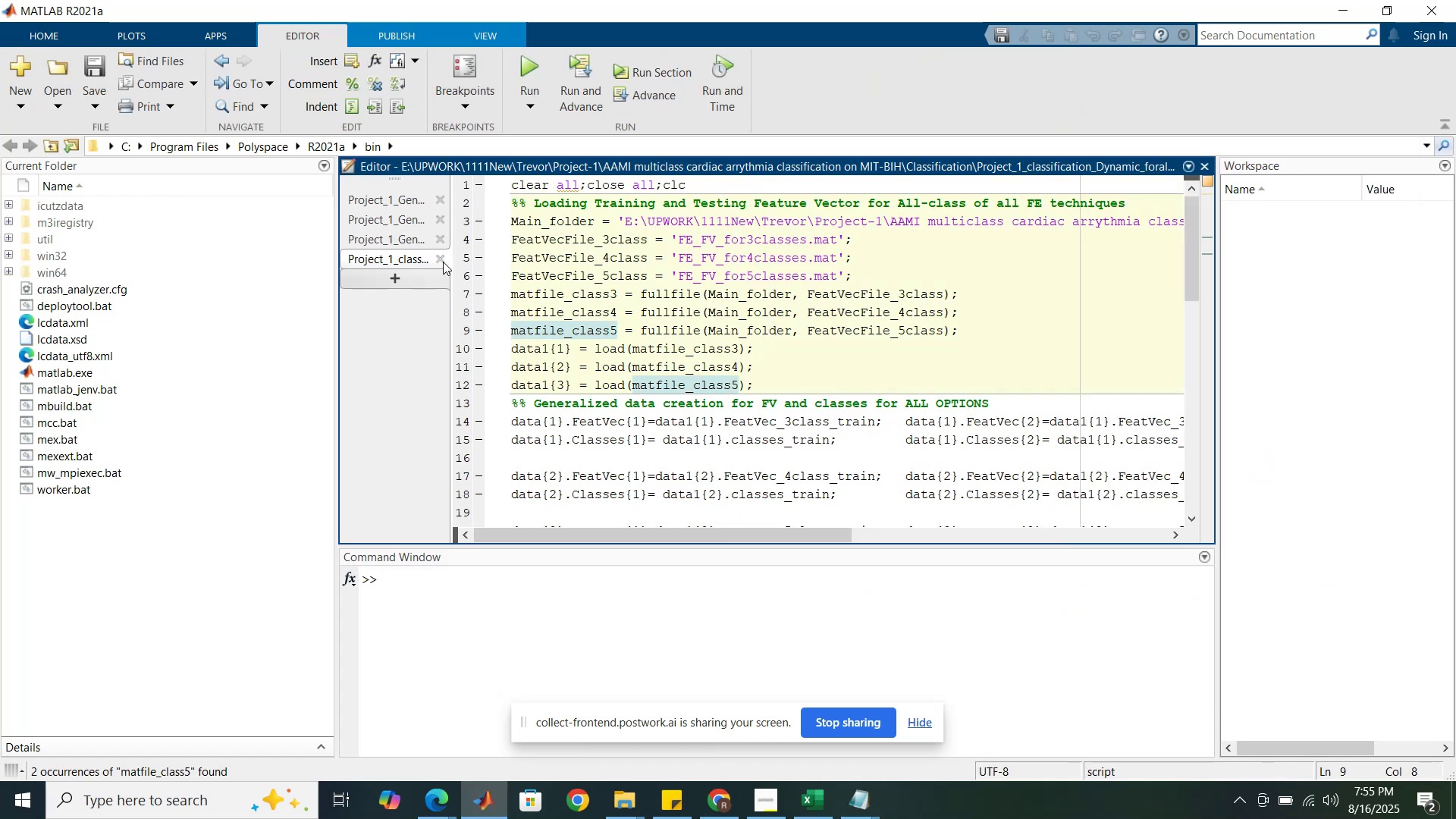 
left_click([443, 262])
 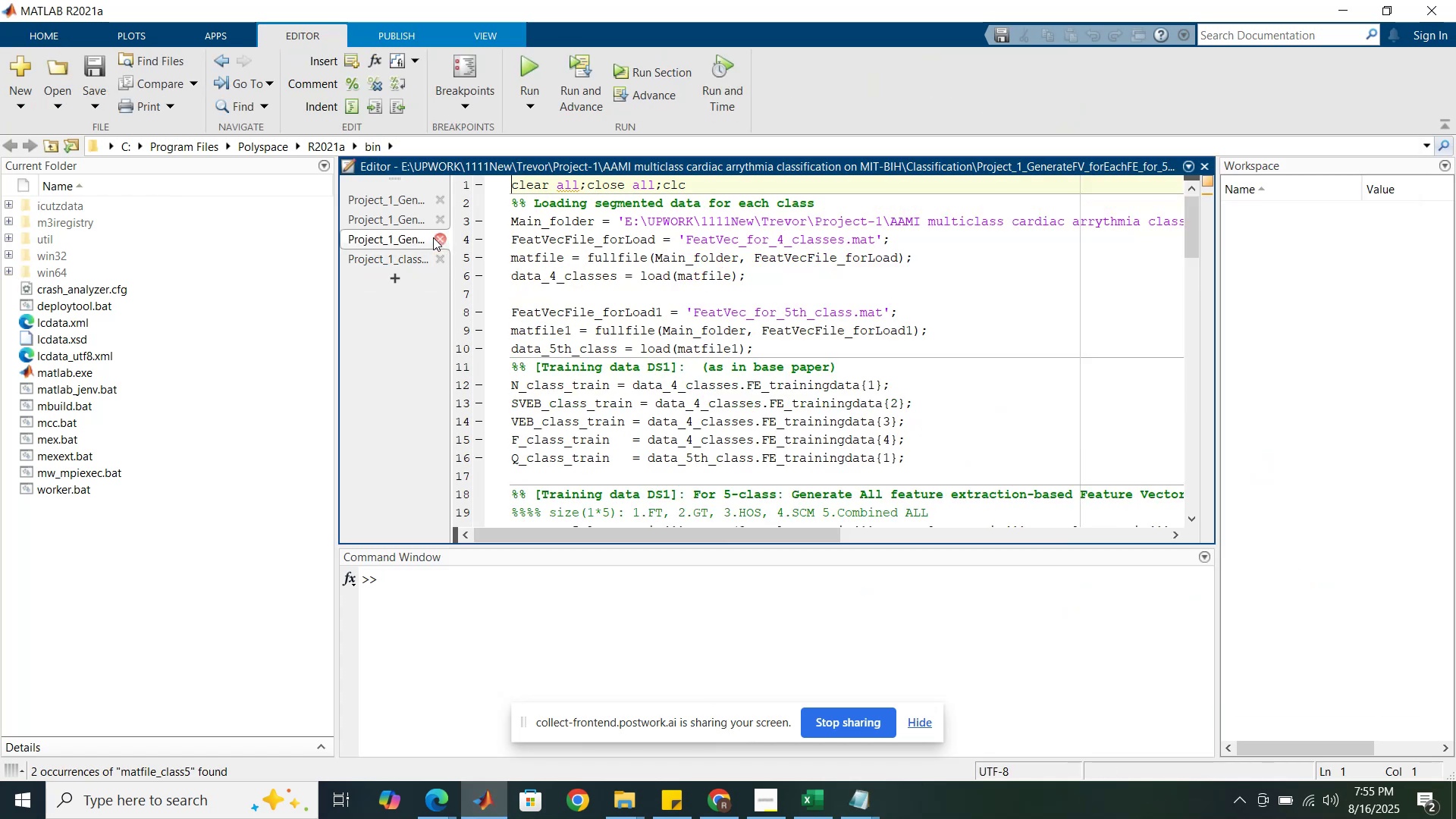 
left_click([435, 238])
 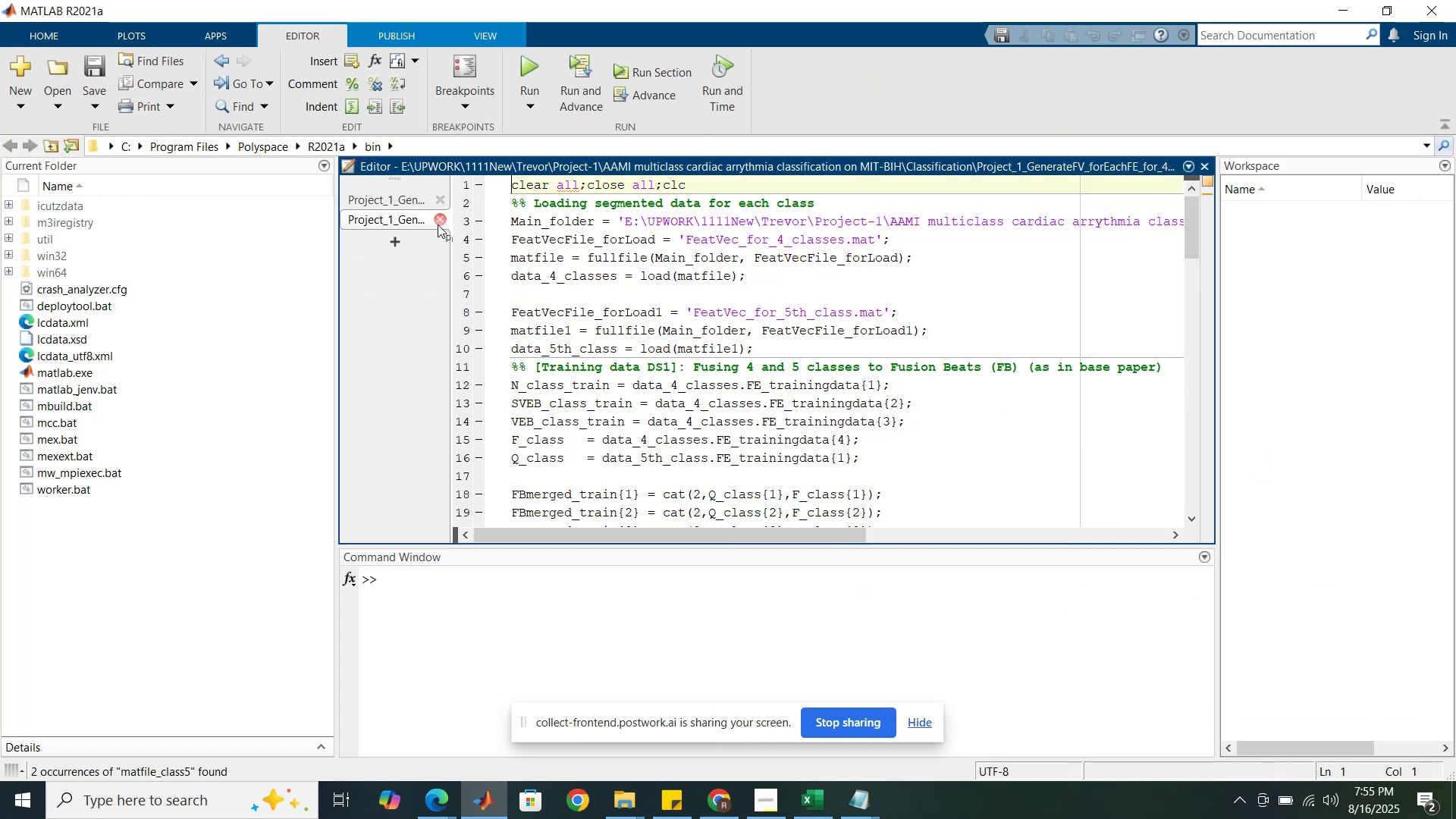 
left_click([438, 224])
 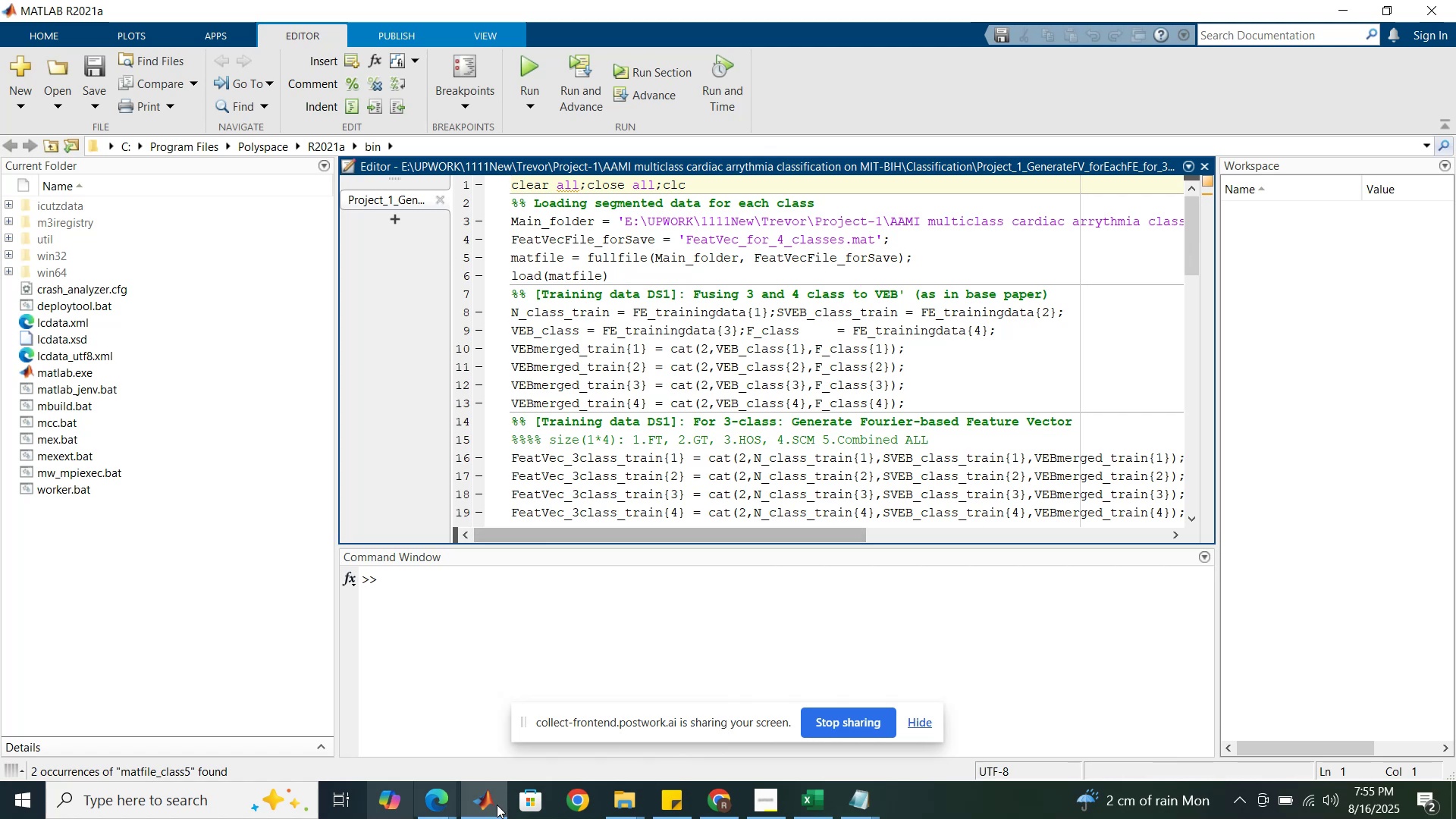 
left_click([626, 805])
 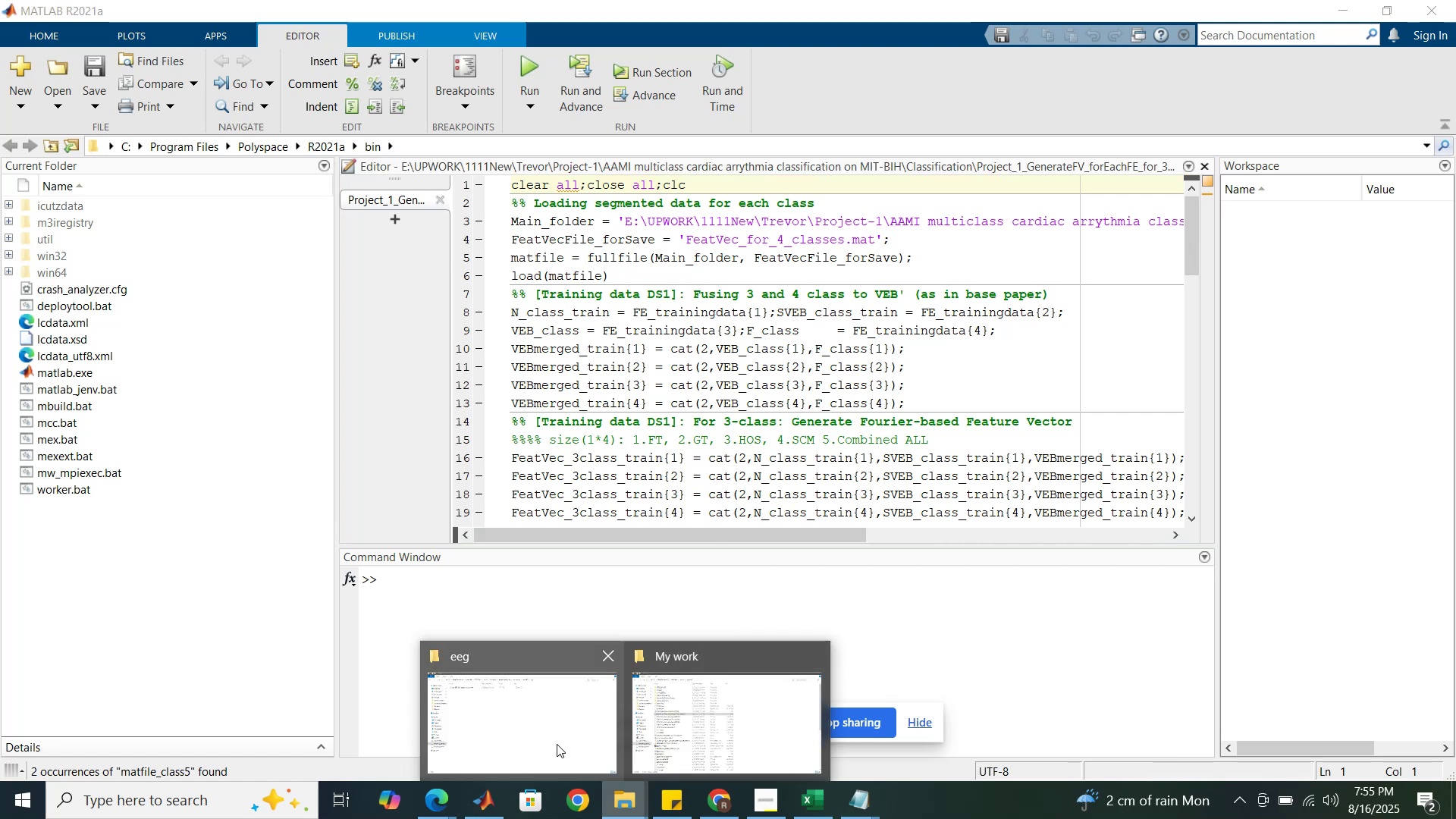 
left_click([557, 744])
 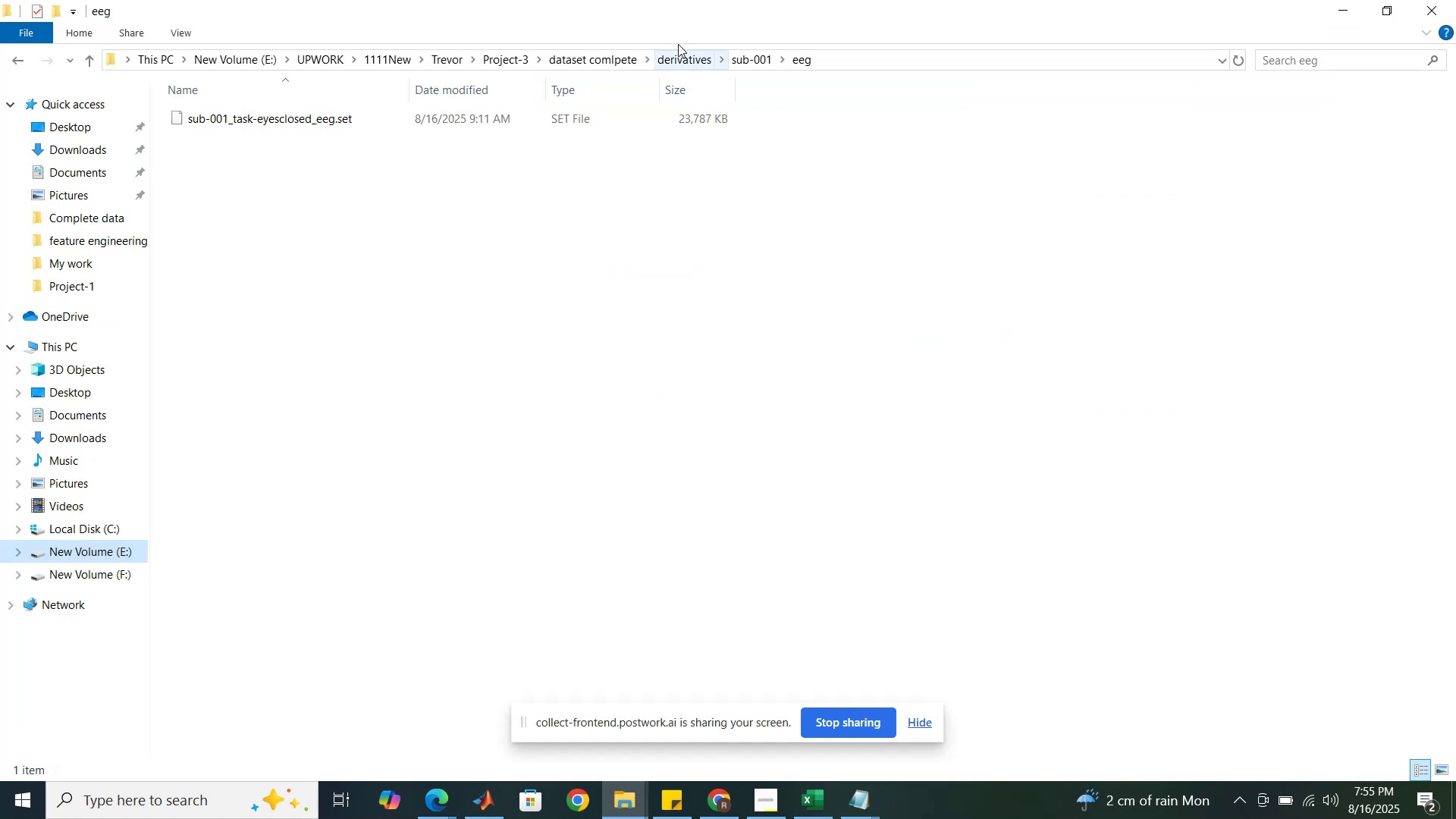 
left_click([670, 54])
 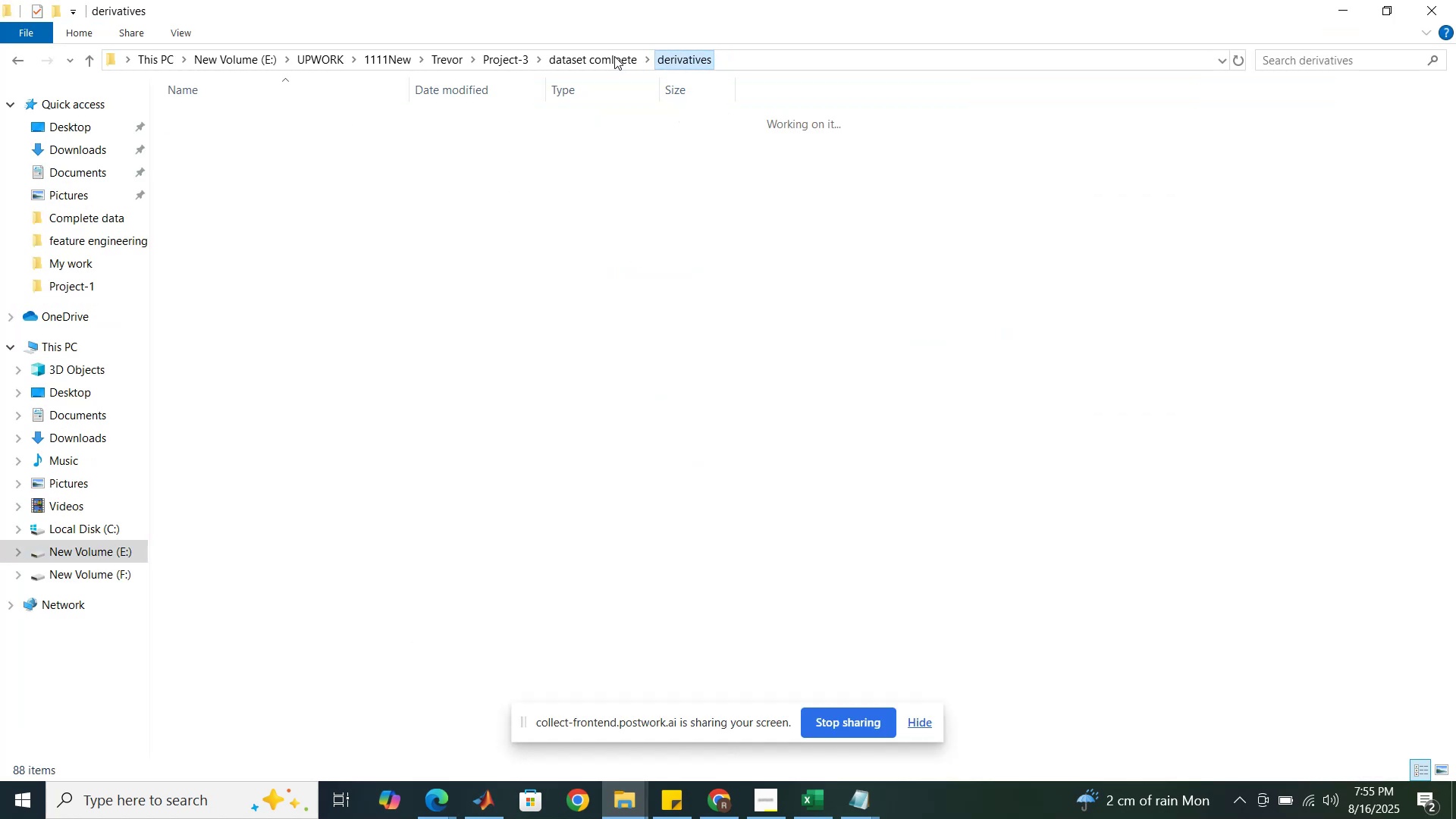 
left_click([613, 56])
 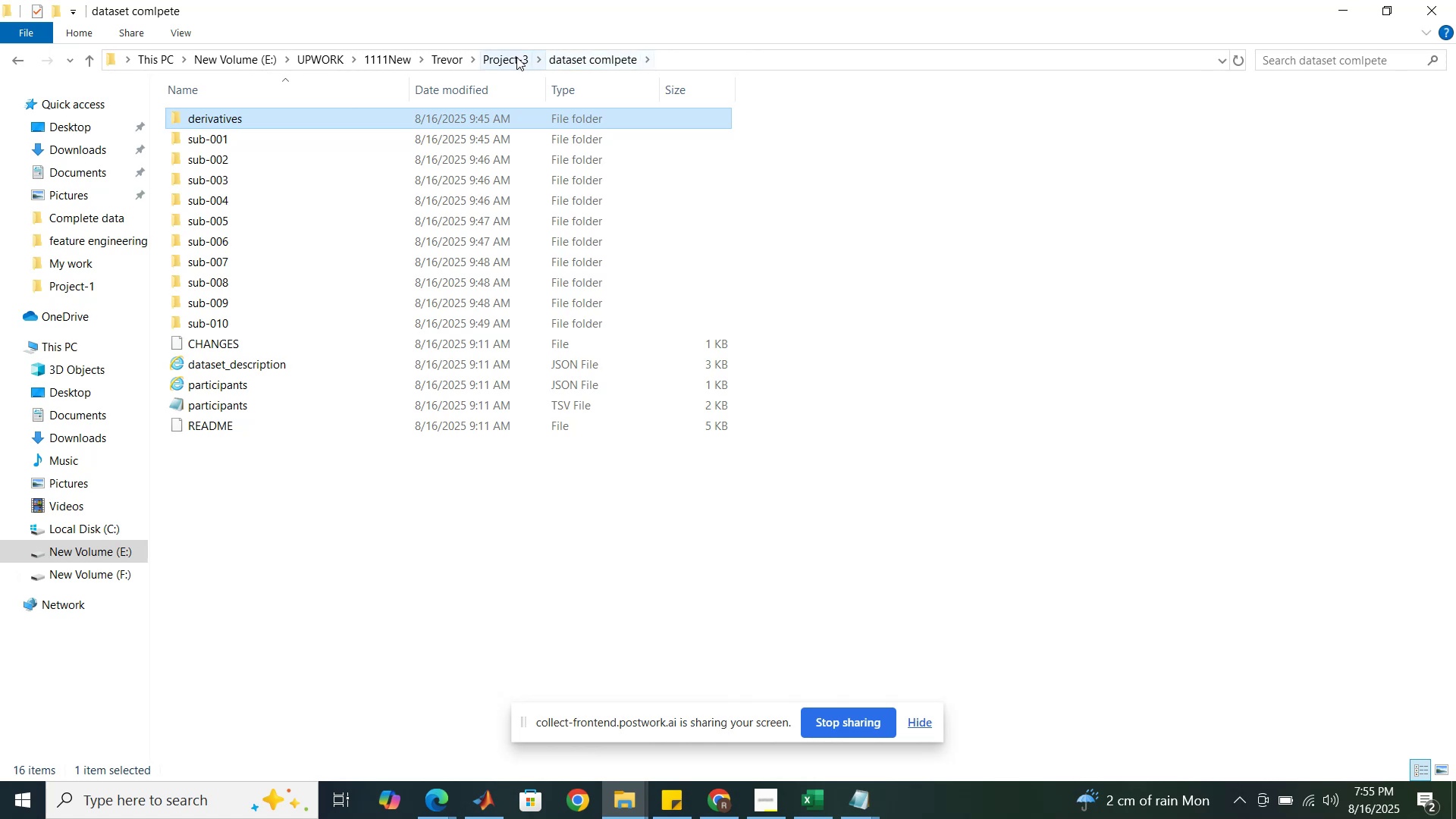 
left_click([516, 57])
 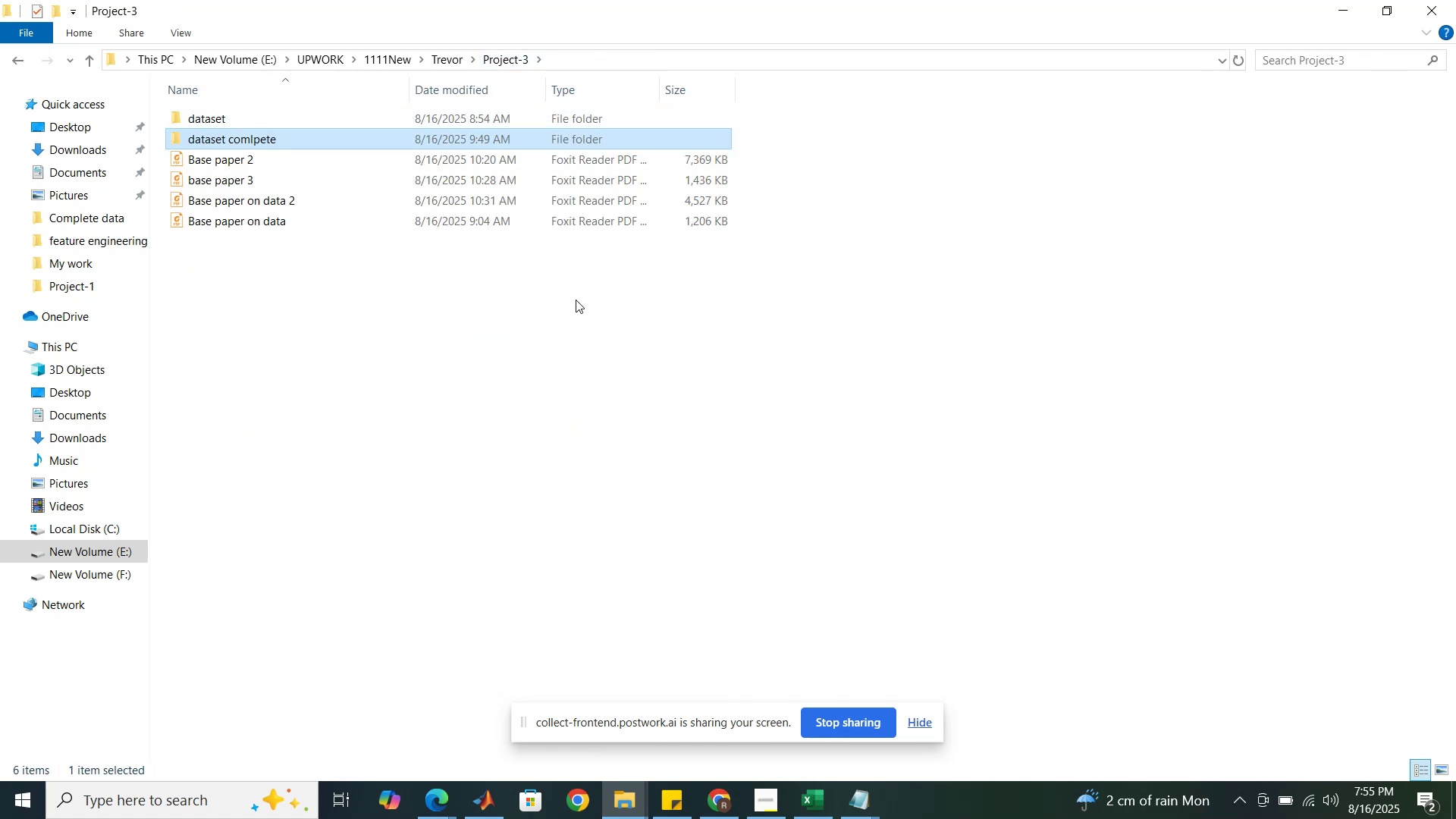 
left_click([592, 378])
 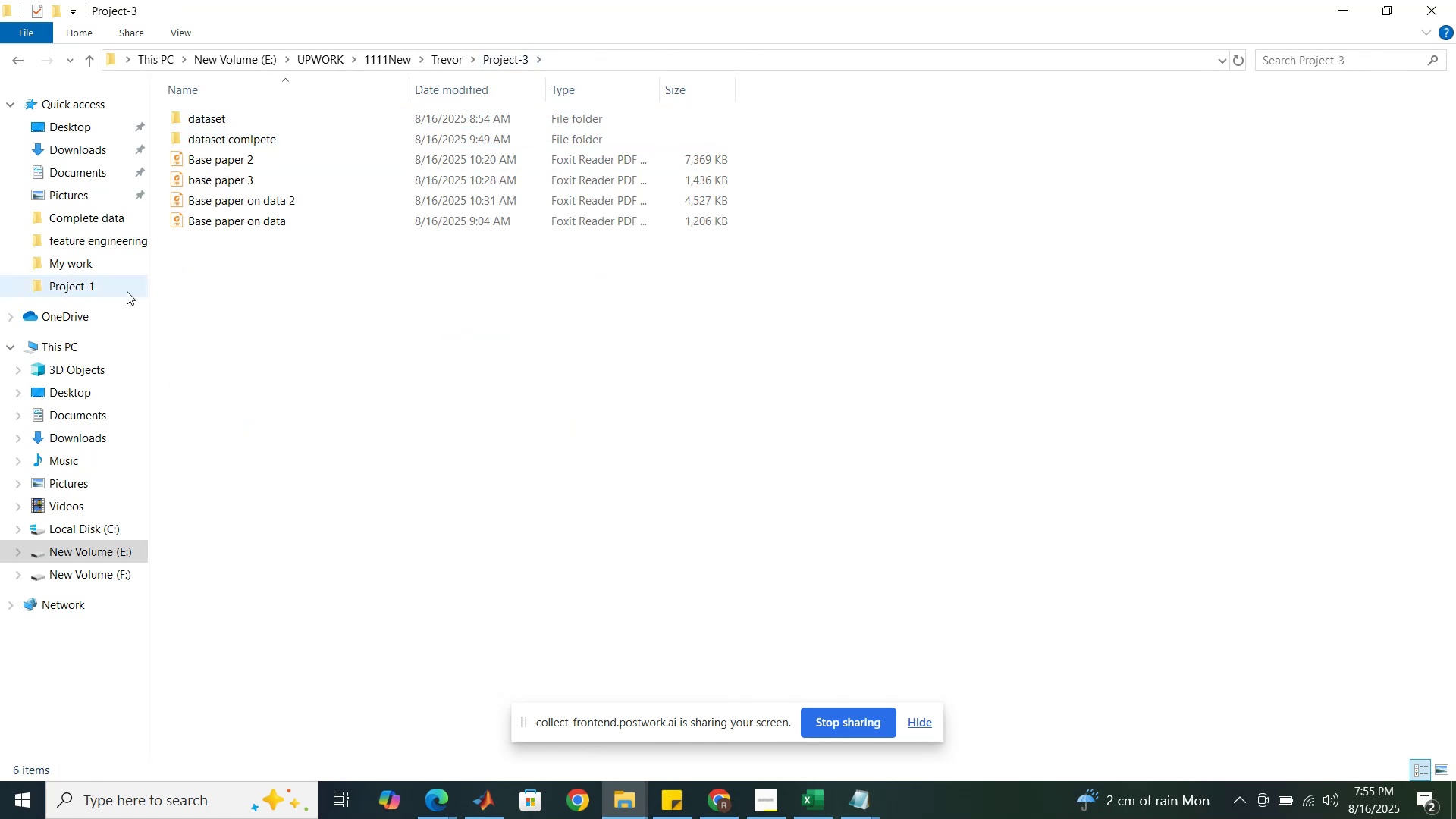 
right_click([227, 284])
 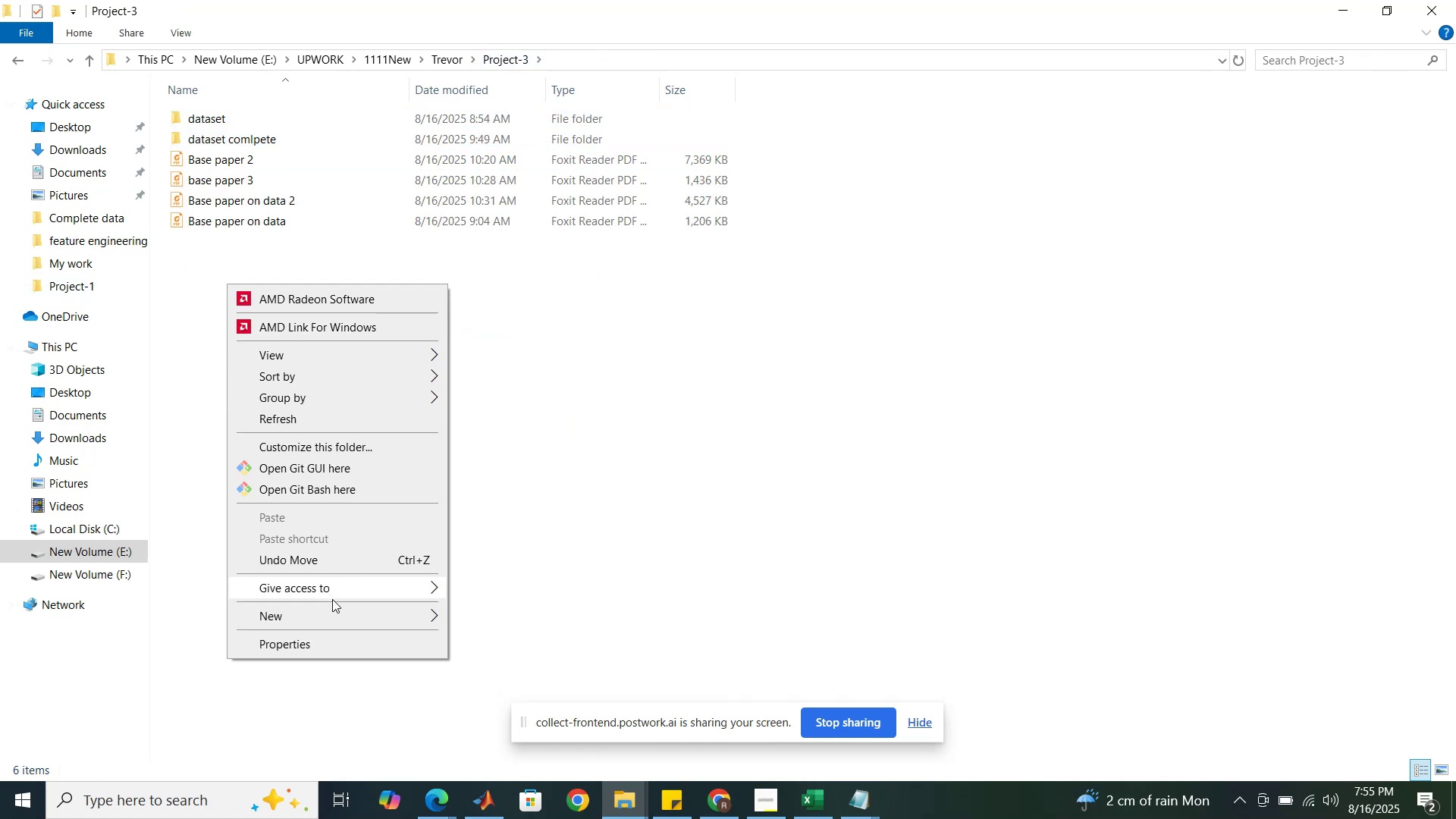 
left_click([337, 617])
 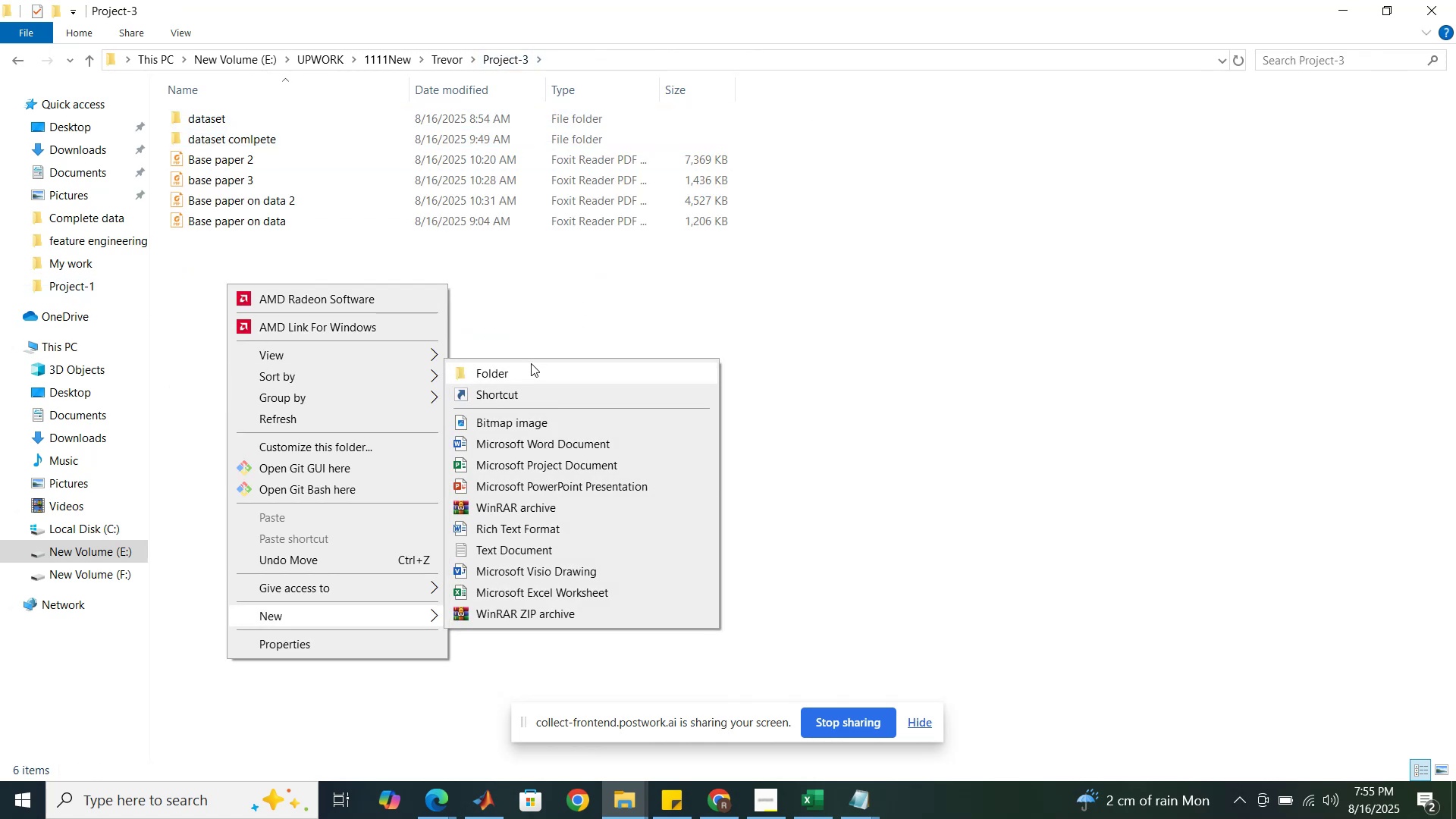 
left_click([531, 363])
 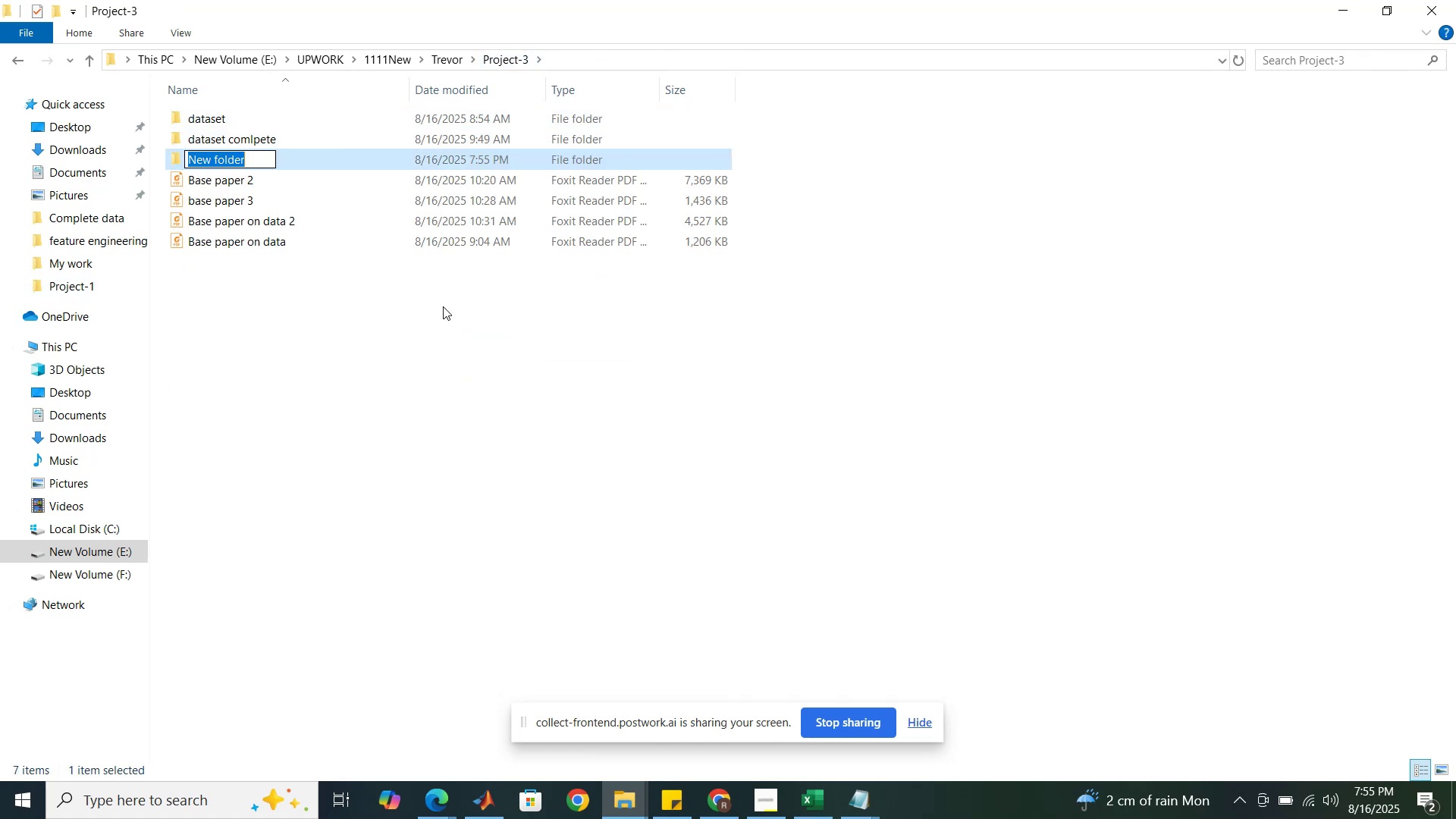 
type(MATLABCoding)
 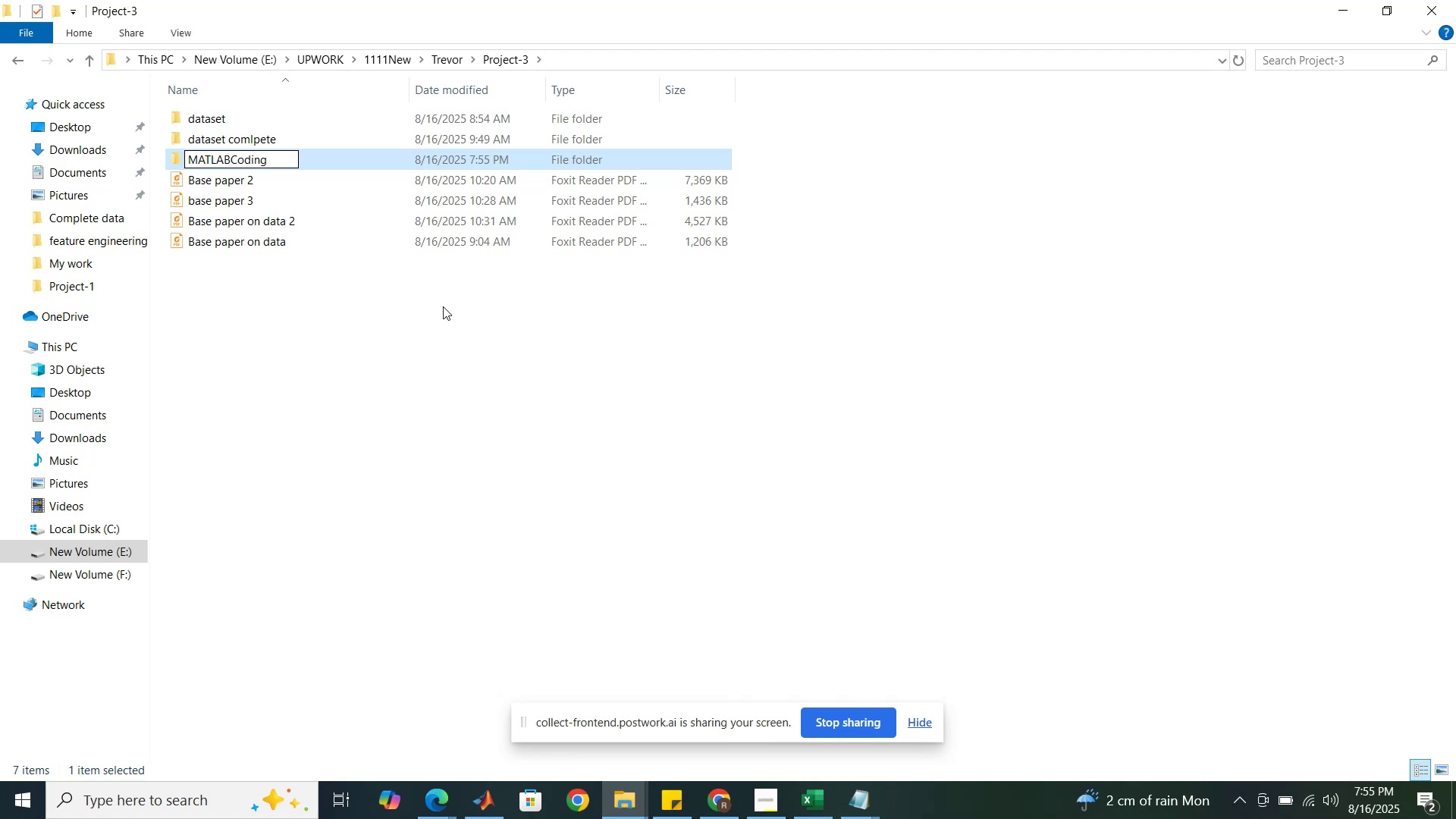 
key(ArrowLeft)
 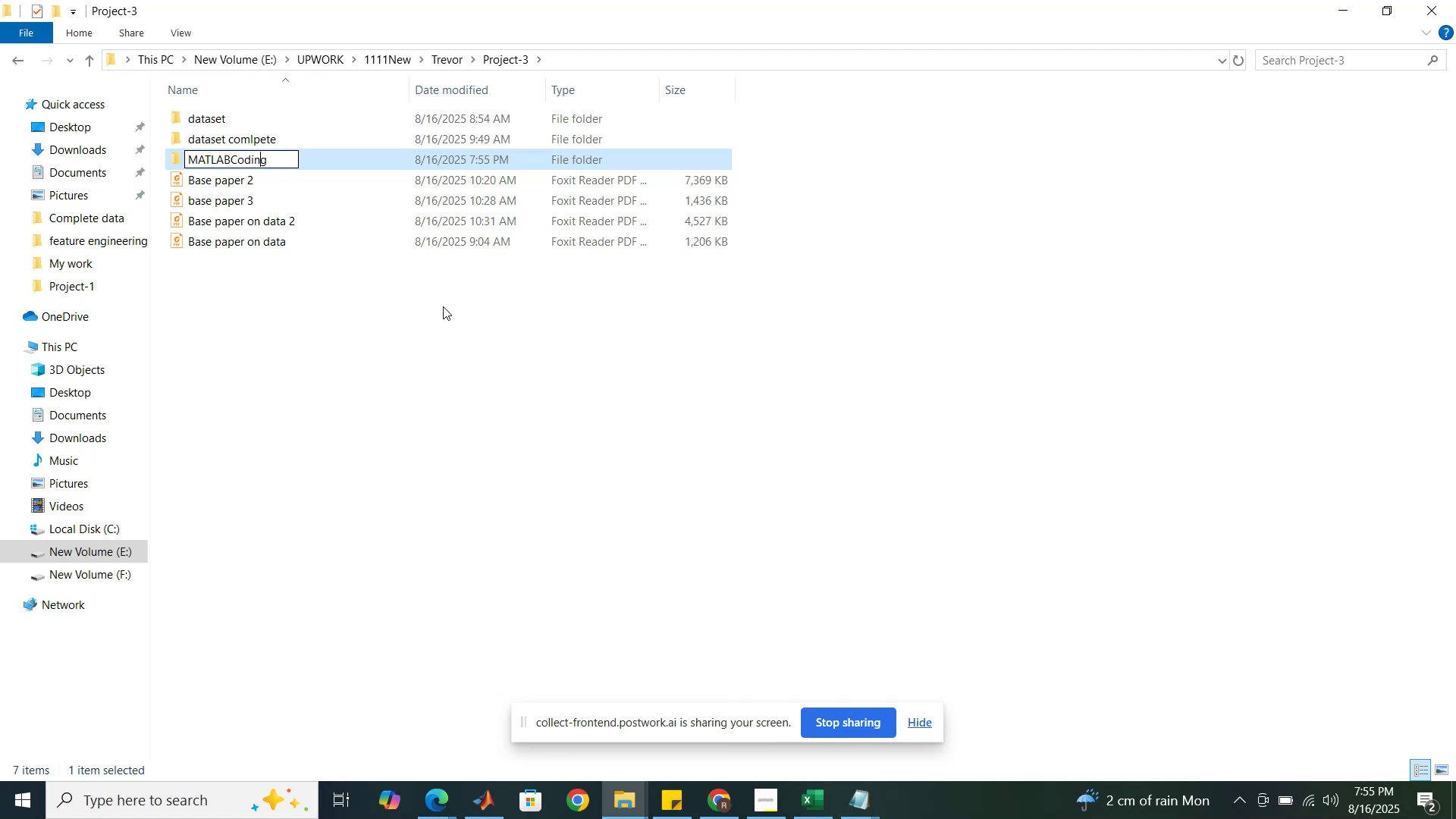 
key(ArrowLeft)
 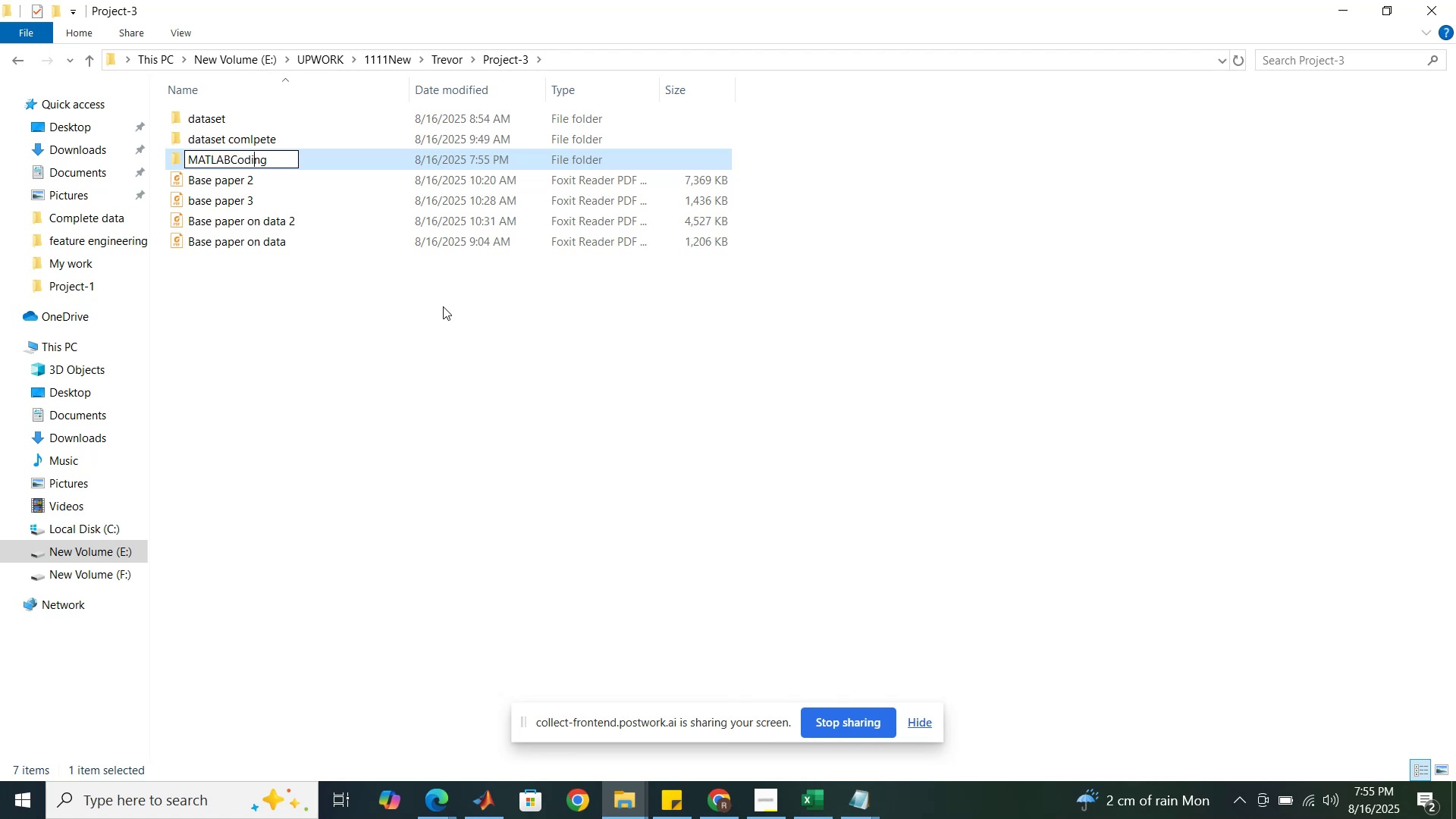 
key(ArrowLeft)
 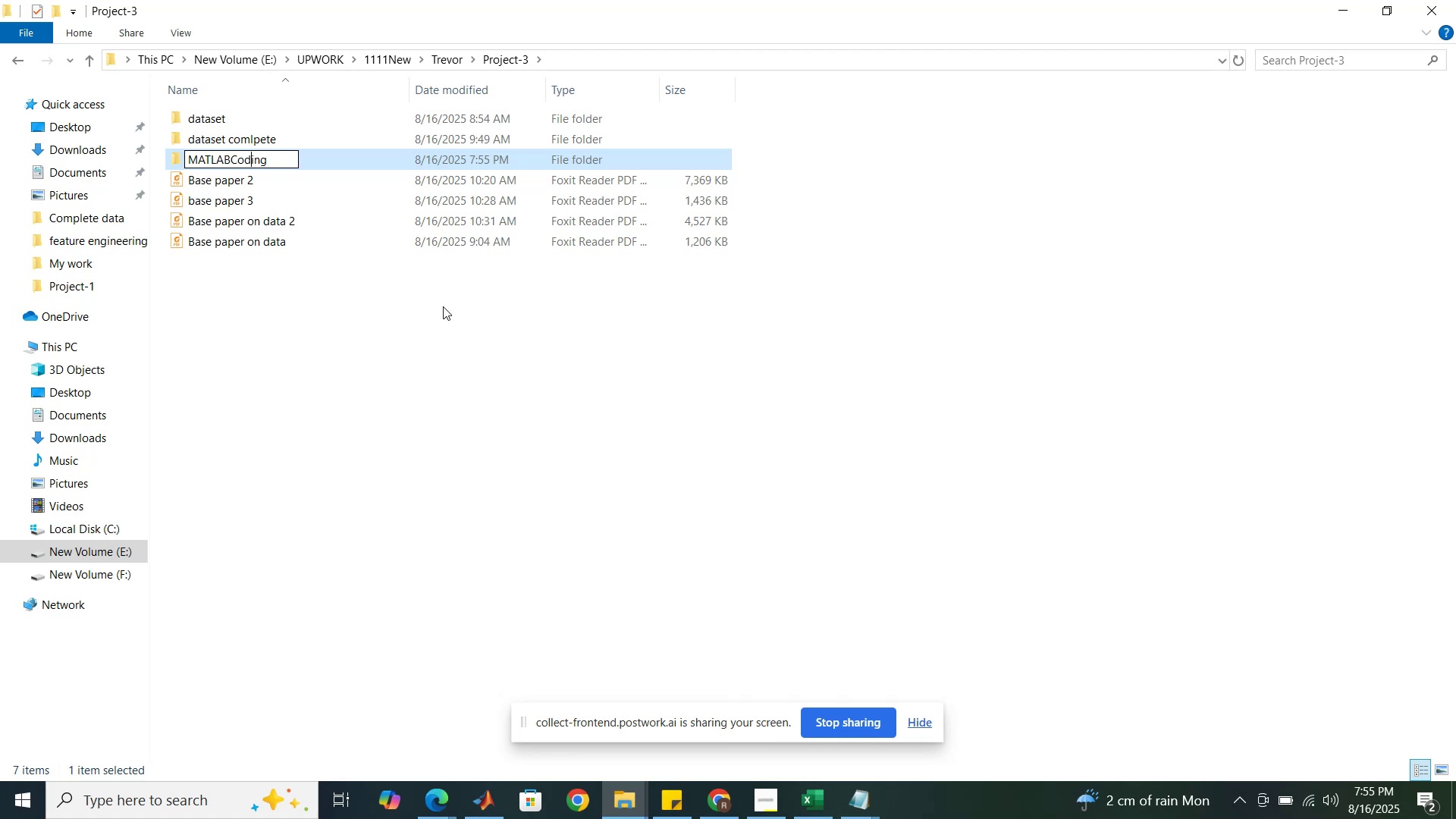 
key(ArrowLeft)
 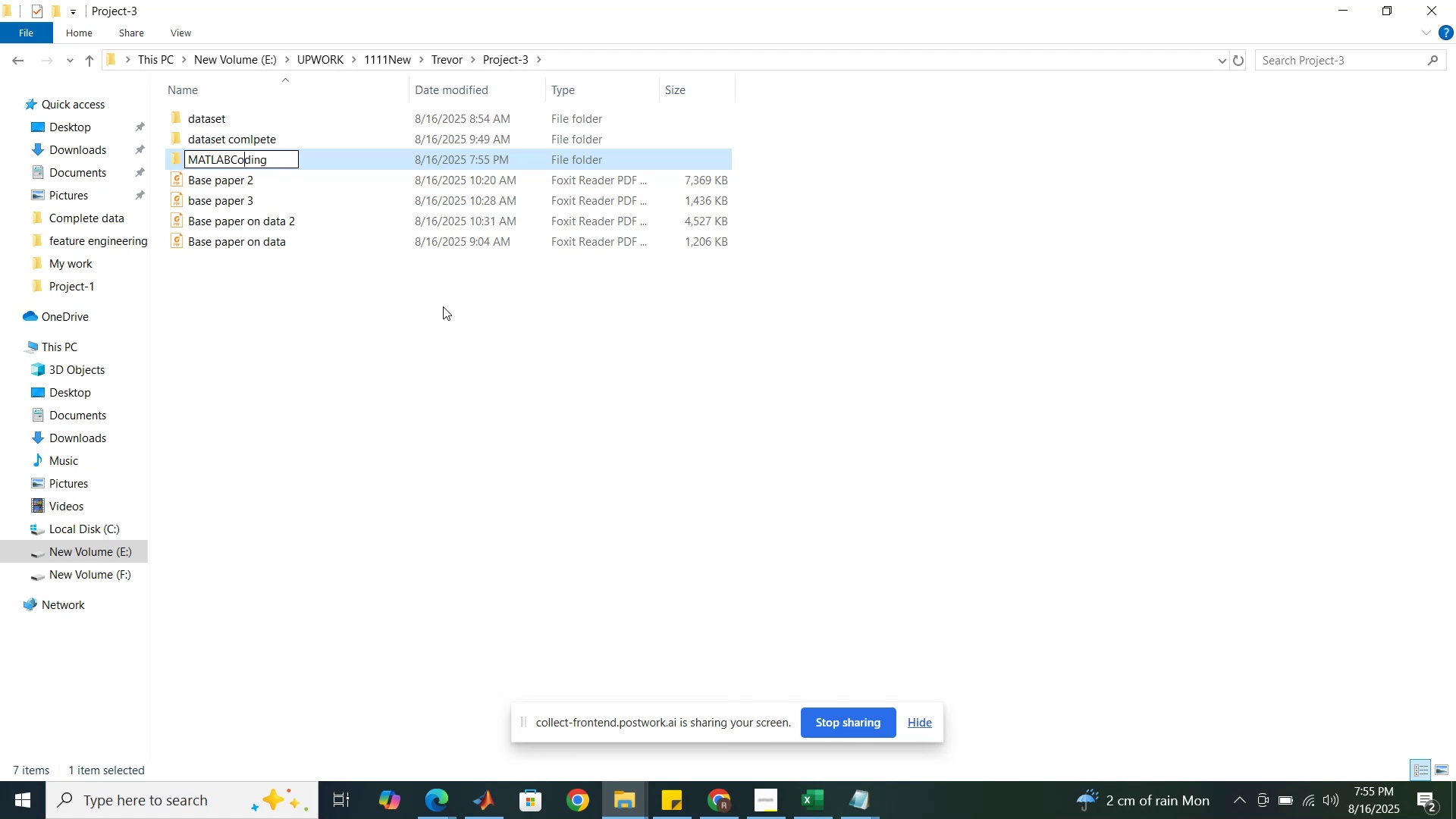 
key(ArrowLeft)
 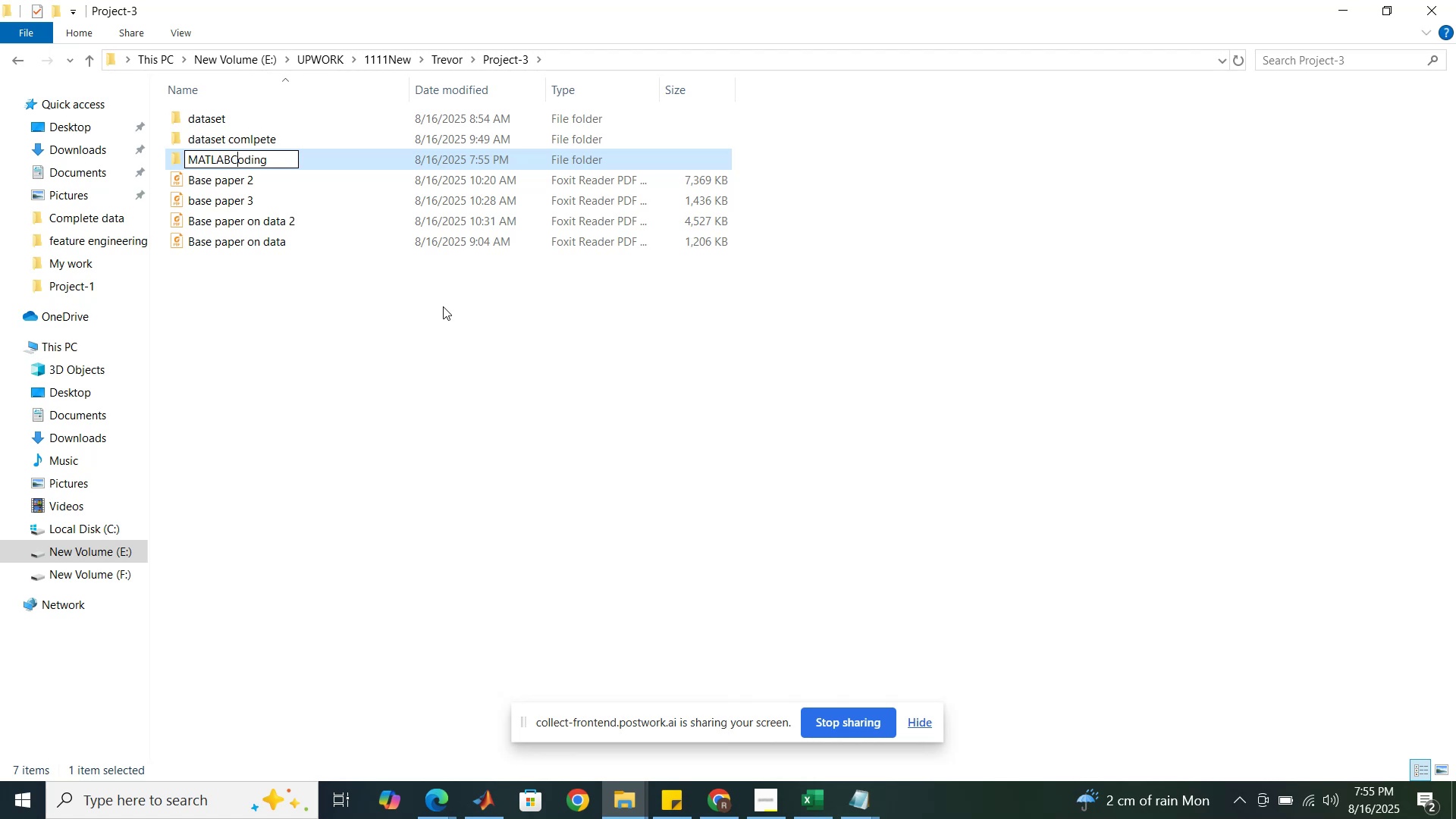 
key(ArrowLeft)
 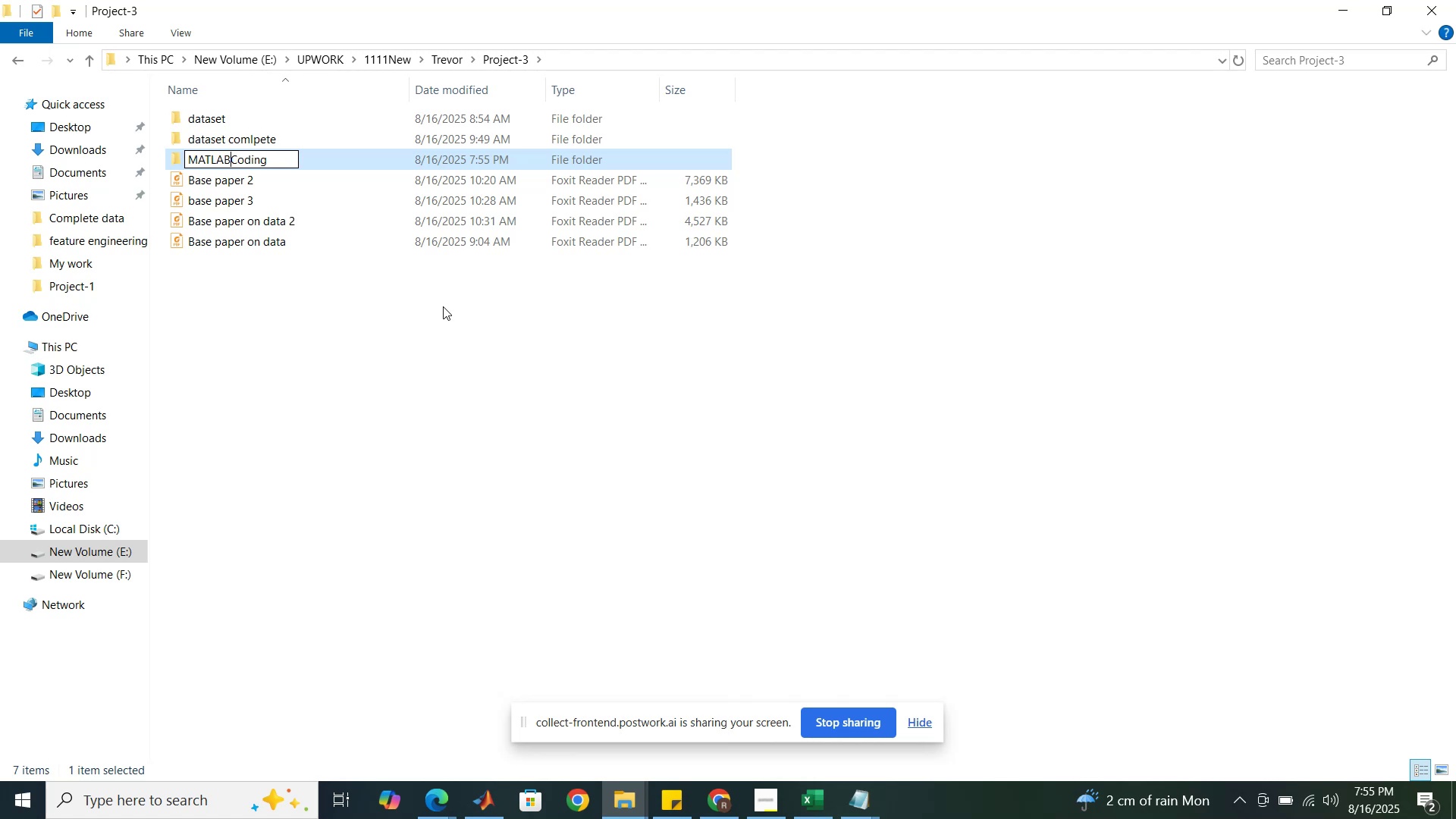 
key(Space)
 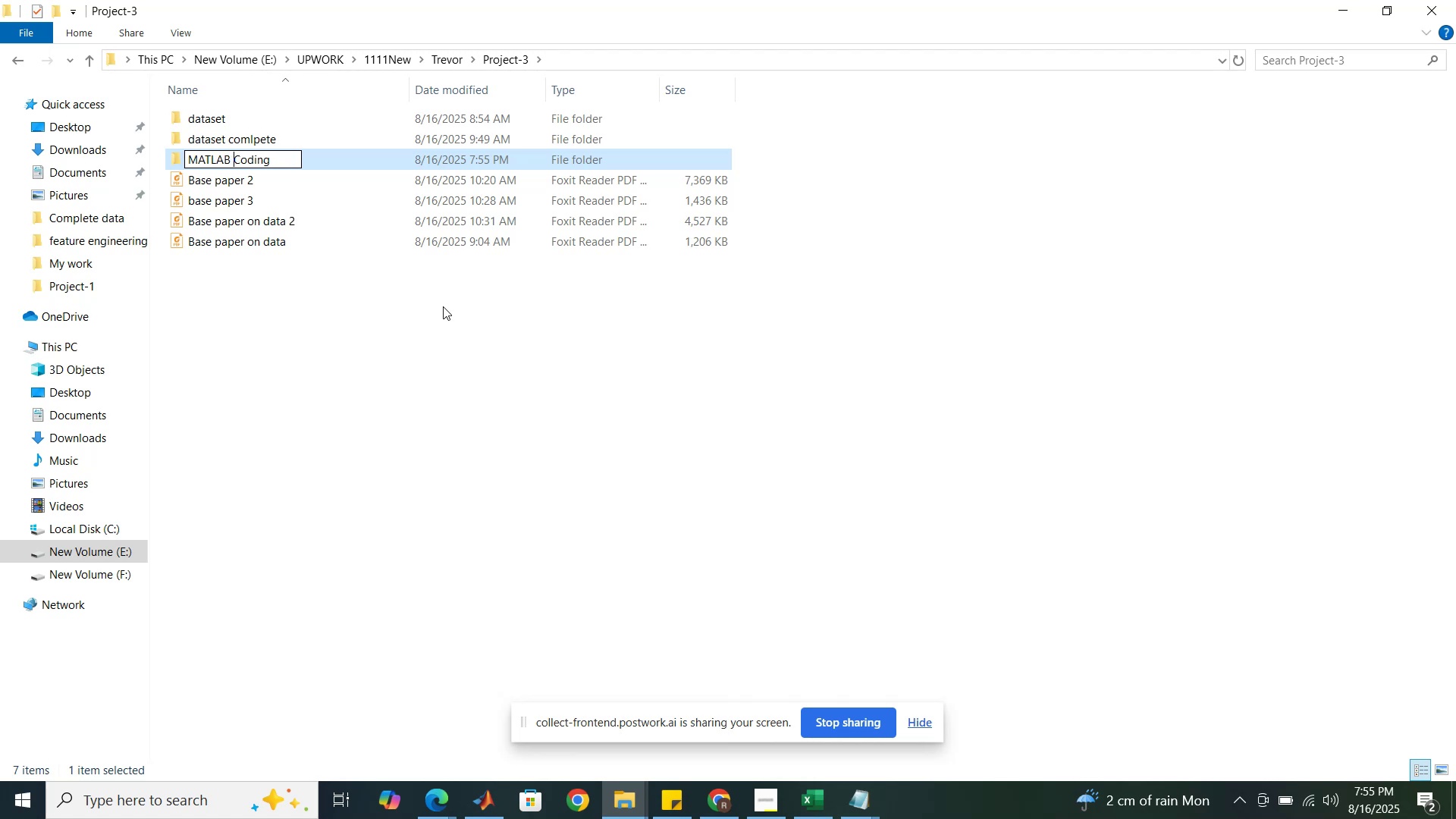 
key(Enter)
 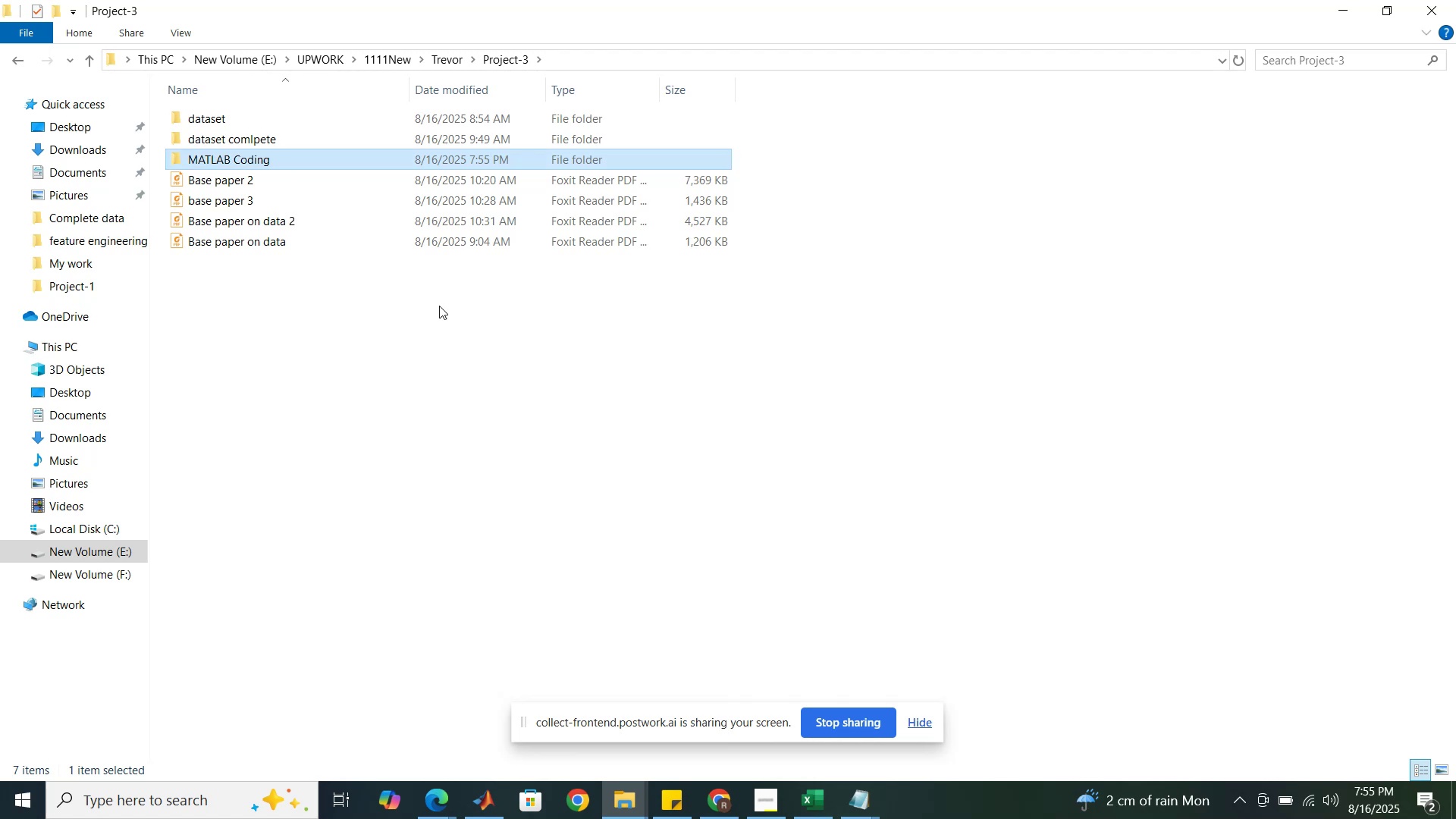 
double_click([329, 159])
 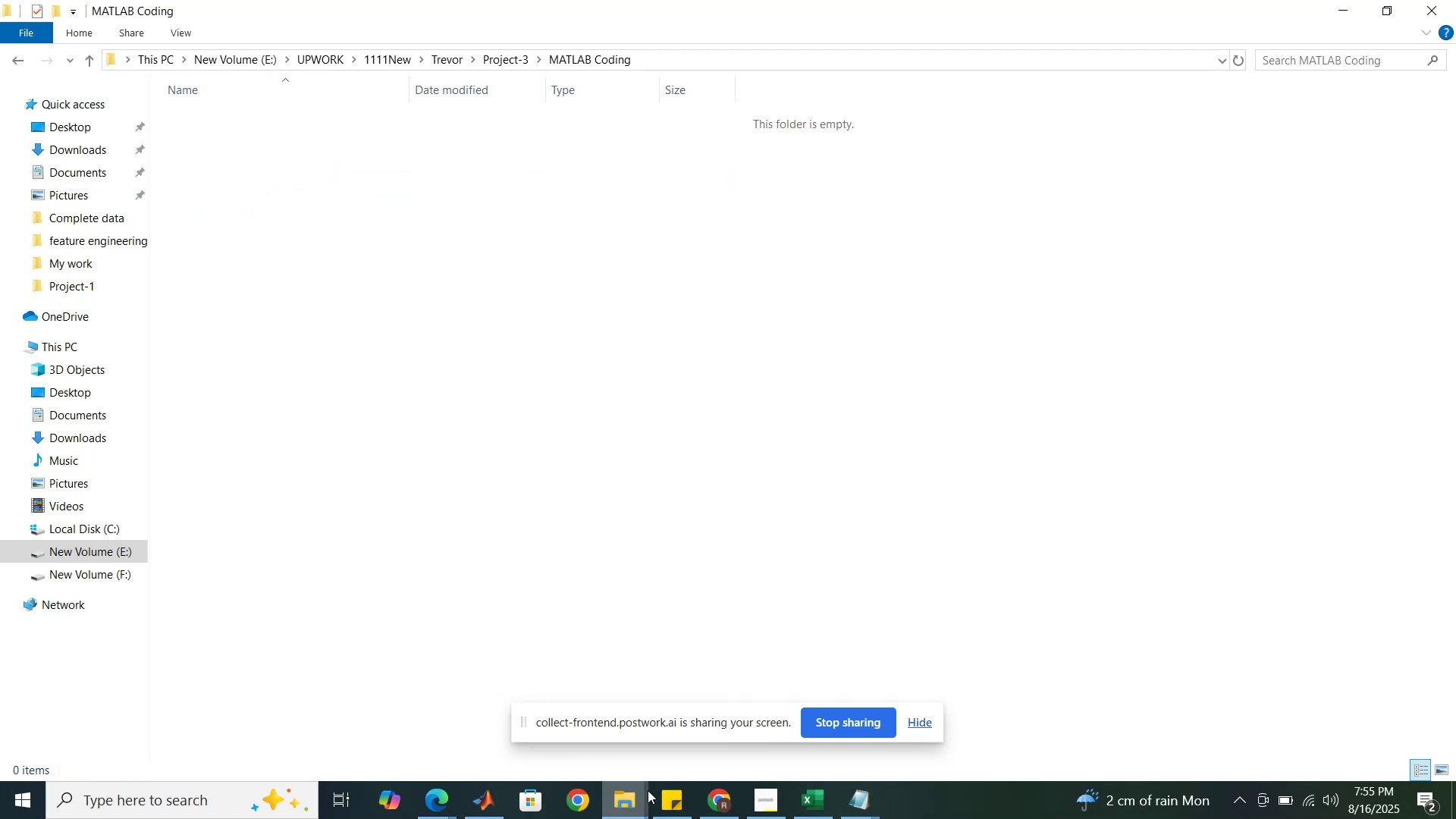 
left_click([629, 798])
 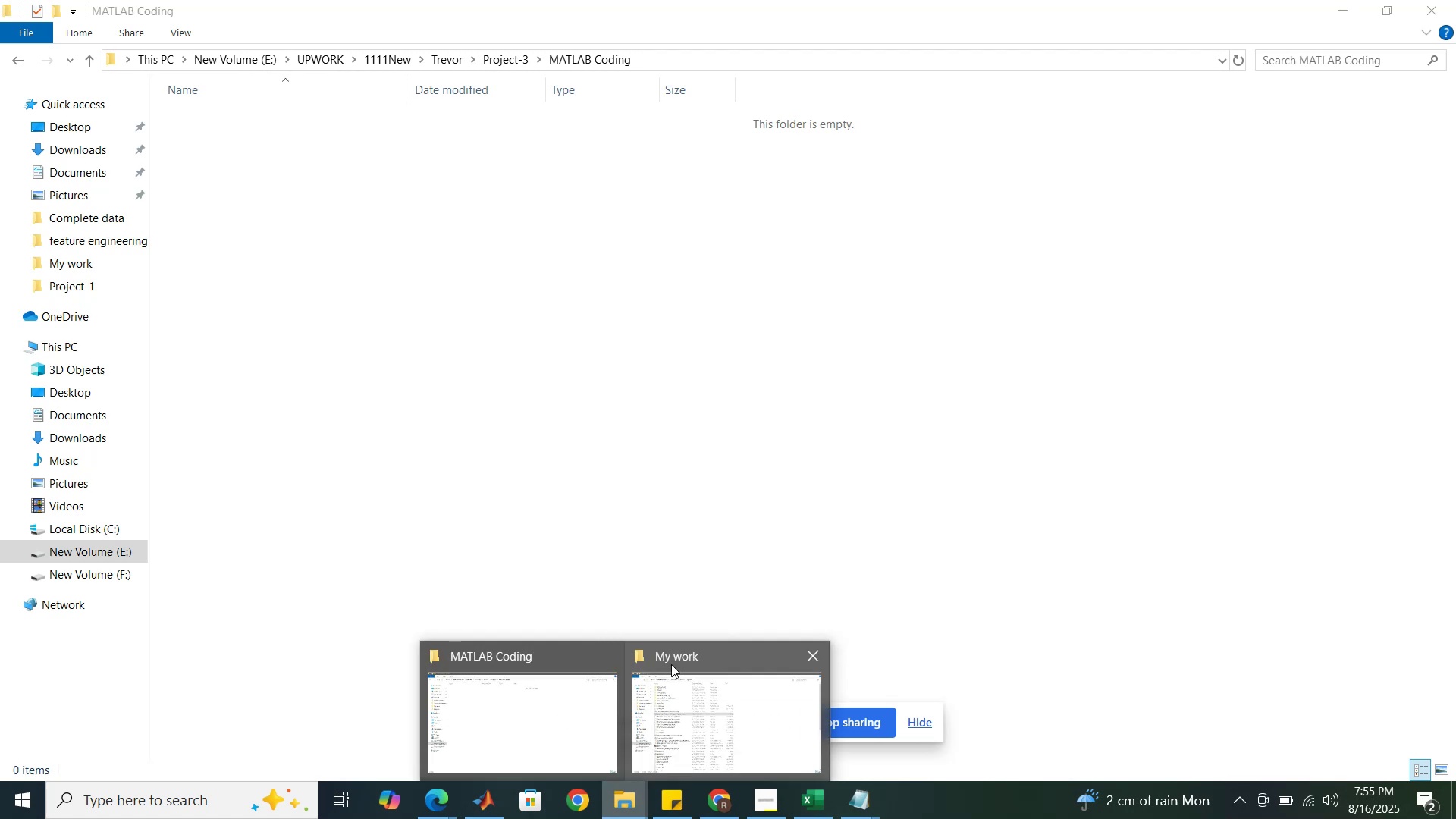 
left_click([671, 664])
 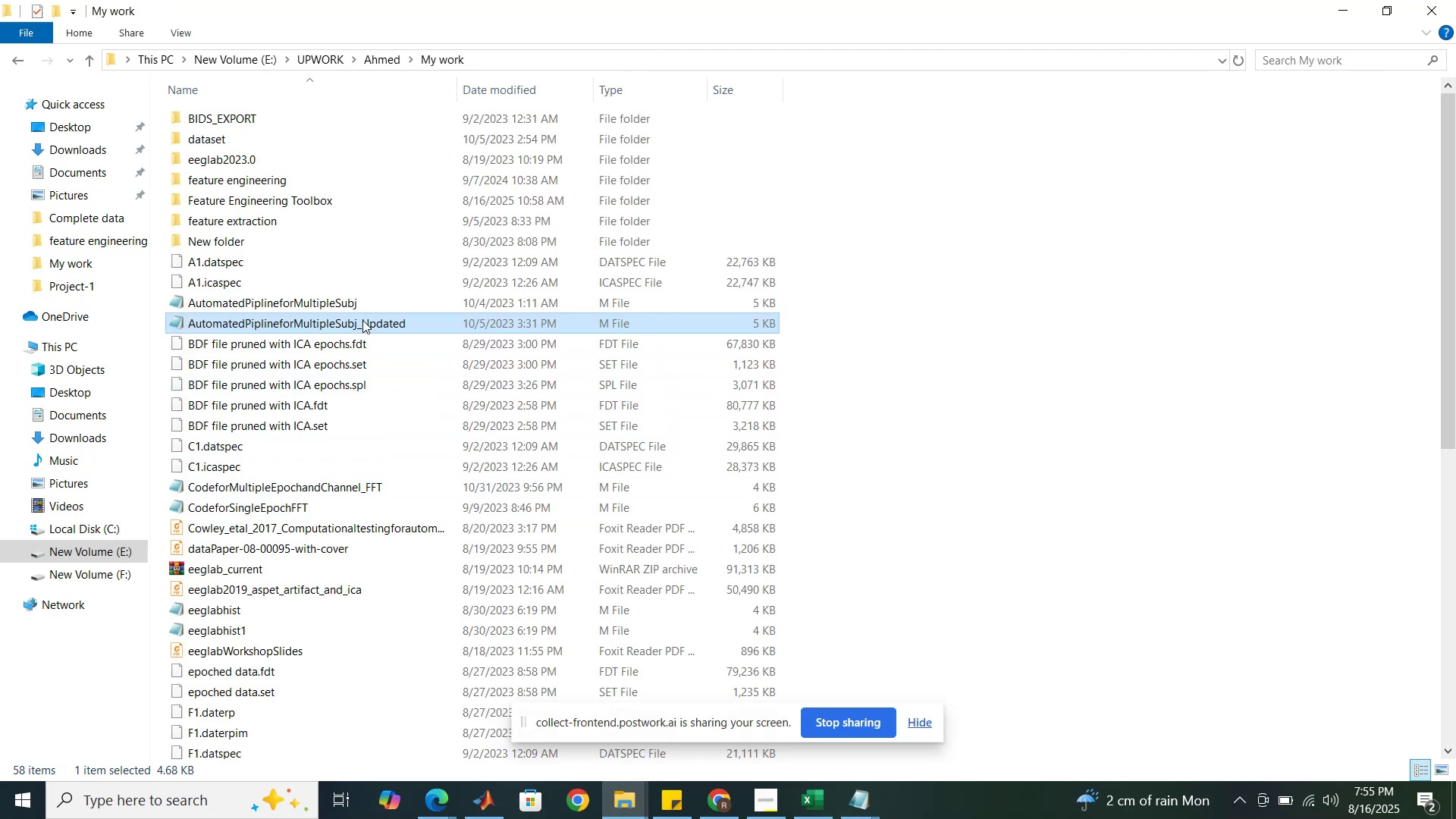 
left_click([359, 346])
 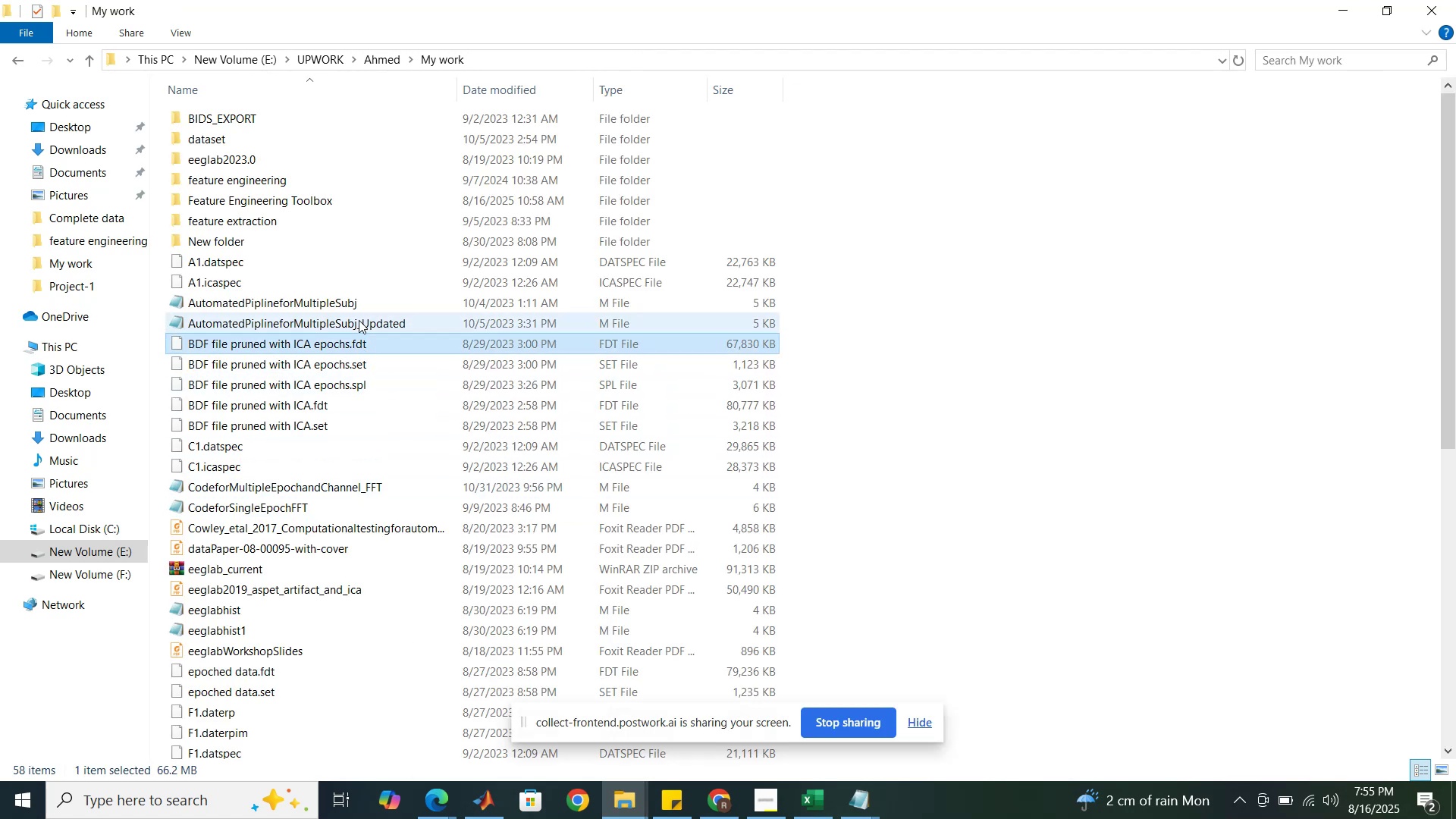 
double_click([359, 320])
 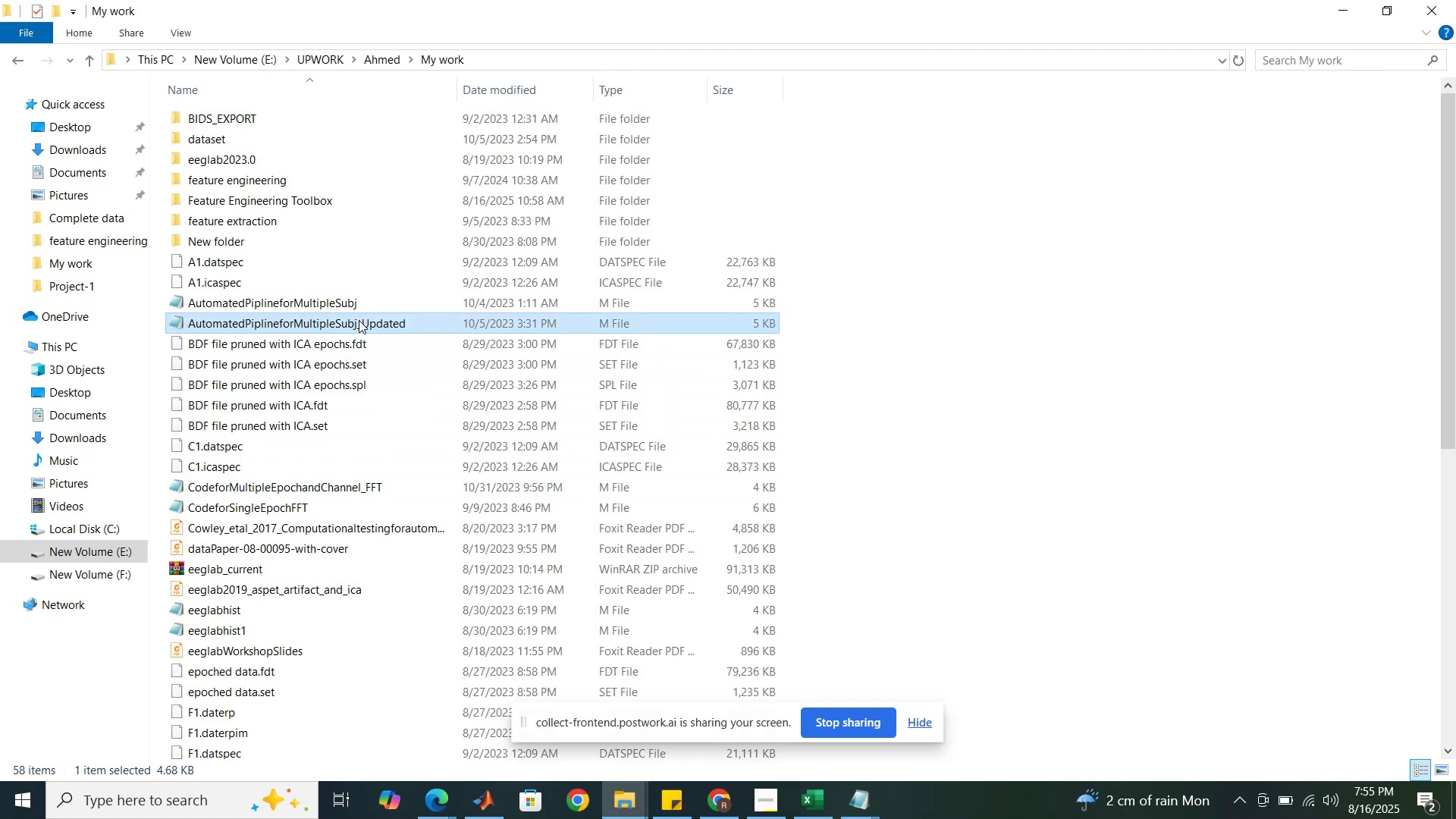 
key(Control+C)
 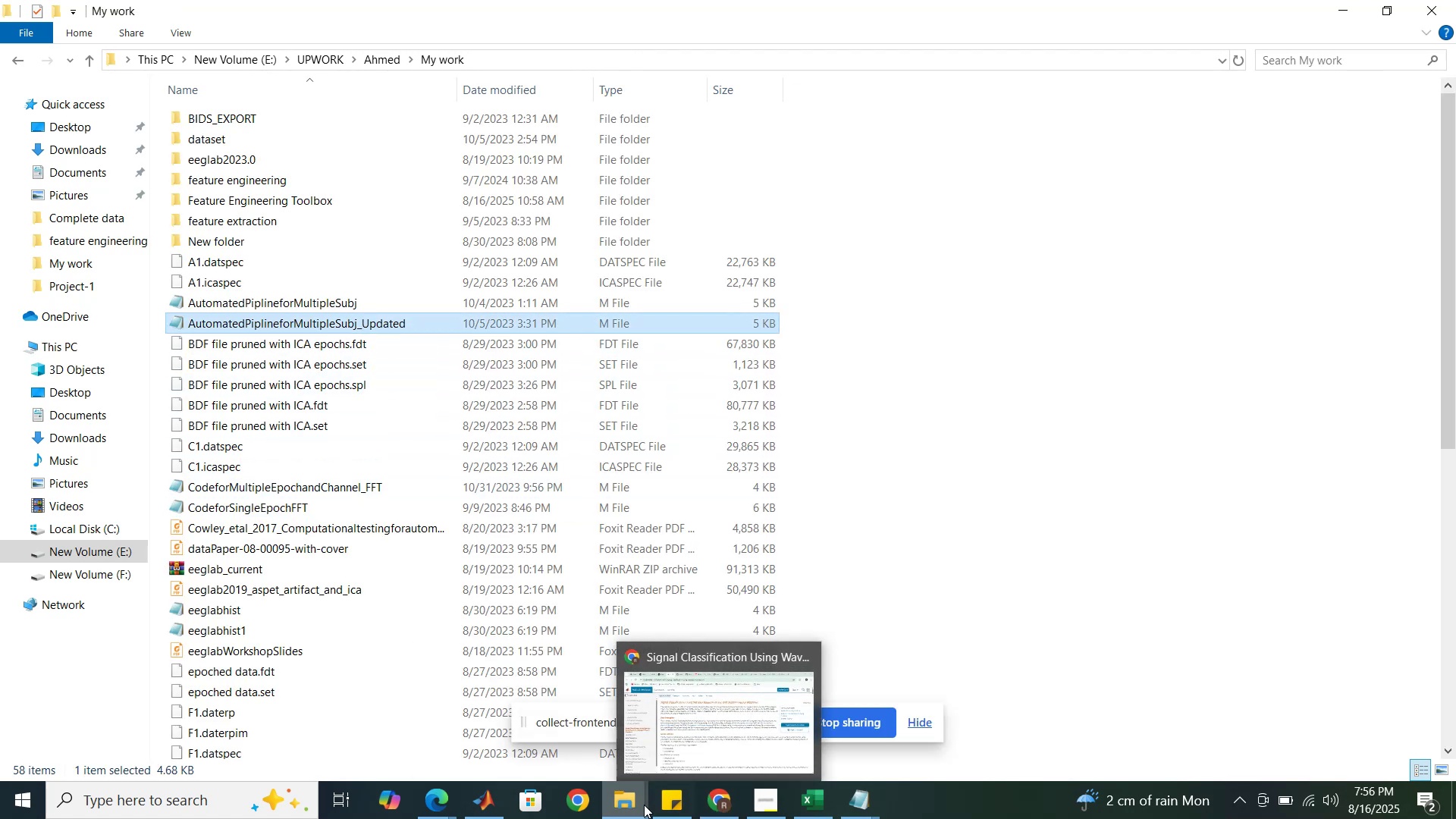 
left_click([582, 704])
 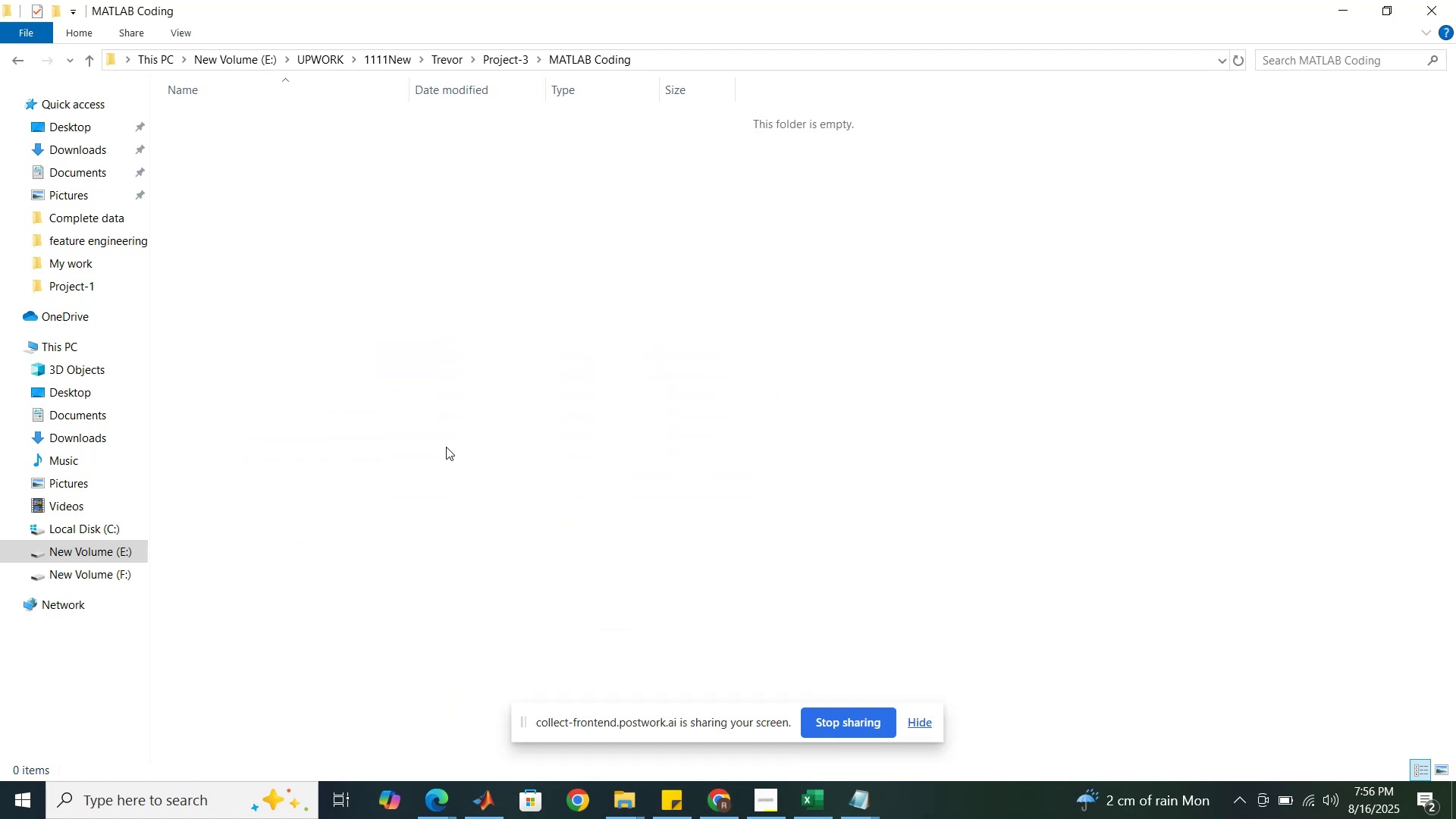 
double_click([438, 428])
 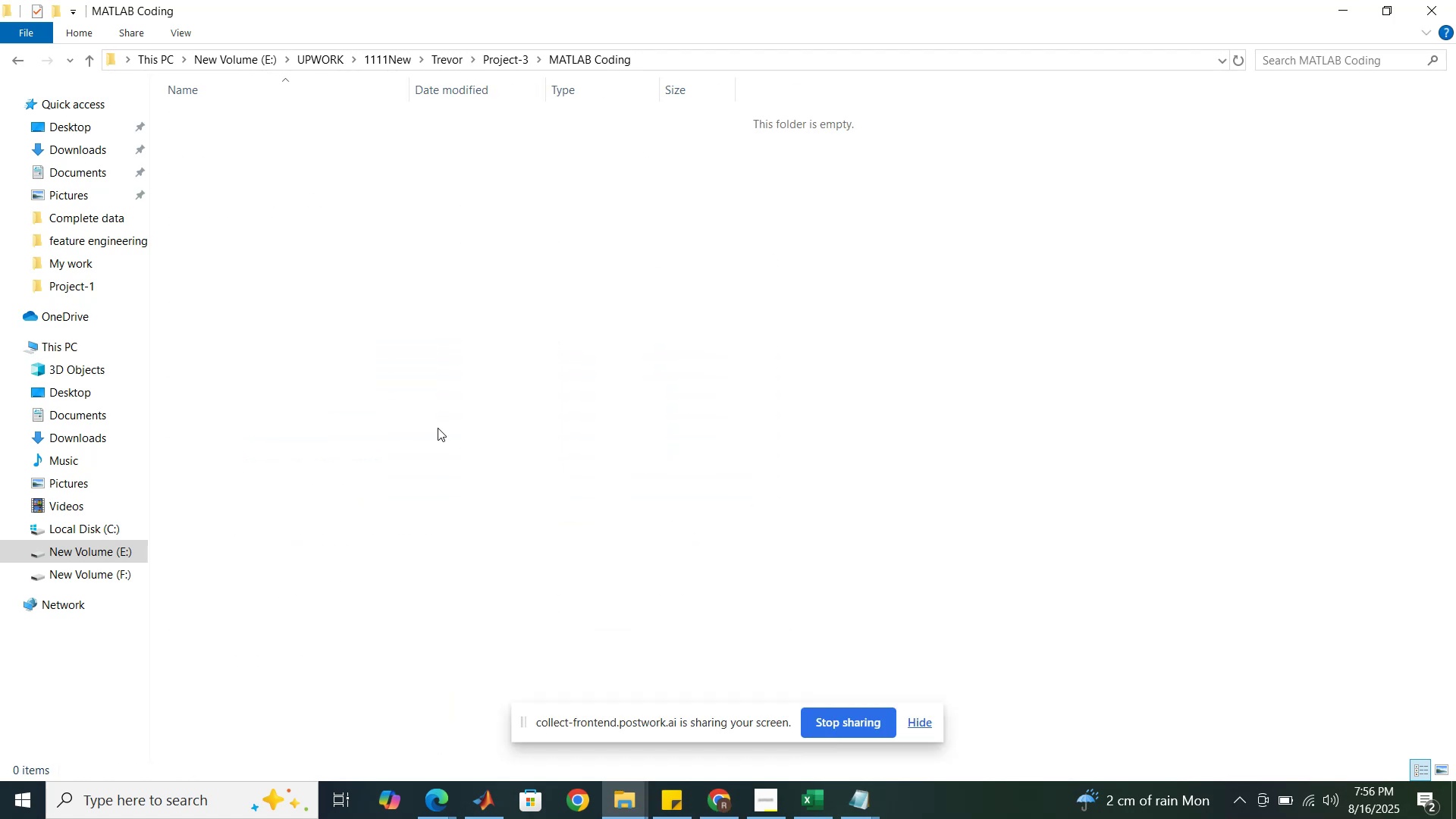 
key(Control+V)
 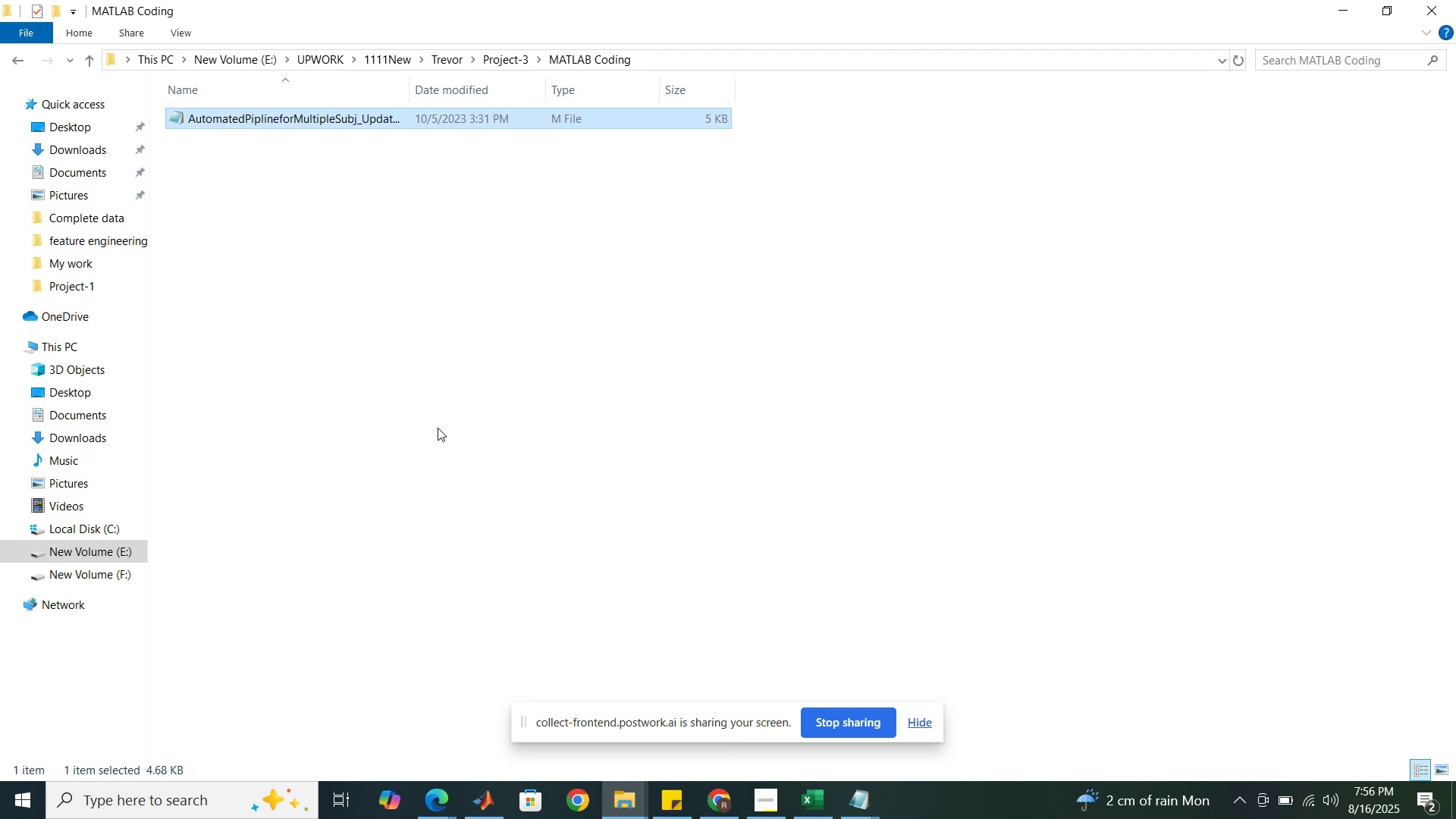 
left_click([438, 428])
 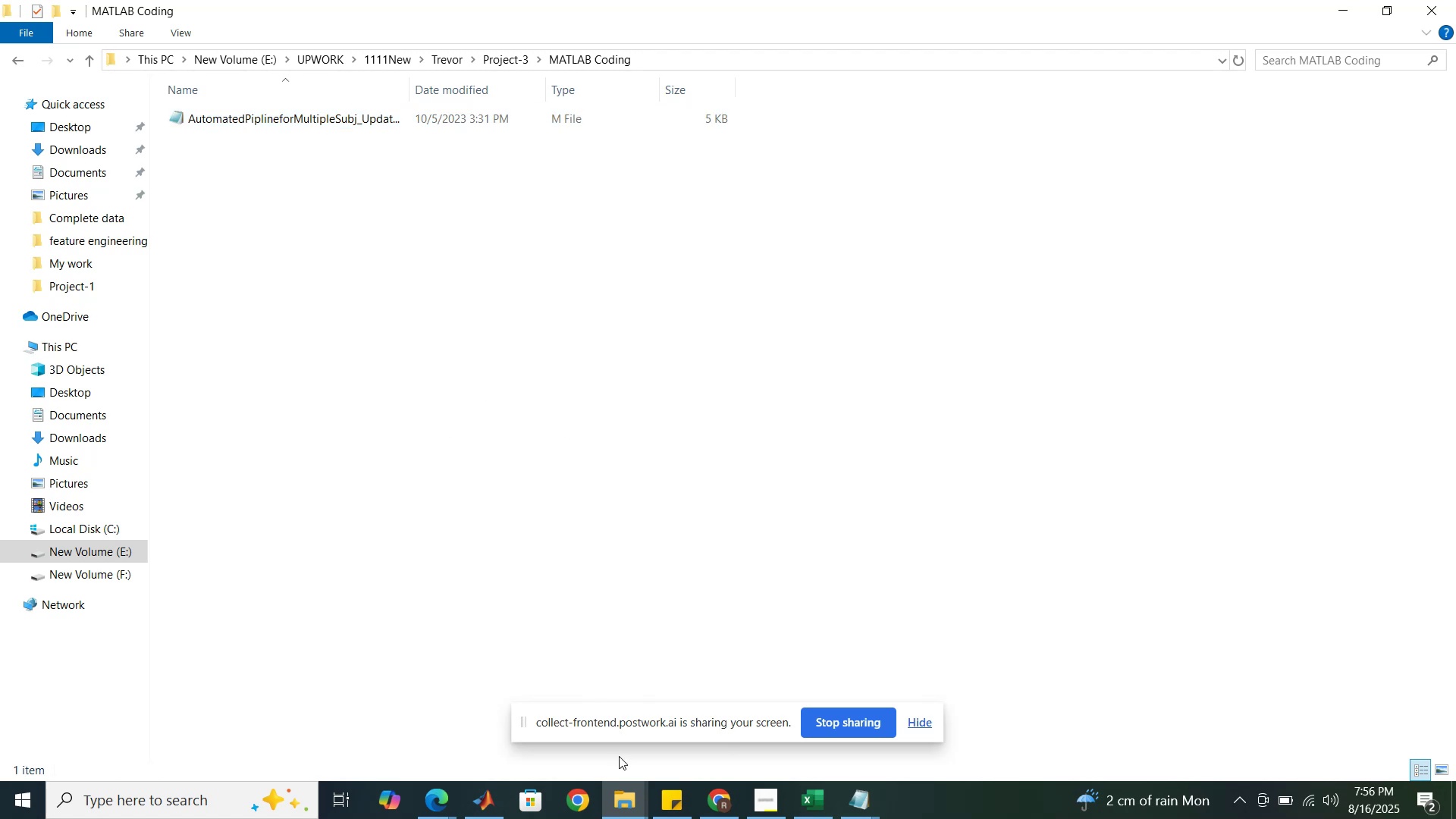 
left_click([724, 802])
 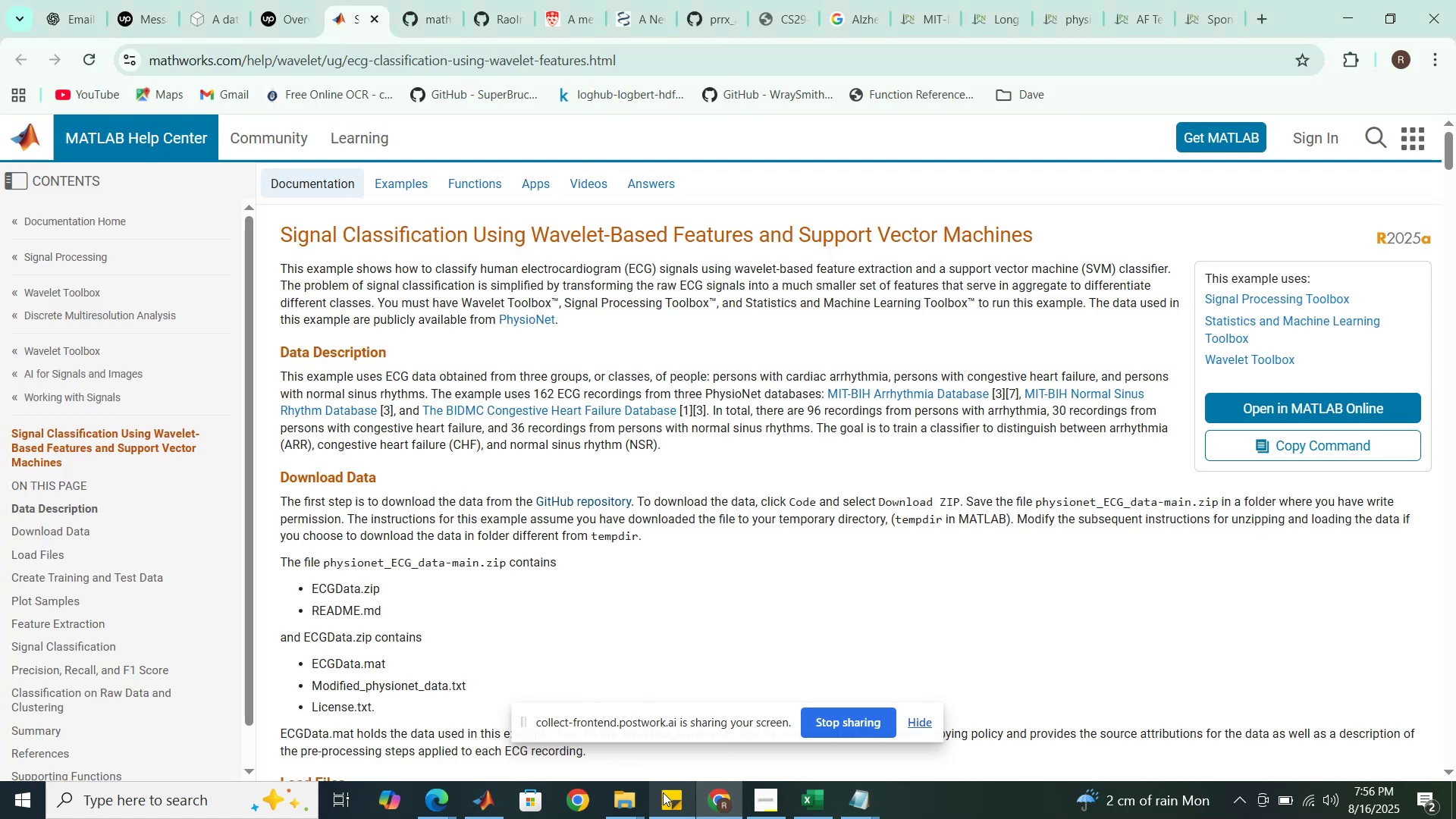 
left_click([626, 798])
 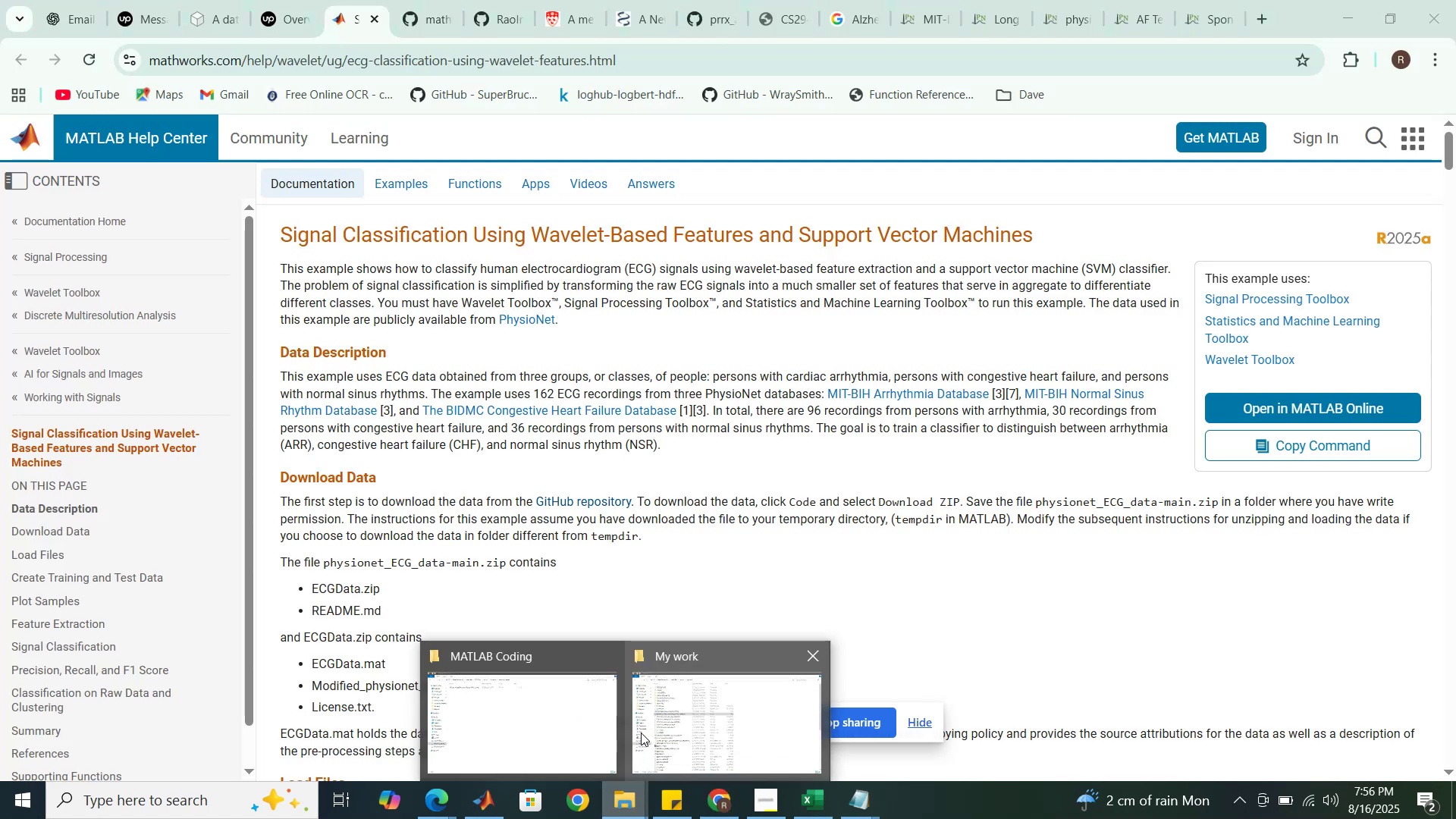 
left_click([689, 711])
 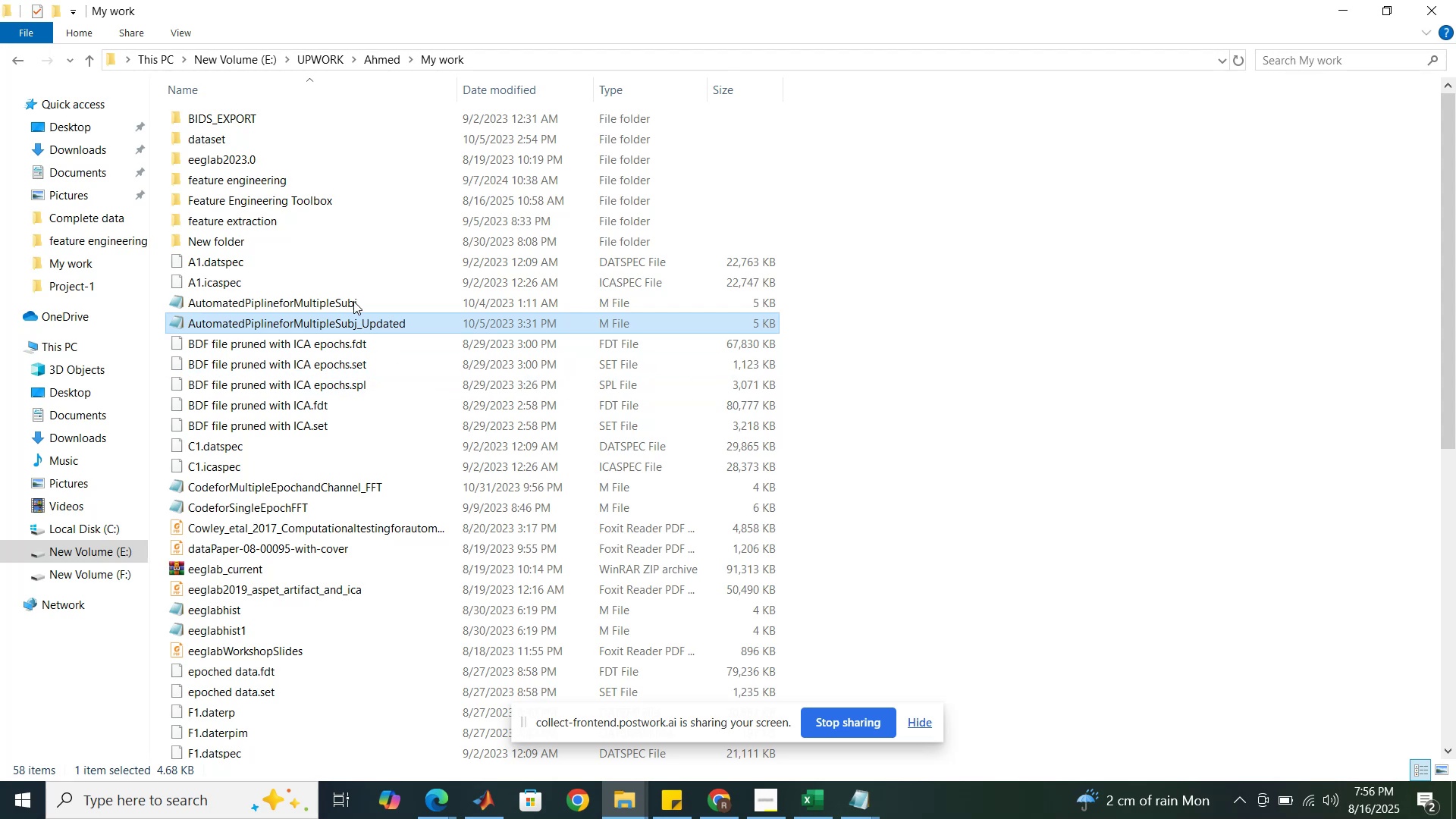 
wait(7.02)
 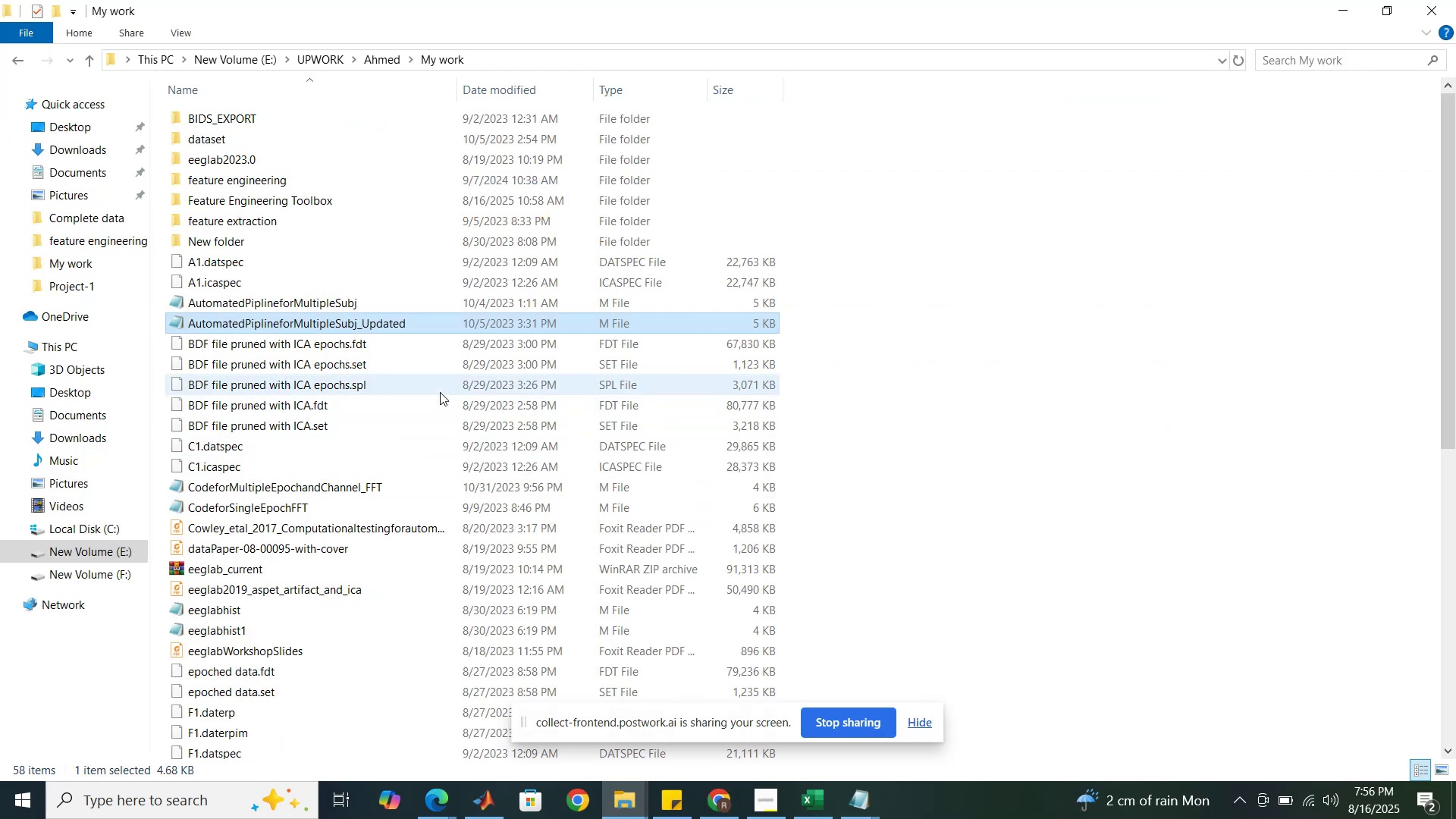 
double_click([305, 187])
 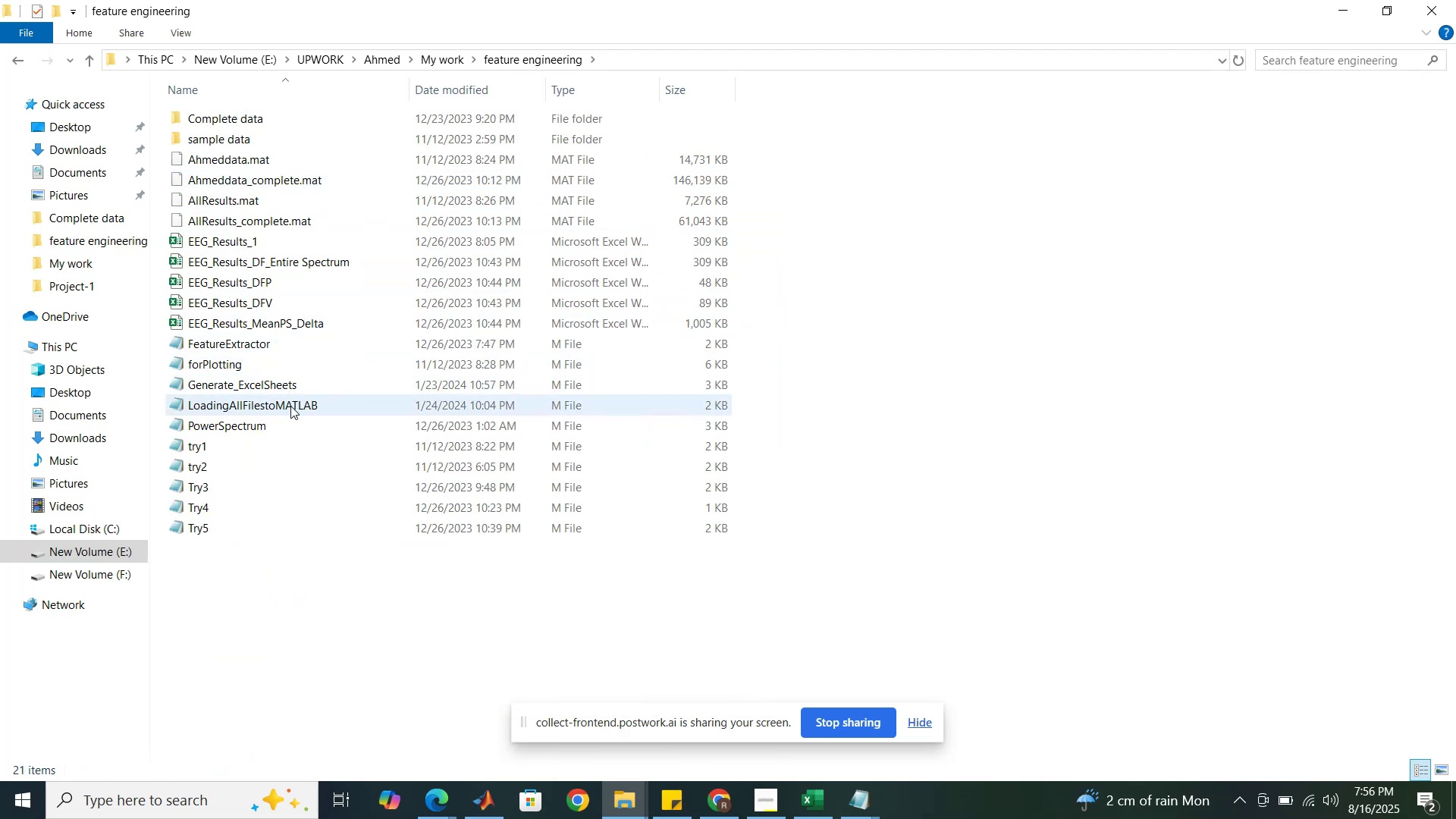 
double_click([290, 406])
 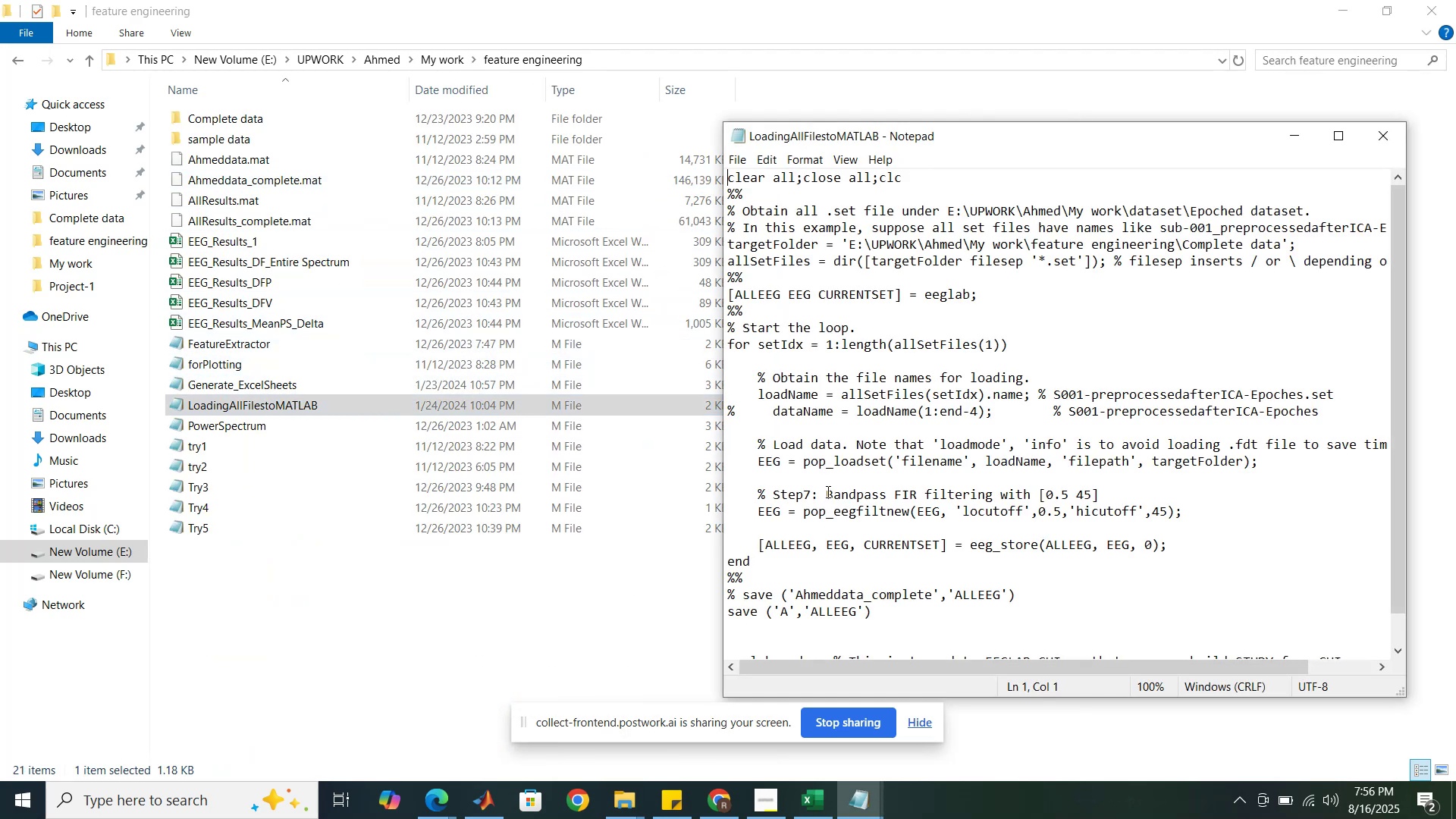 
scroll: coordinate [827, 491], scroll_direction: down, amount: 4.0
 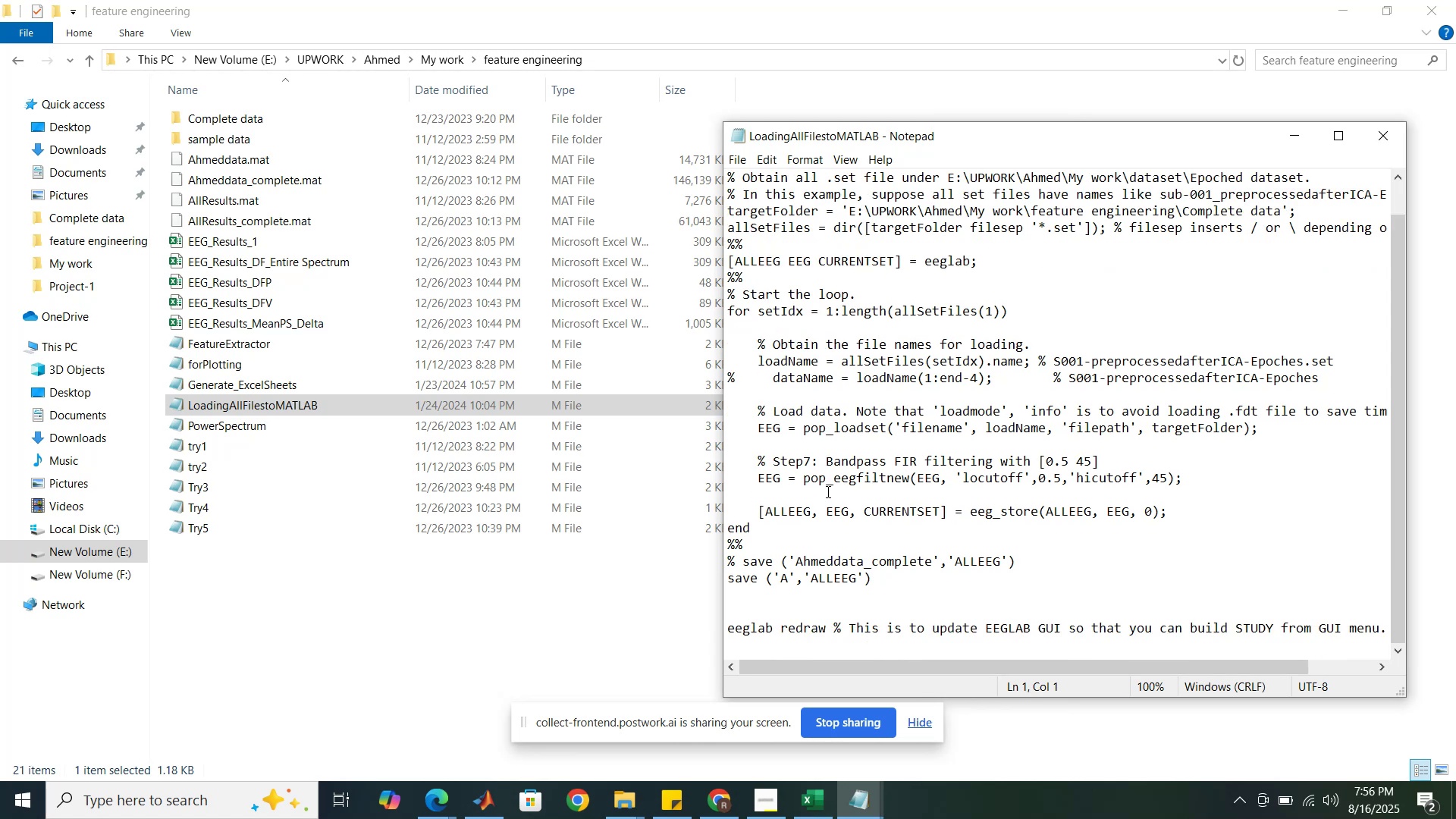 
scroll: coordinate [824, 494], scroll_direction: up, amount: 2.0
 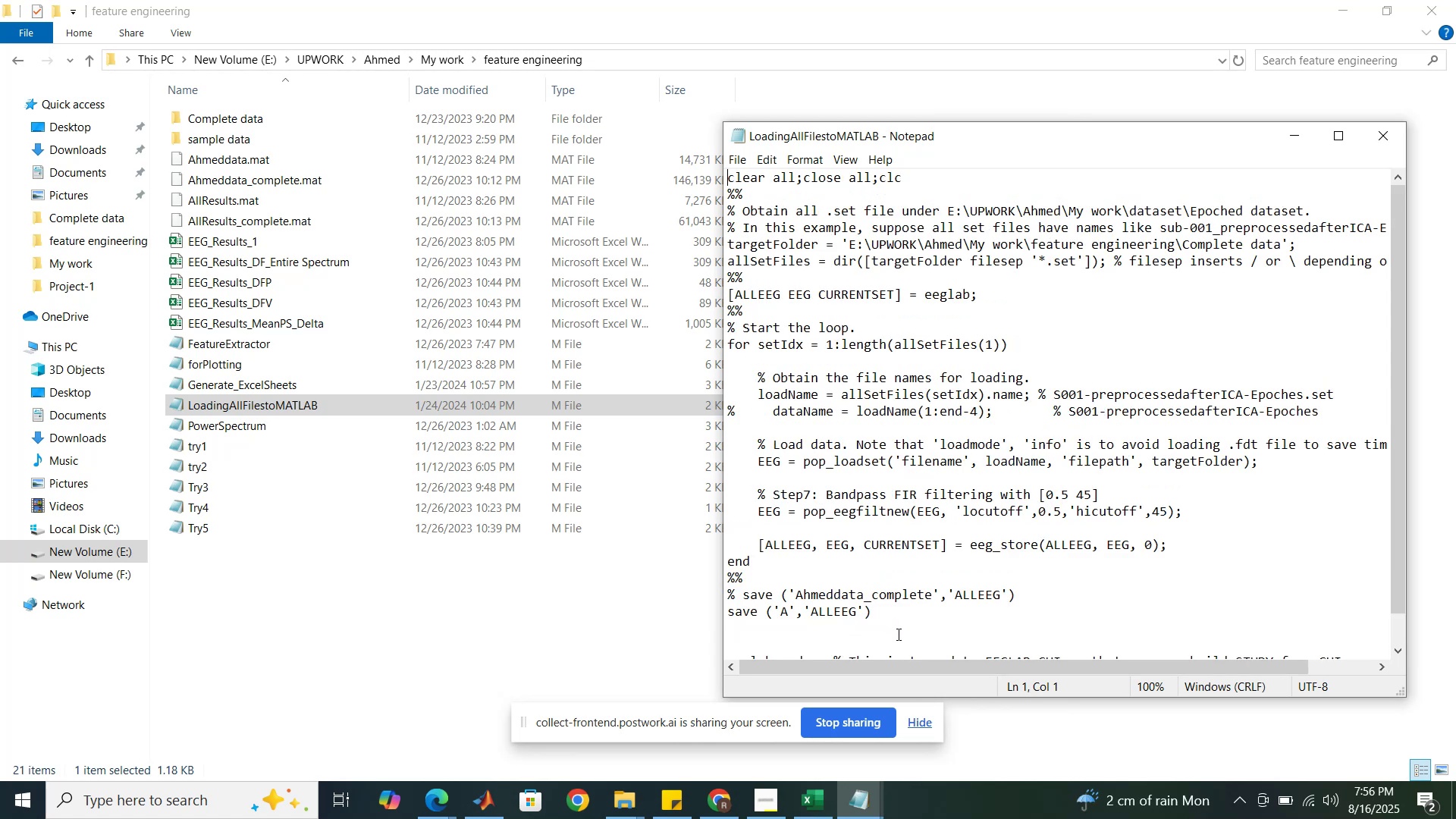 
left_click_drag(start_coordinate=[914, 667], to_coordinate=[868, 668])
 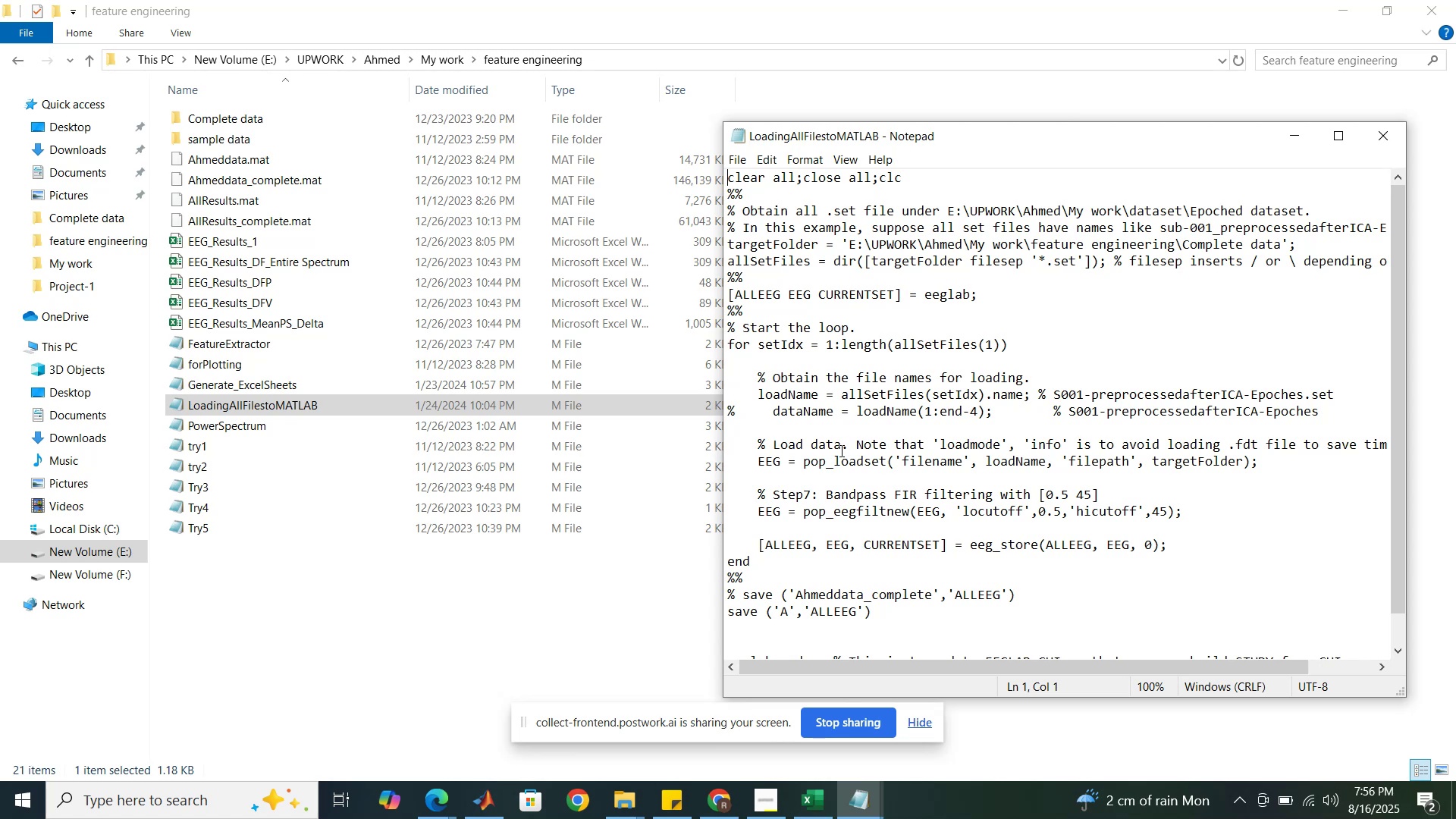 
scroll: coordinate [851, 443], scroll_direction: down, amount: 3.0
 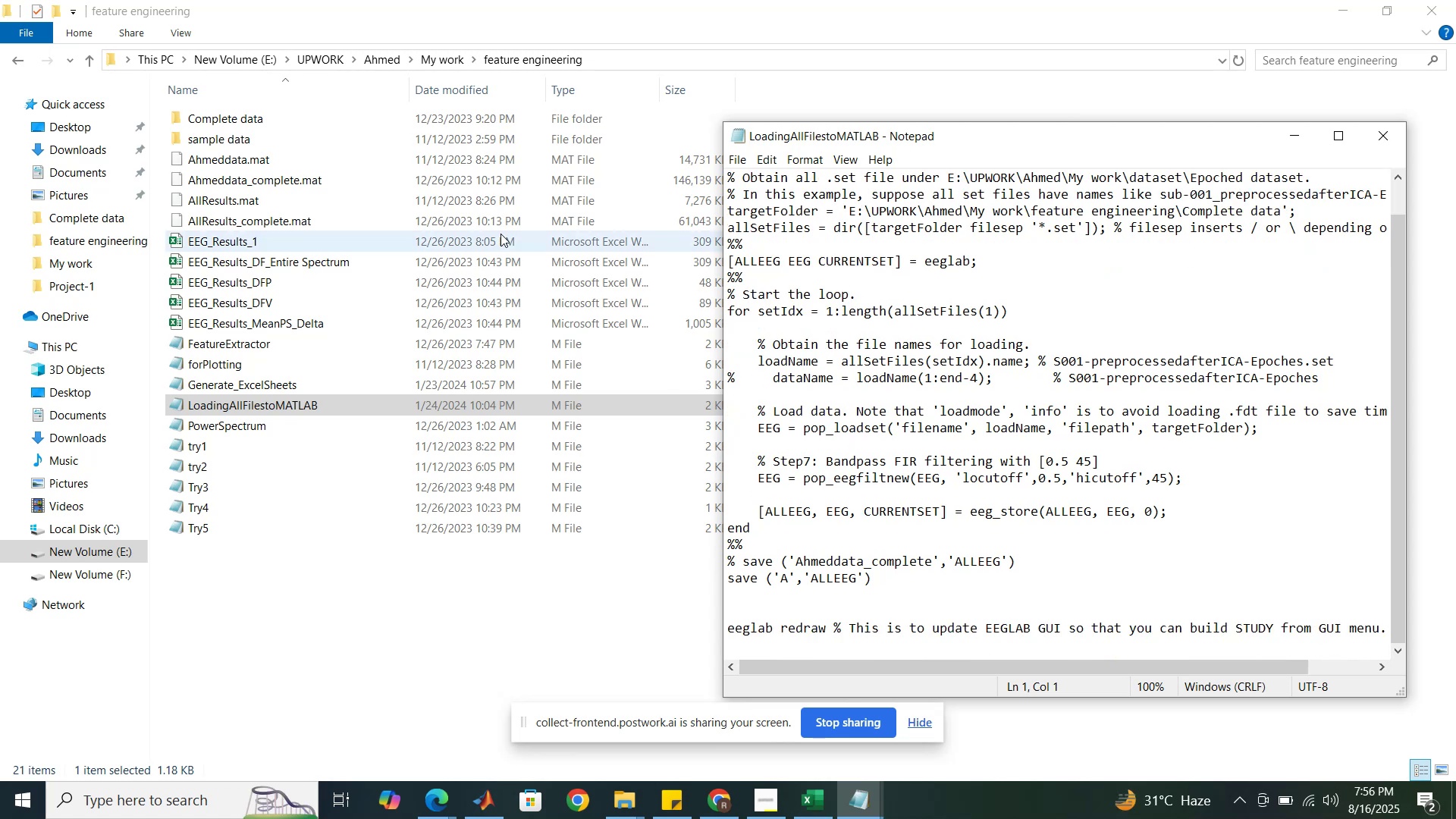 
wait(6.55)
 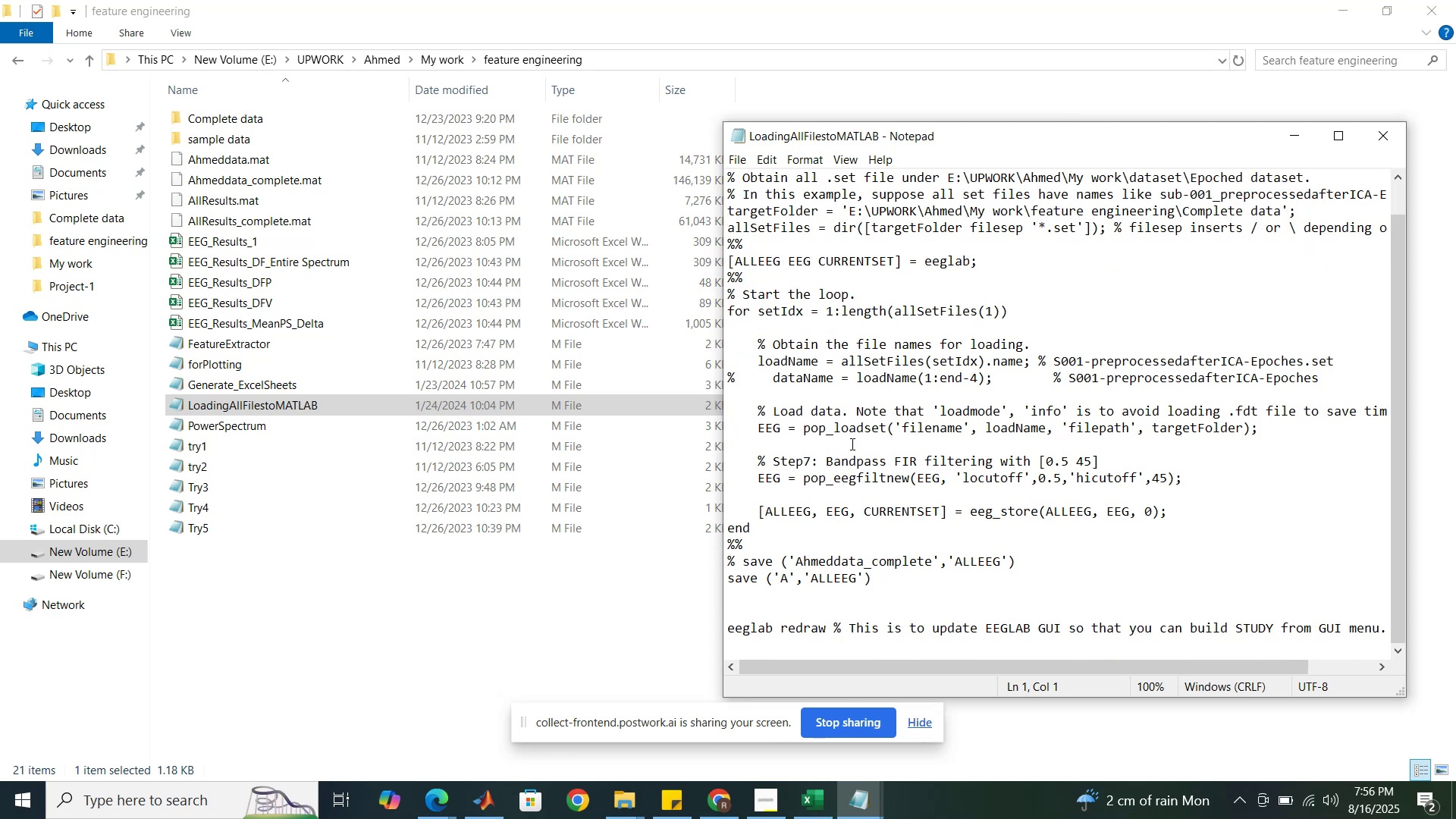 
double_click([283, 111])
 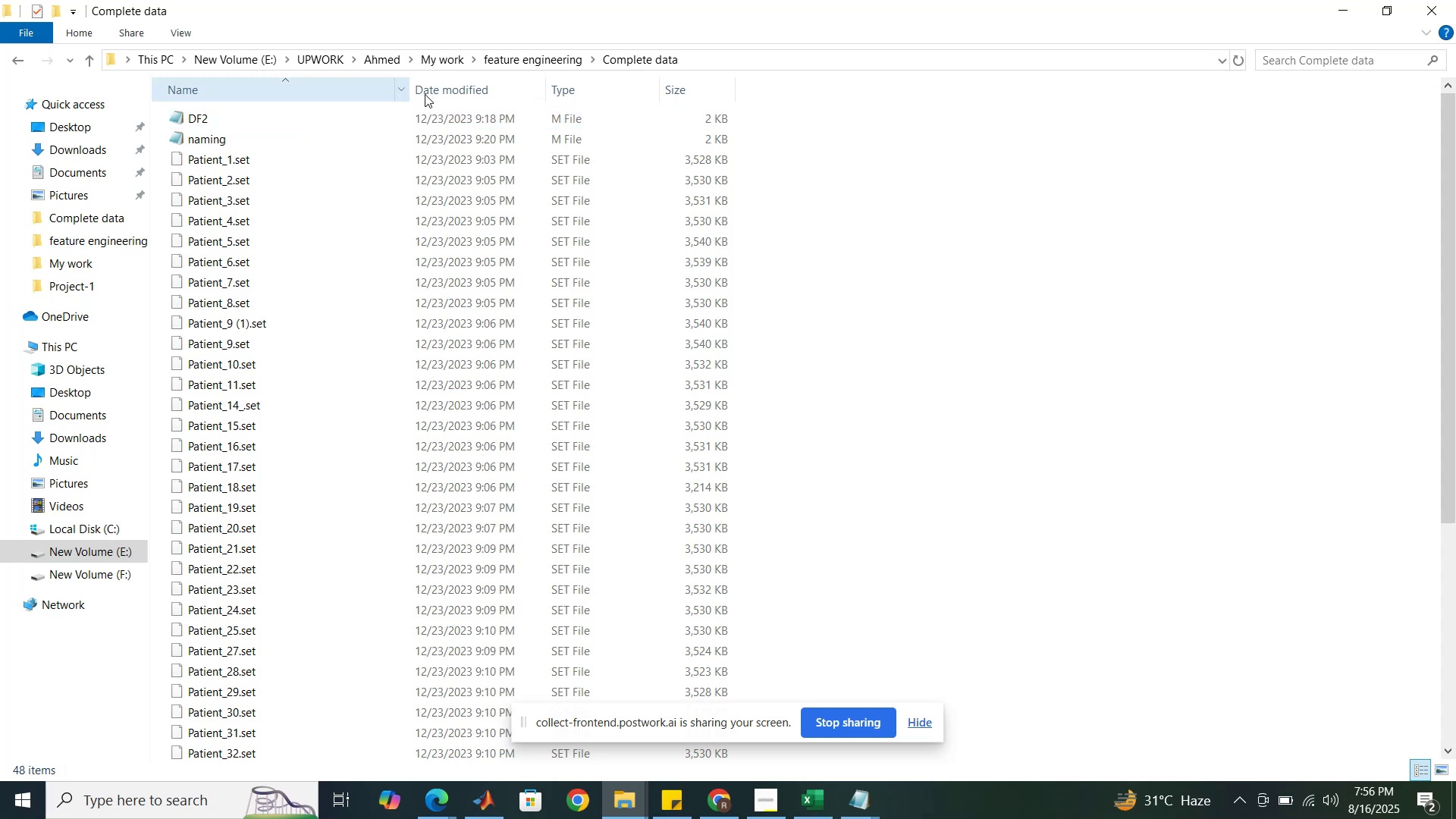 
left_click([513, 57])
 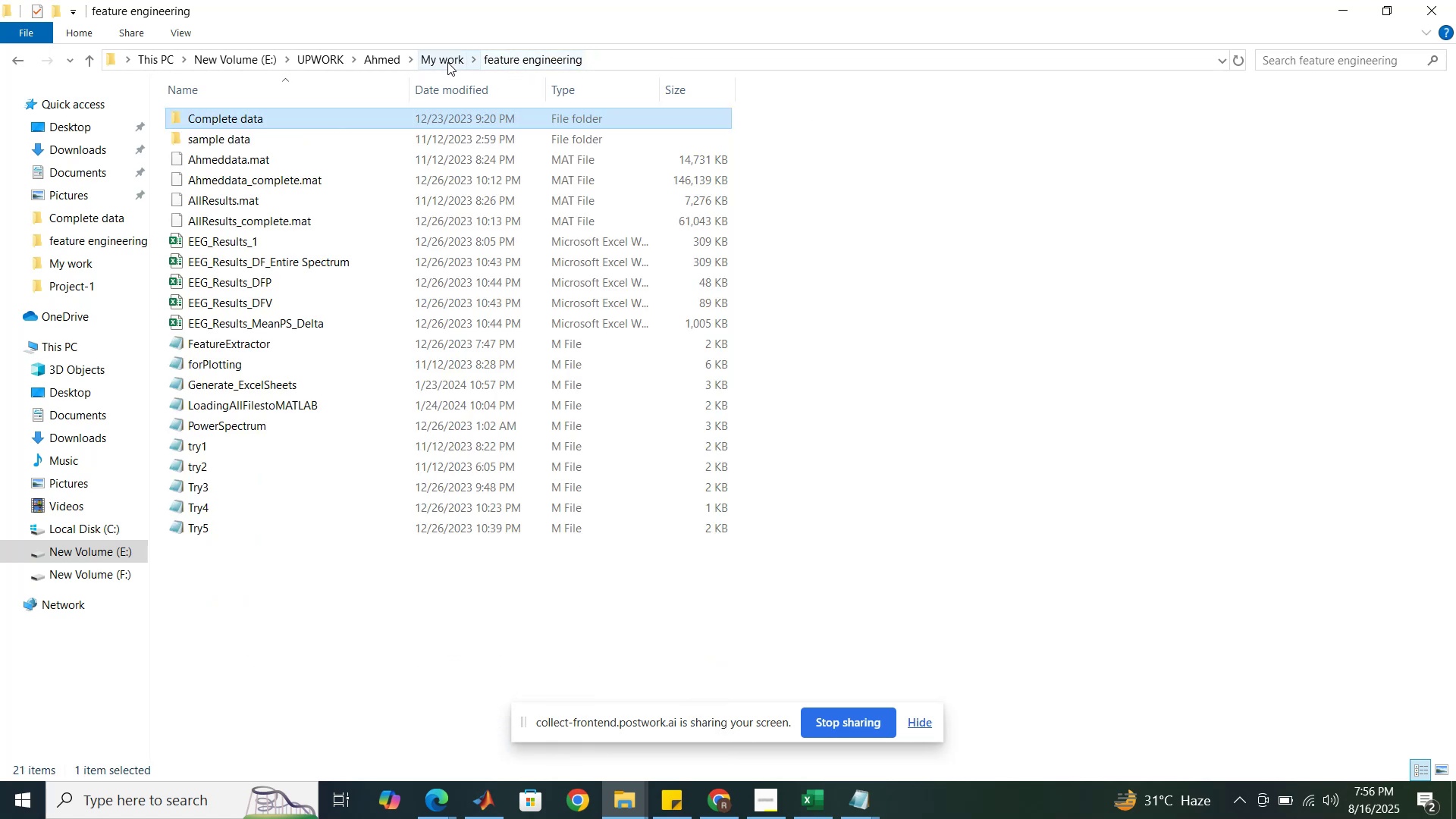 
left_click([447, 62])
 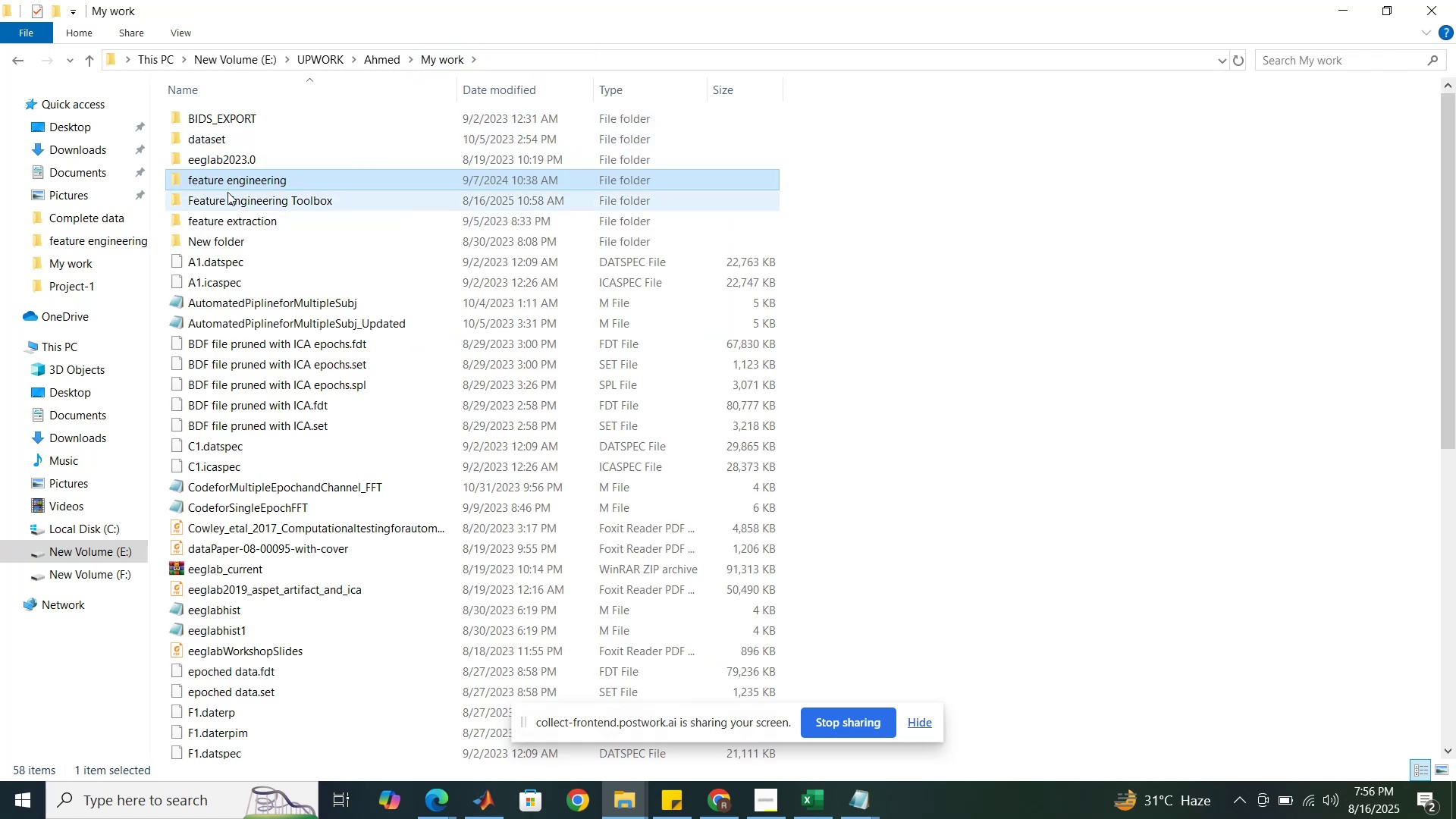 
double_click([230, 139])
 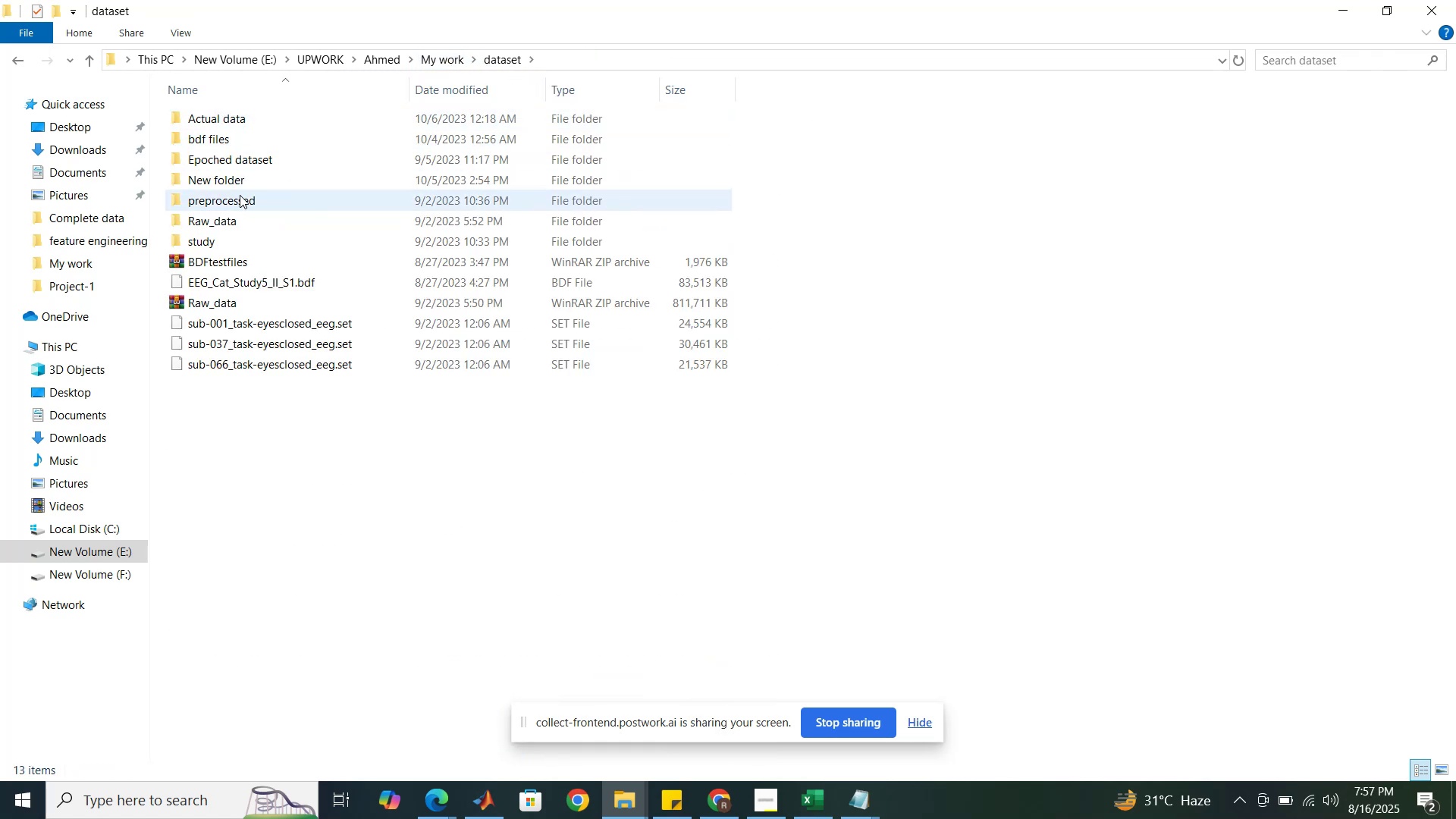 
double_click([240, 196])
 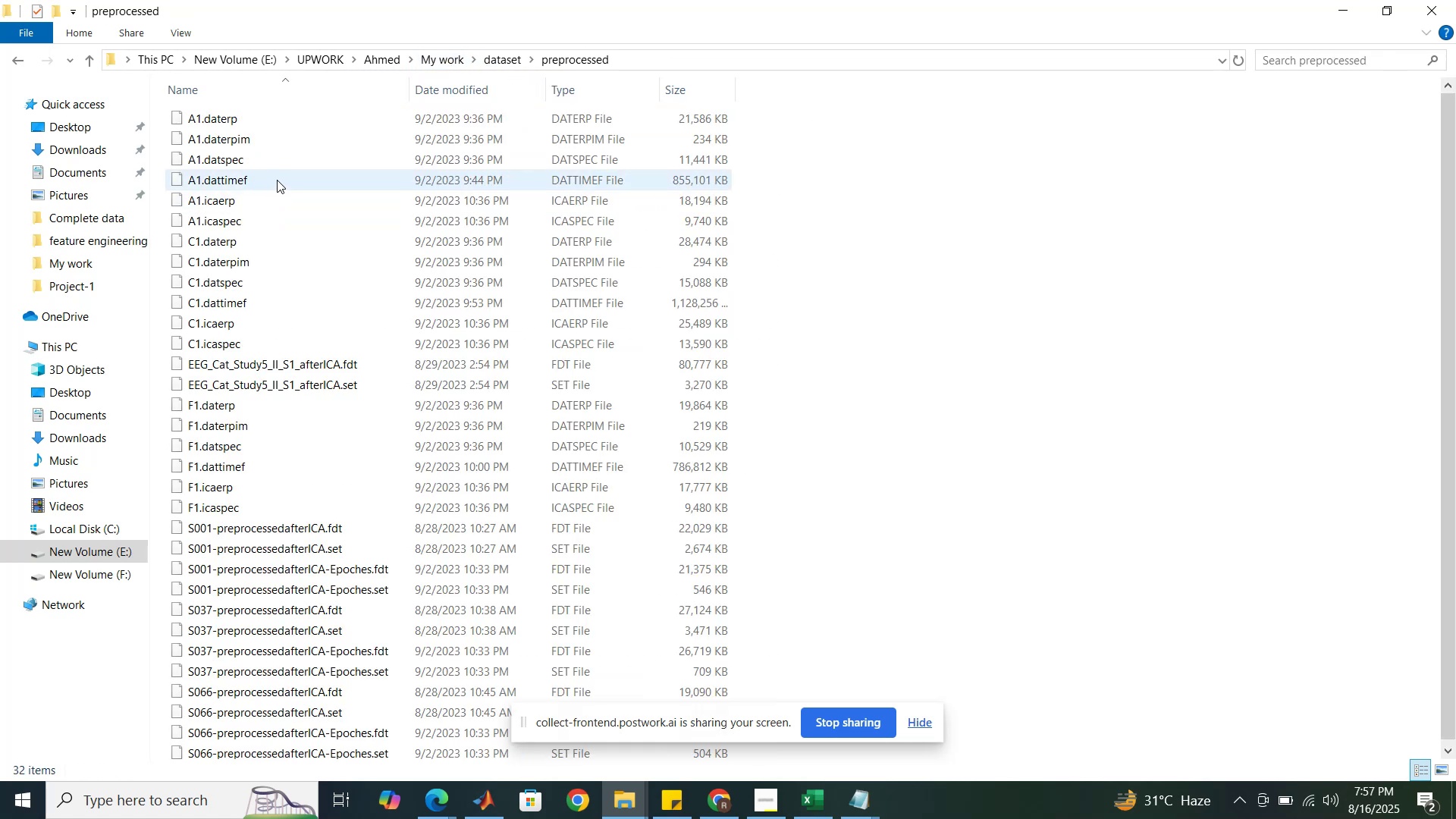 
scroll: coordinate [291, 182], scroll_direction: down, amount: 3.0
 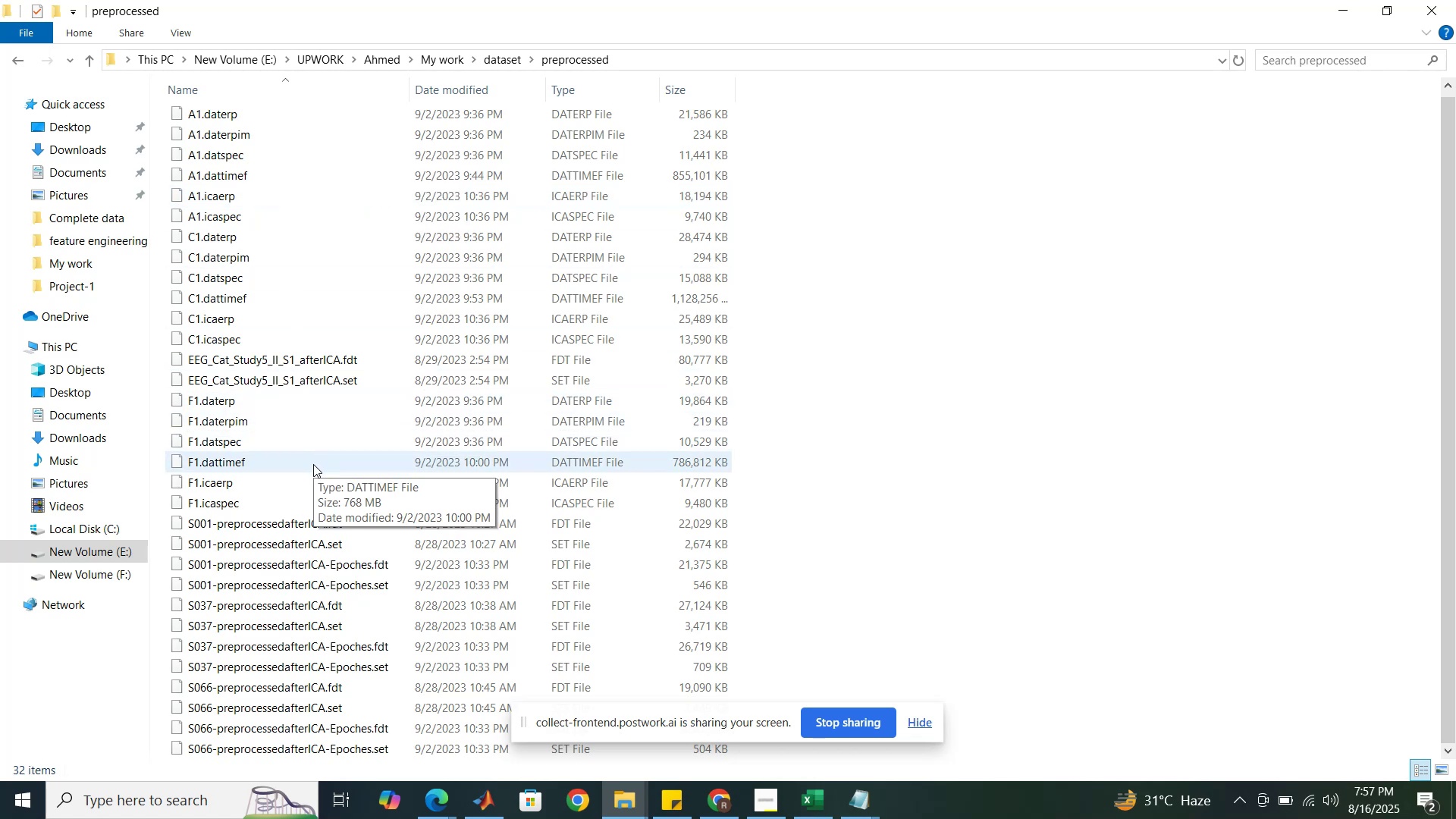 
wait(7.62)
 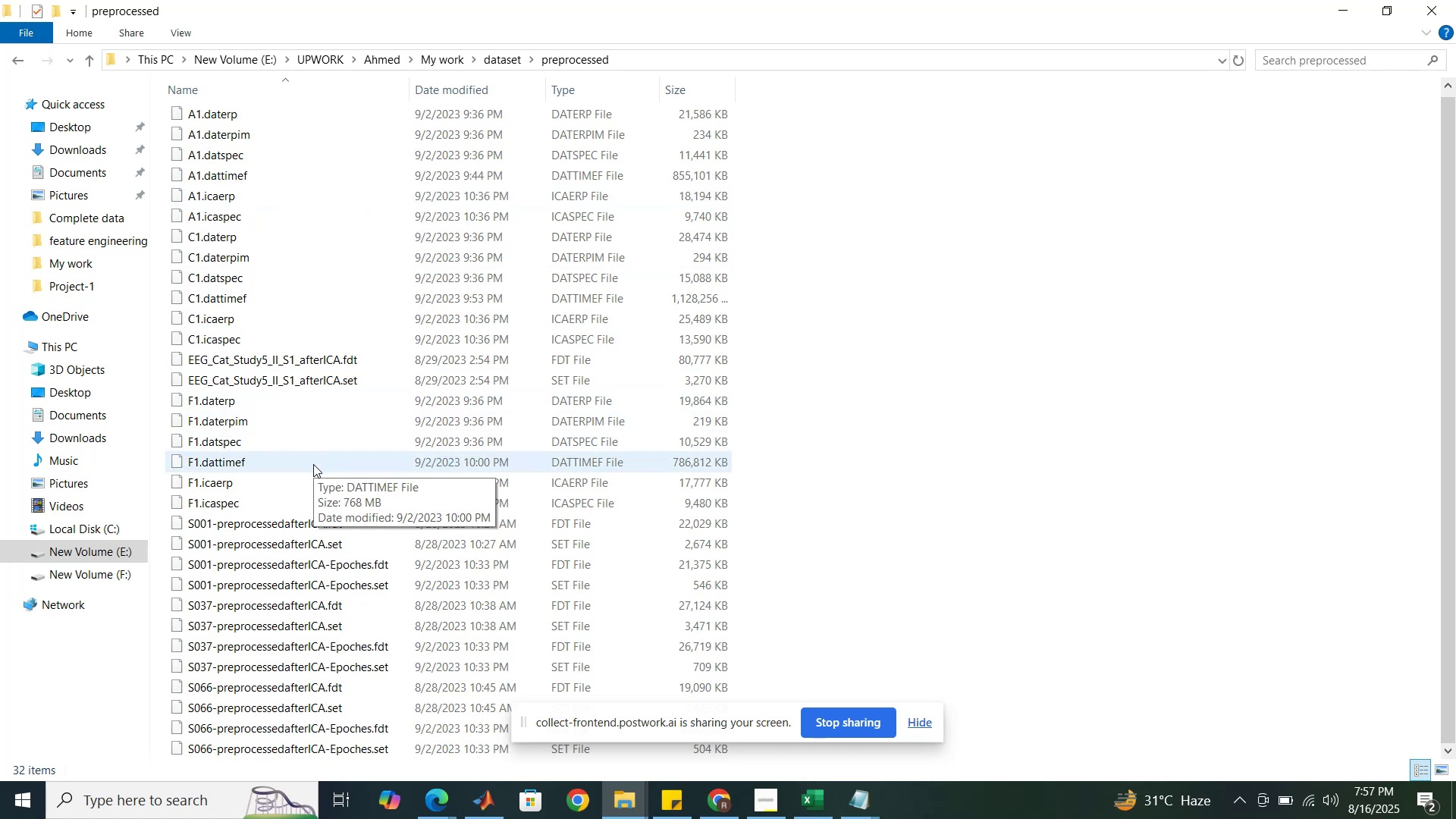 
scroll: coordinate [313, 464], scroll_direction: down, amount: 2.0
 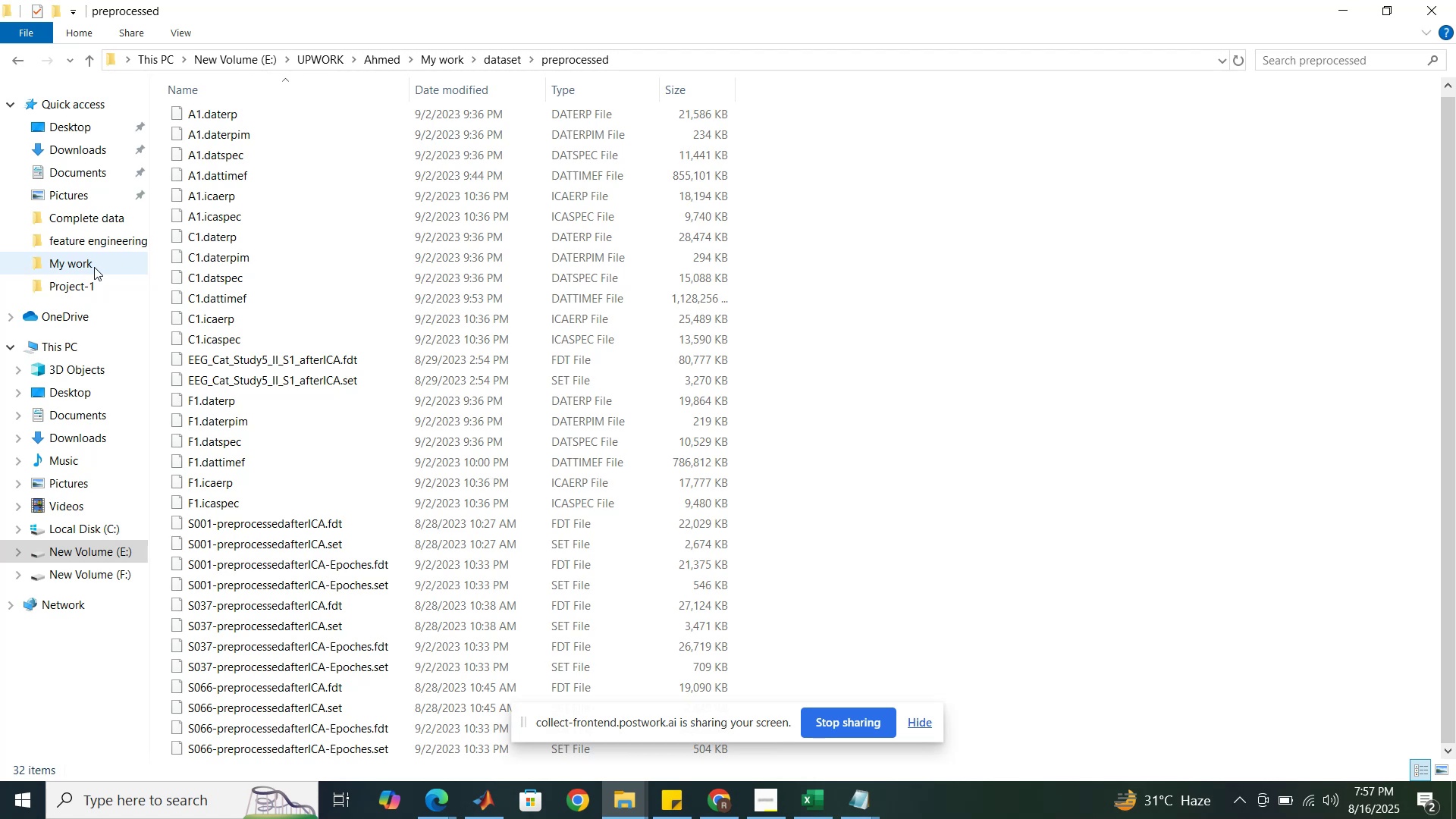 
wait(5.18)
 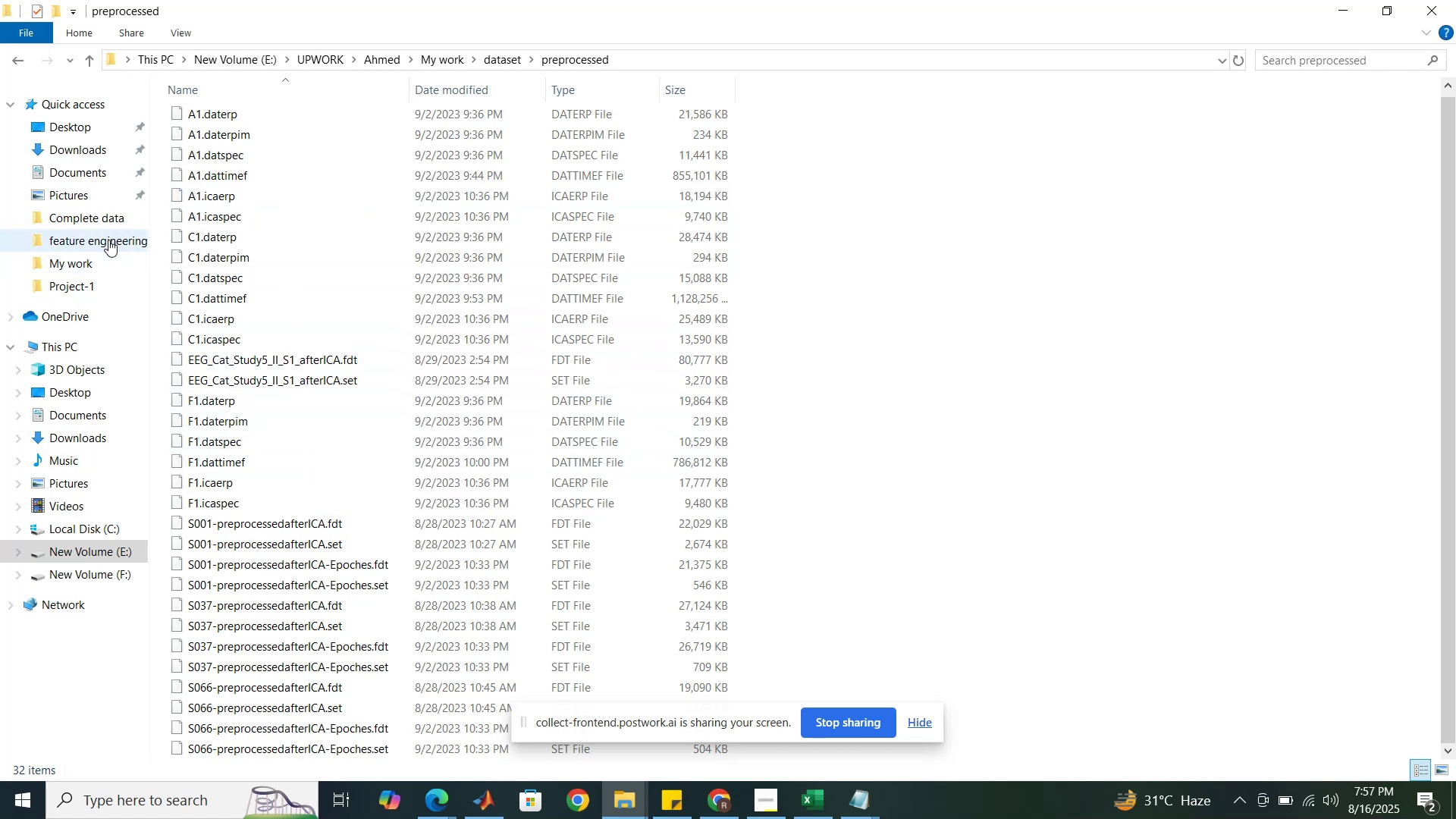 
left_click([20, 60])
 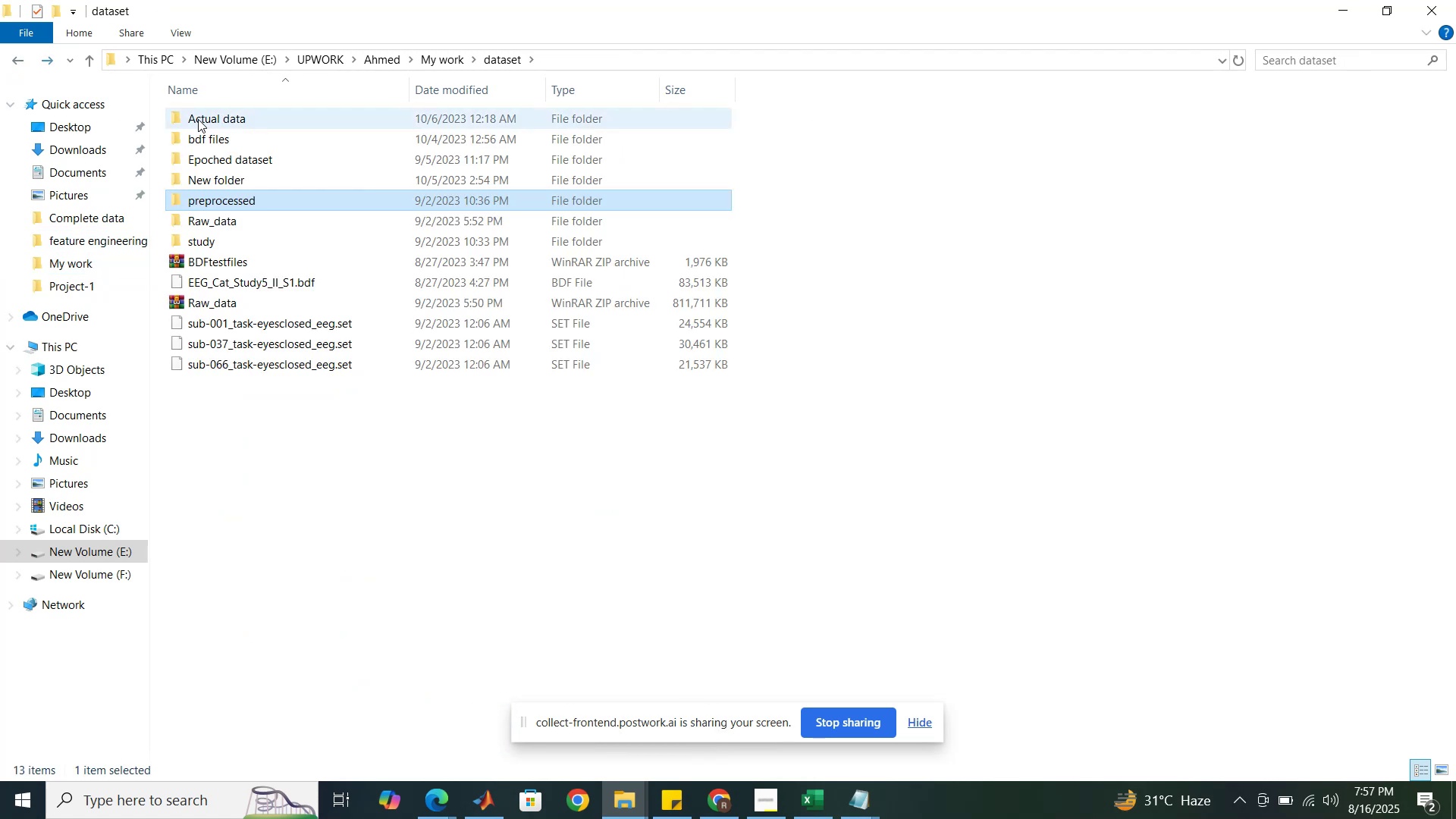 
double_click([201, 120])
 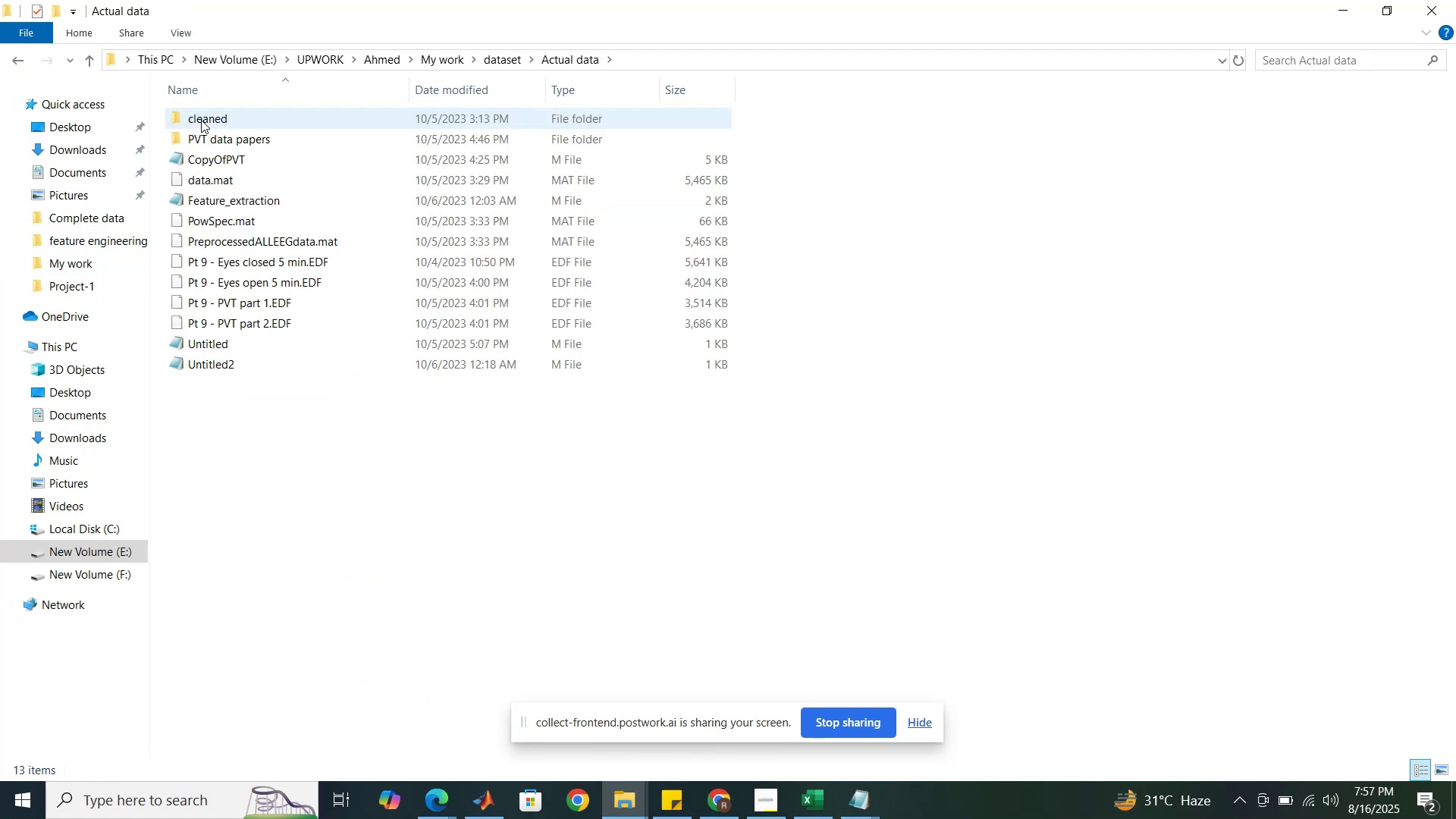 
wait(6.47)
 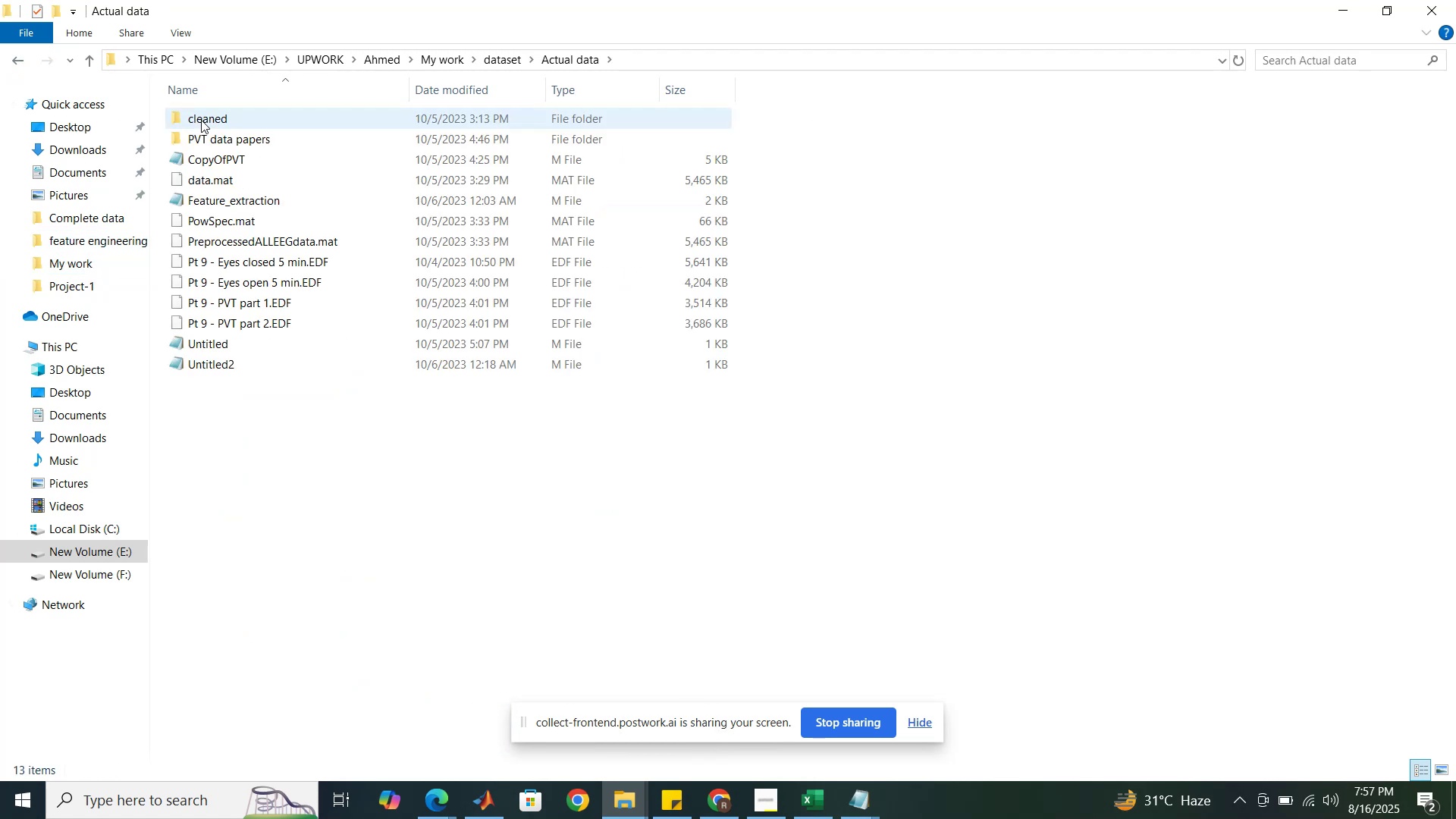 
double_click([204, 141])
 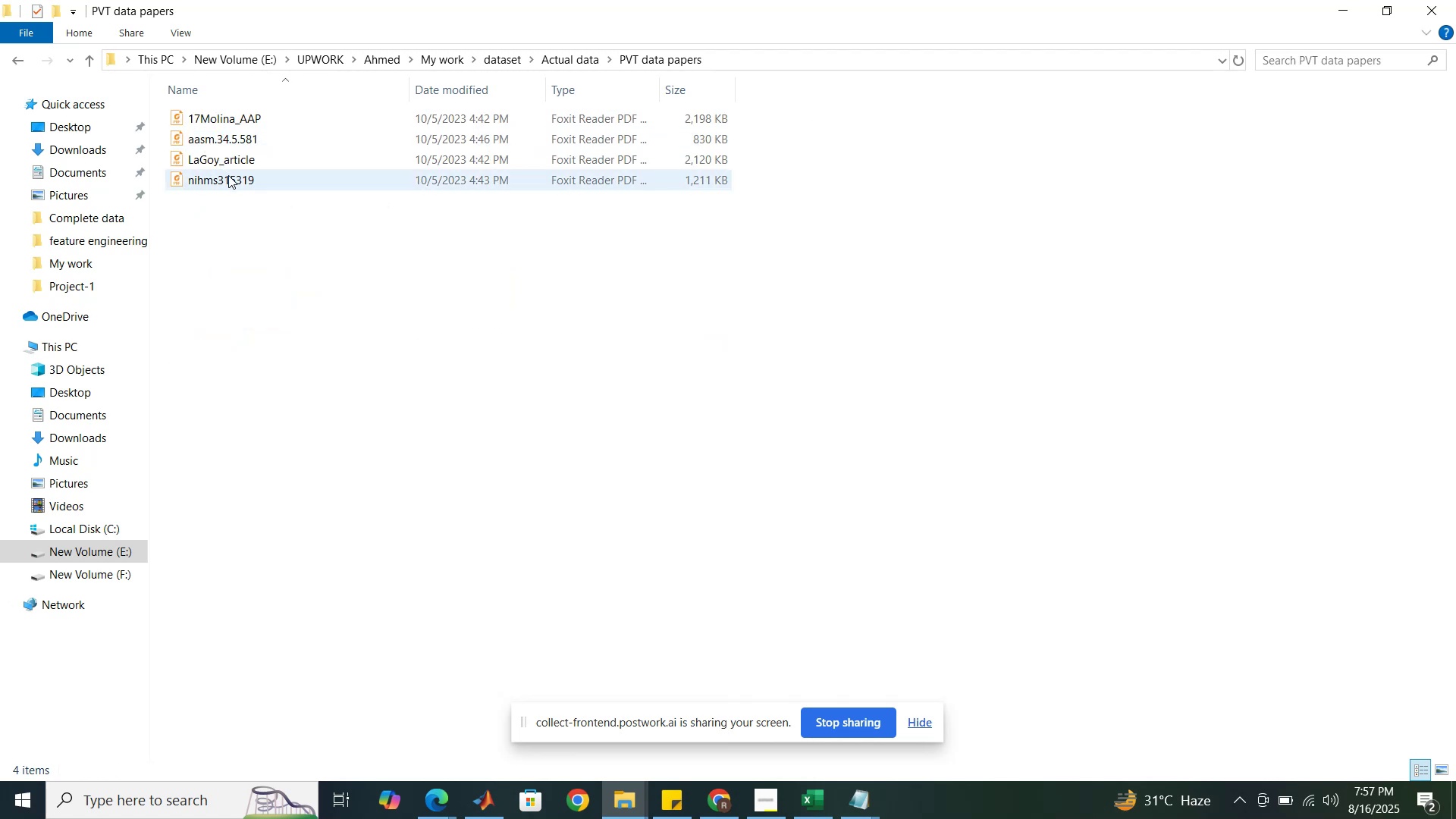 
double_click([235, 123])
 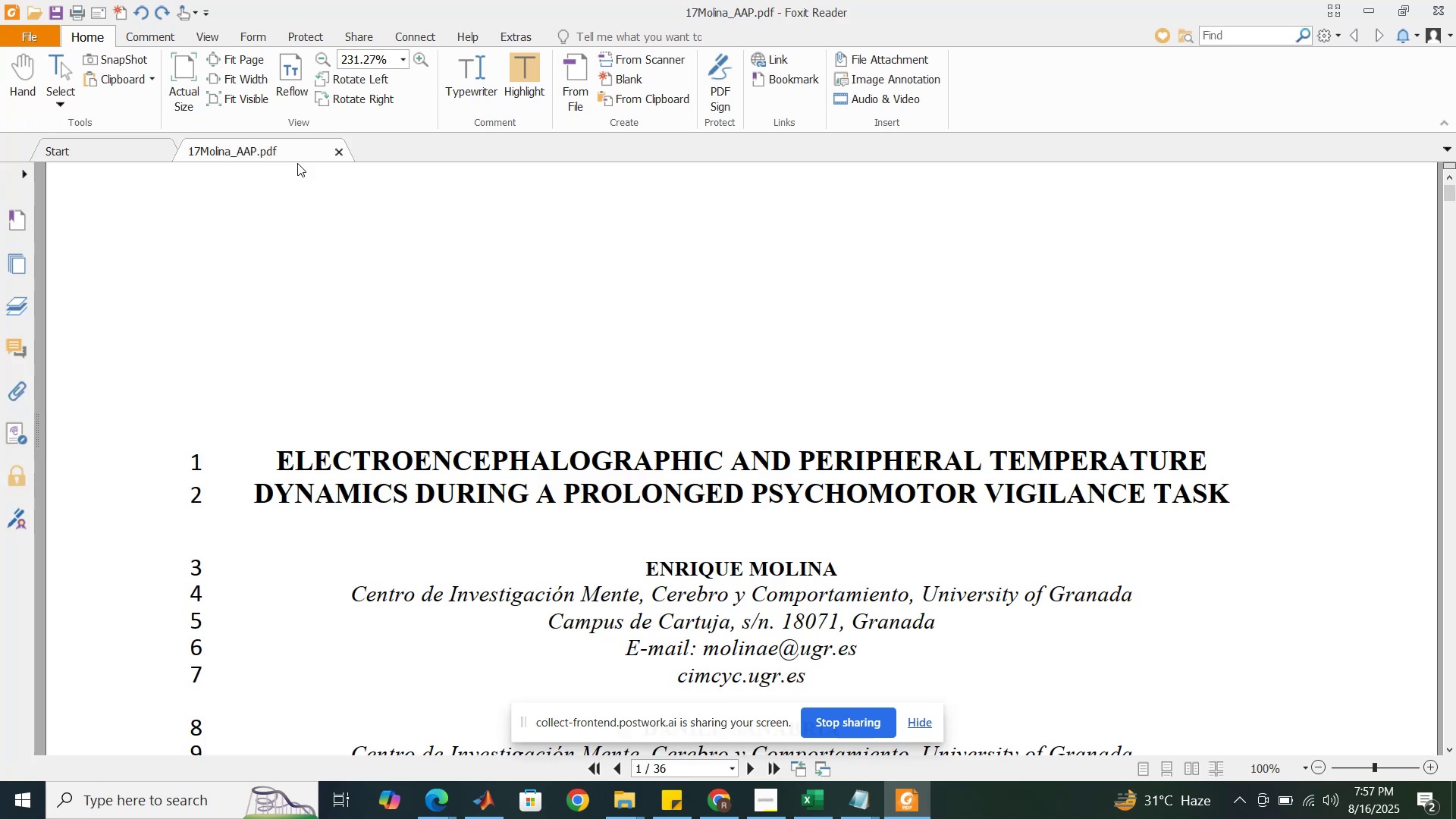 
wait(11.13)
 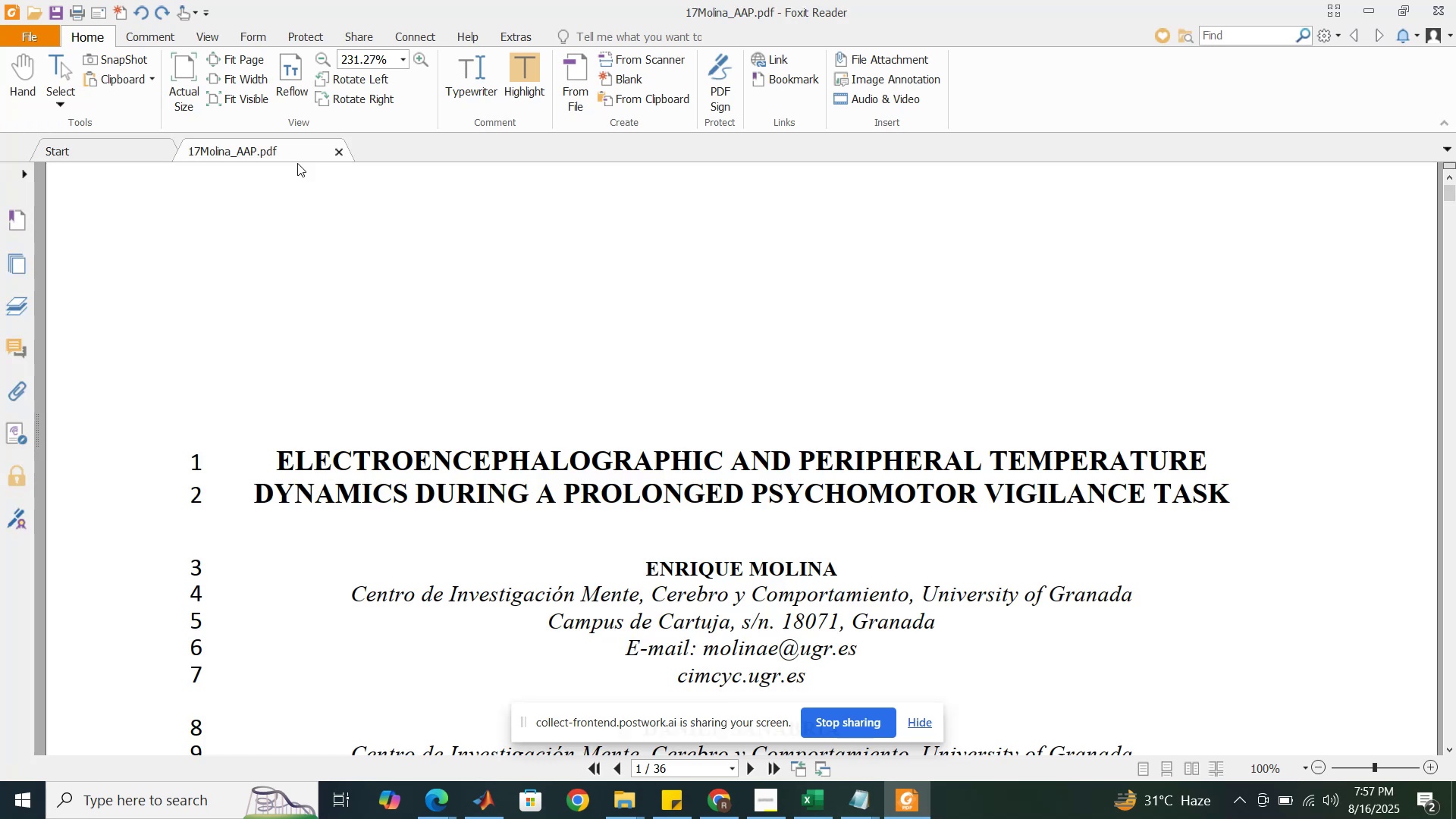 
left_click([1364, 8])
 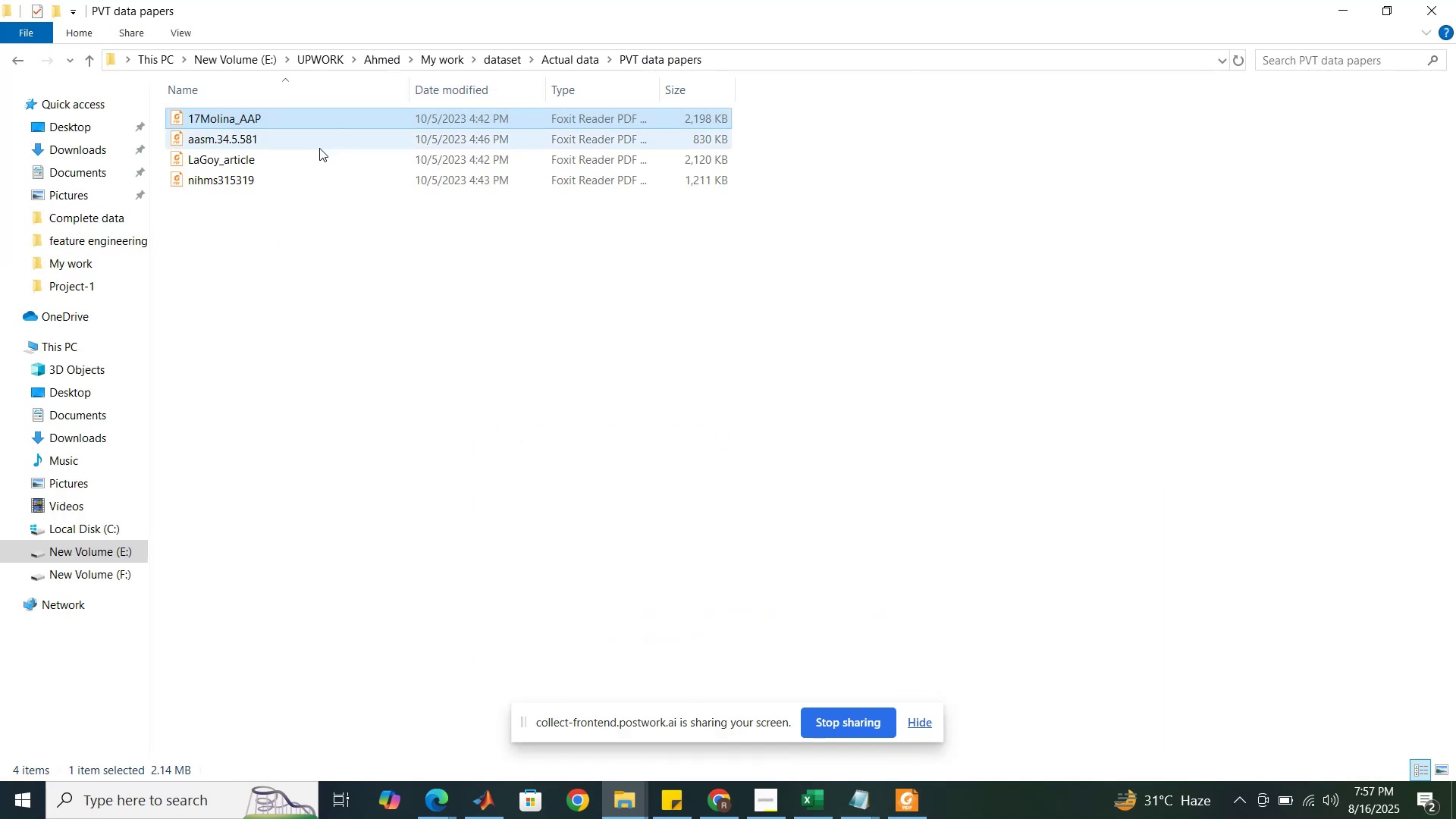 
double_click([319, 148])
 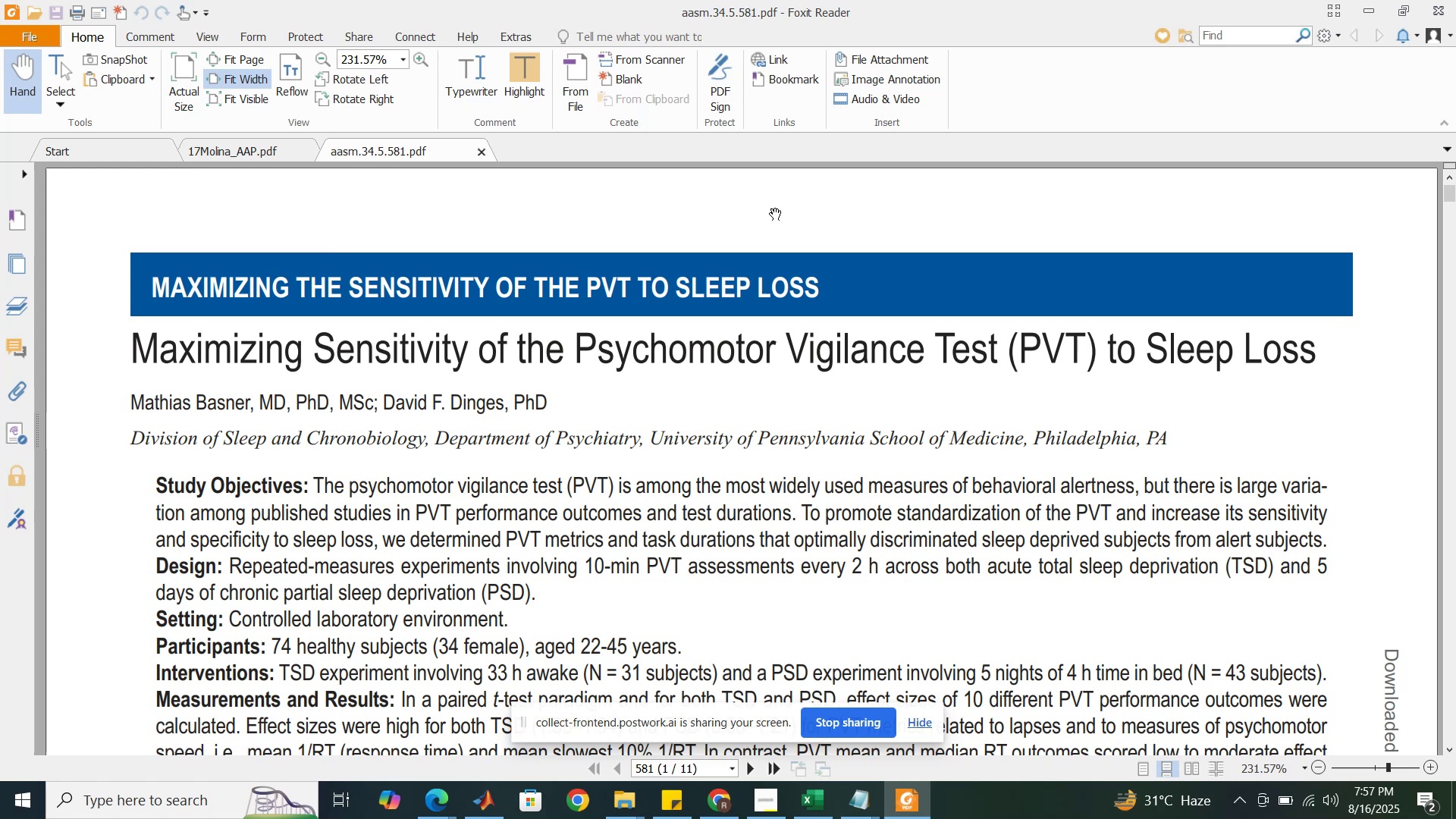 
mouse_move([1294, 24])
 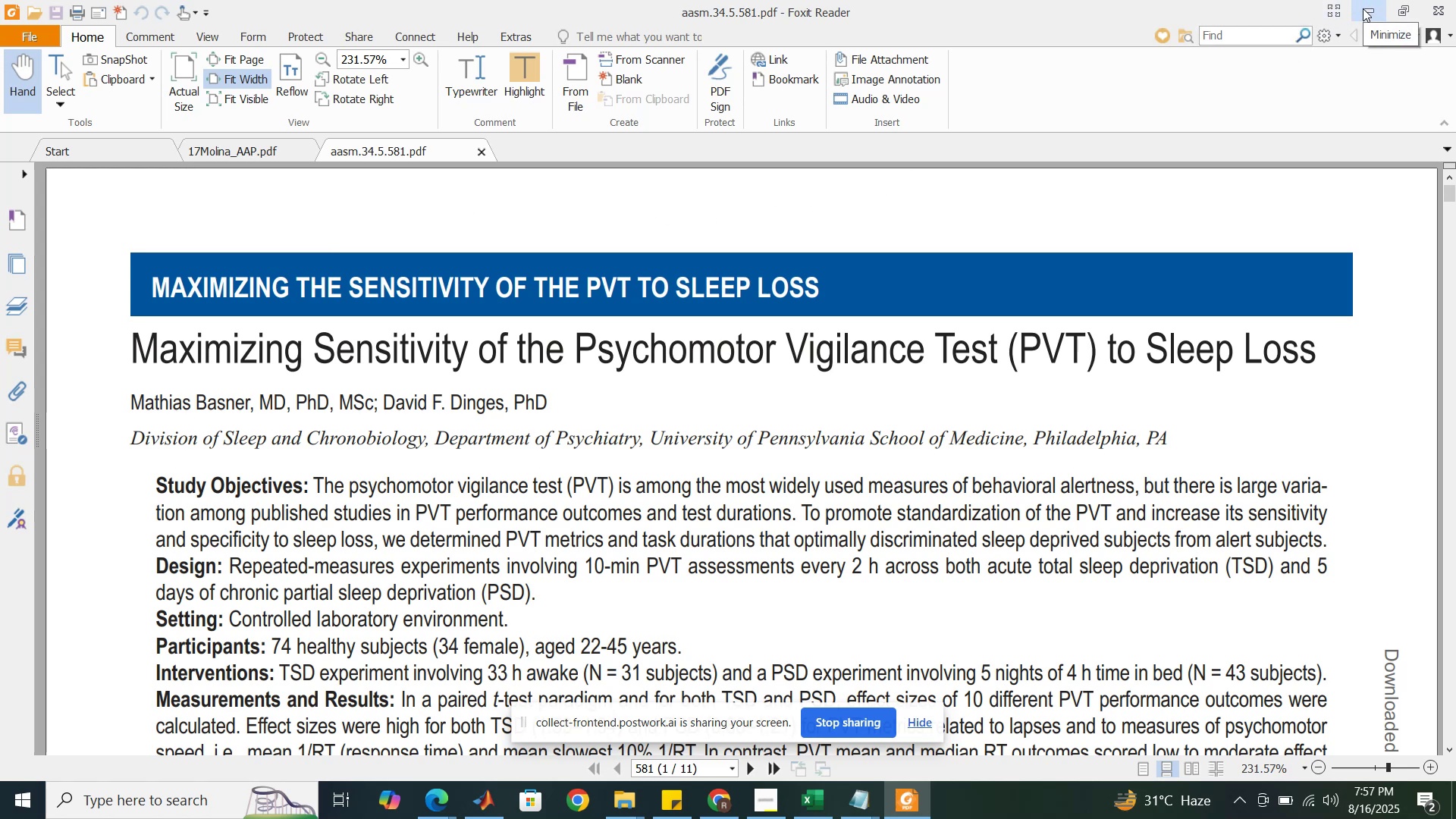 
left_click([1363, 8])
 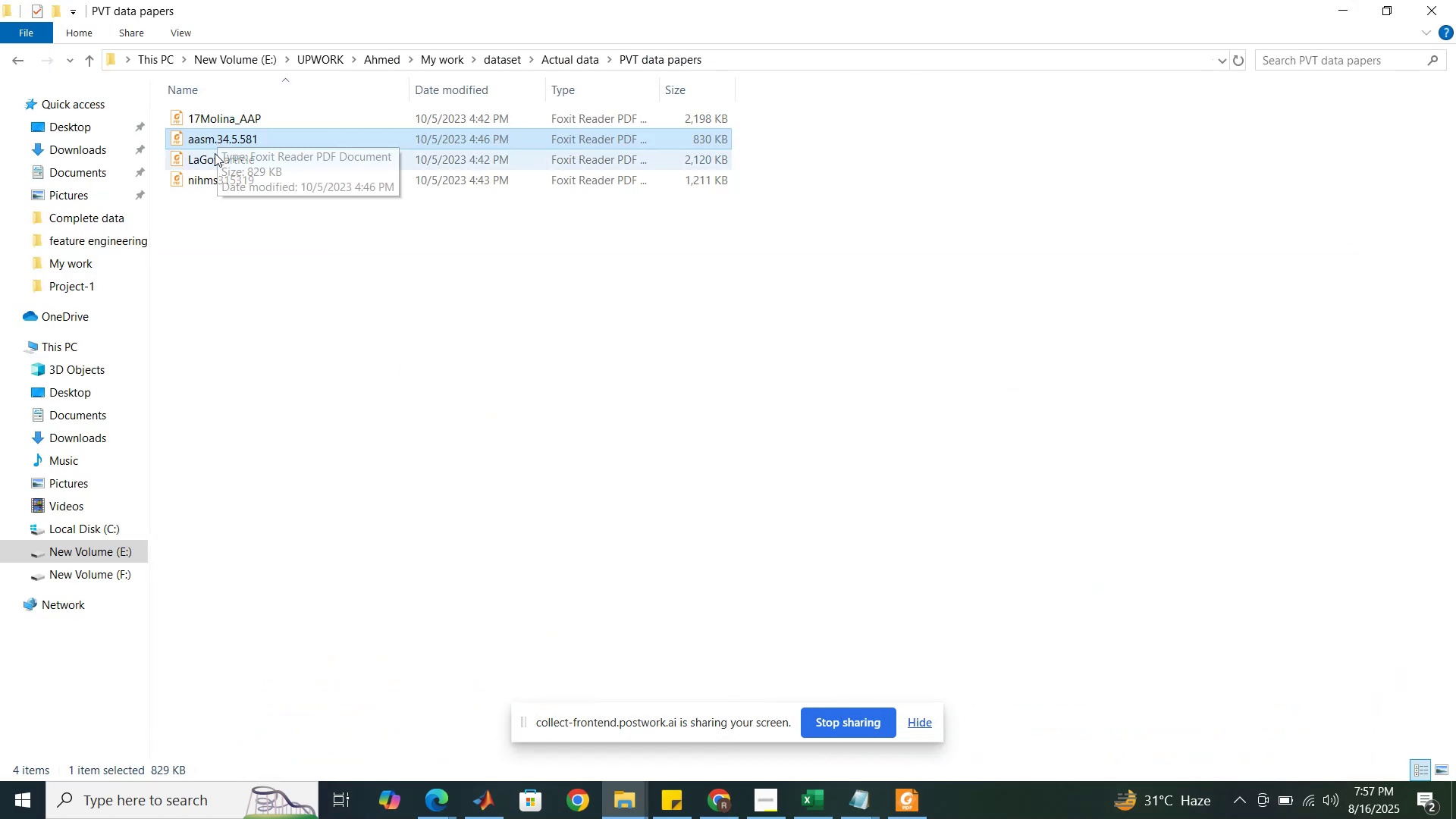 
double_click([215, 155])
 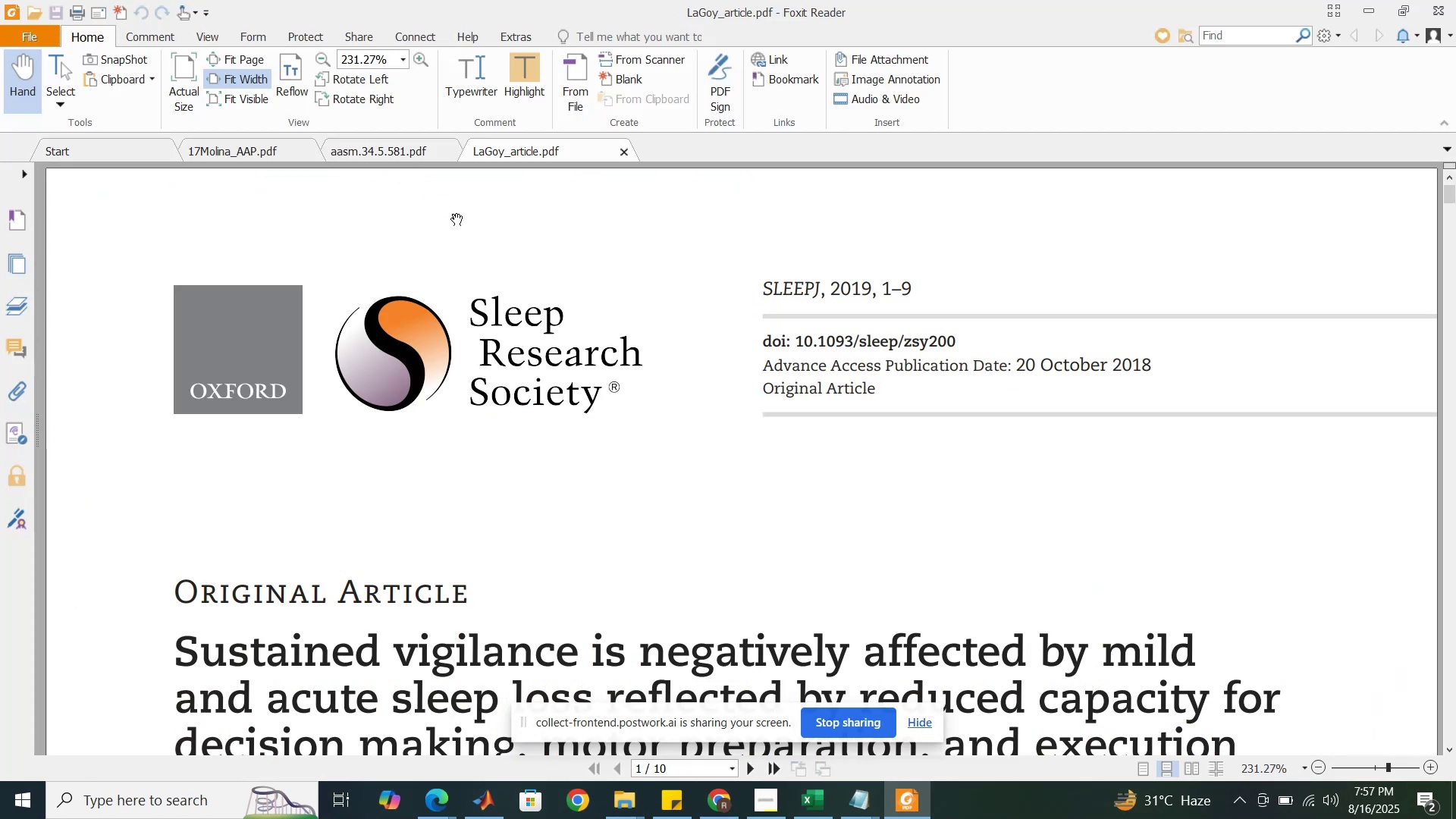 
scroll: coordinate [595, 325], scroll_direction: down, amount: 3.0
 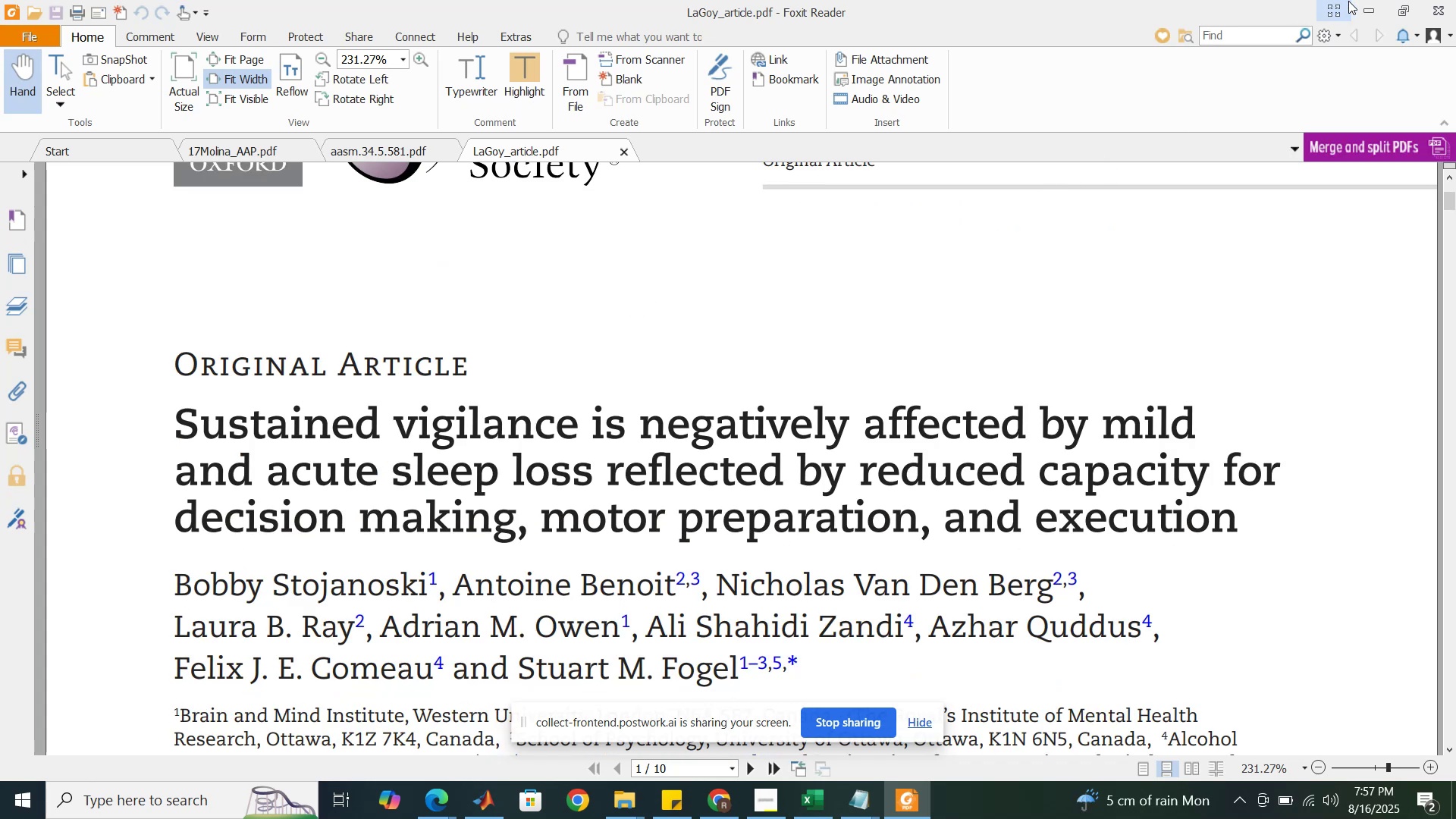 
left_click([1364, 1])
 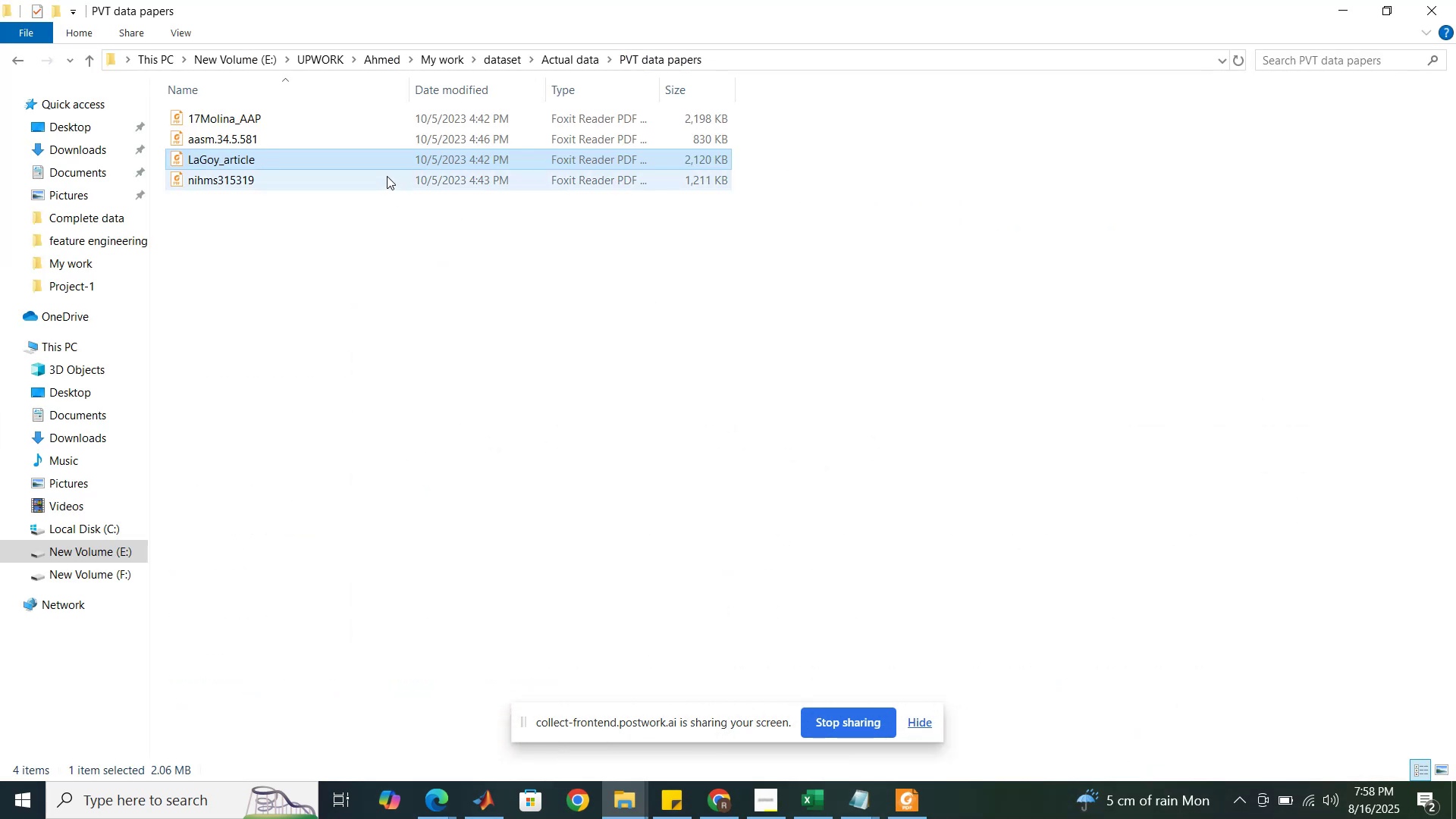 
double_click([387, 175])
 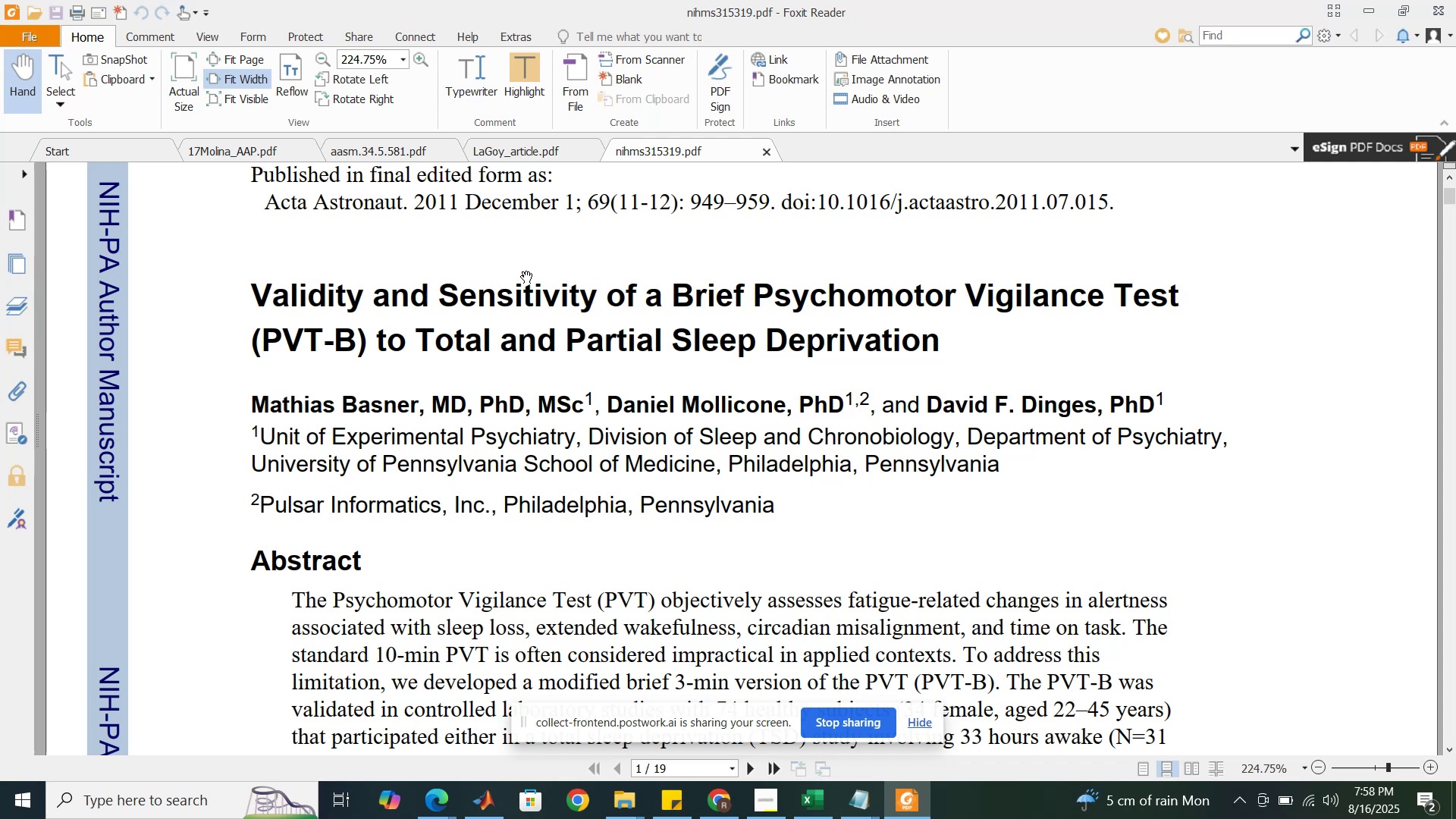 
wait(11.94)
 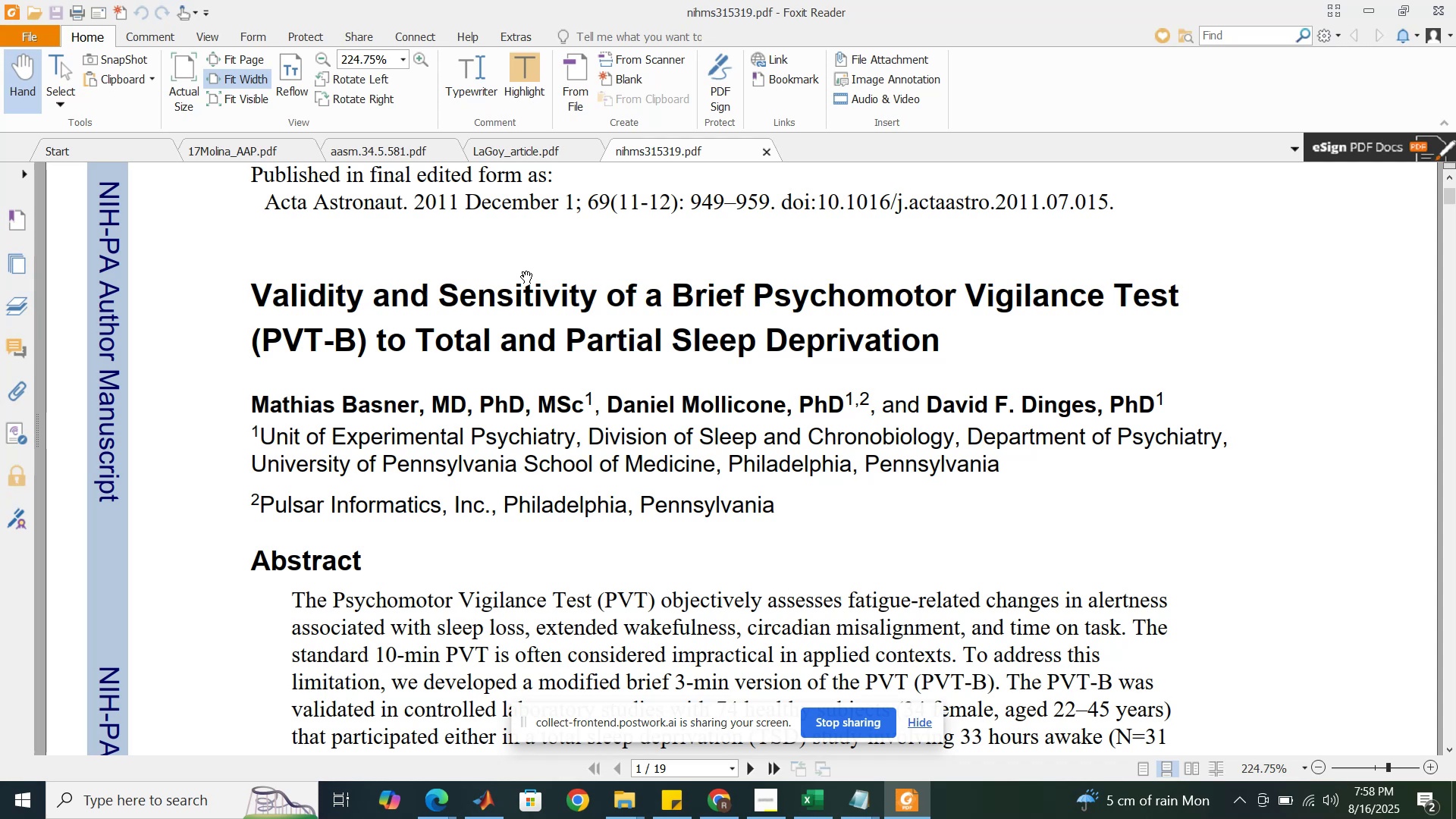 
scroll: coordinate [527, 271], scroll_direction: down, amount: 21.0
 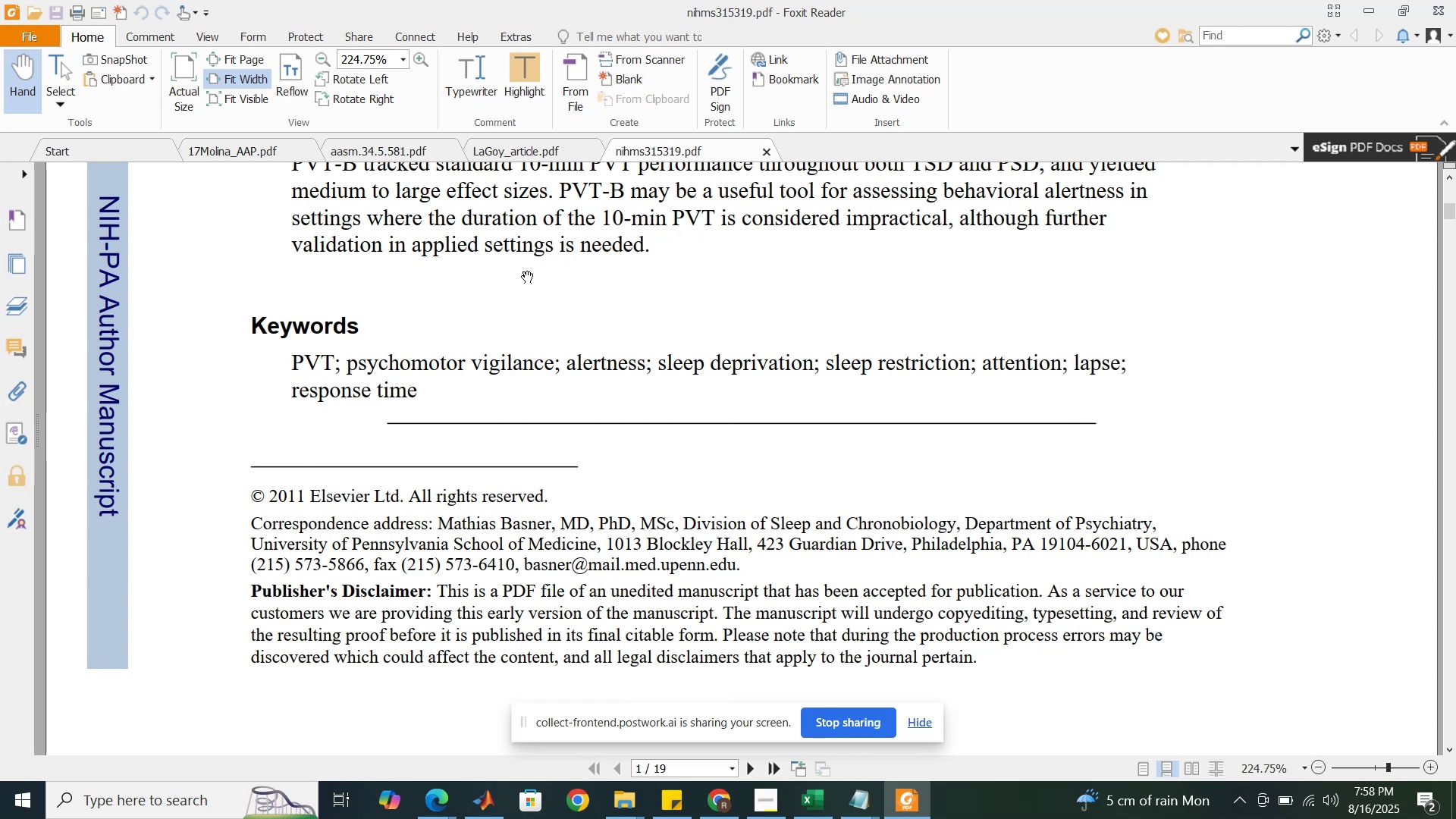 
wait(10.94)
 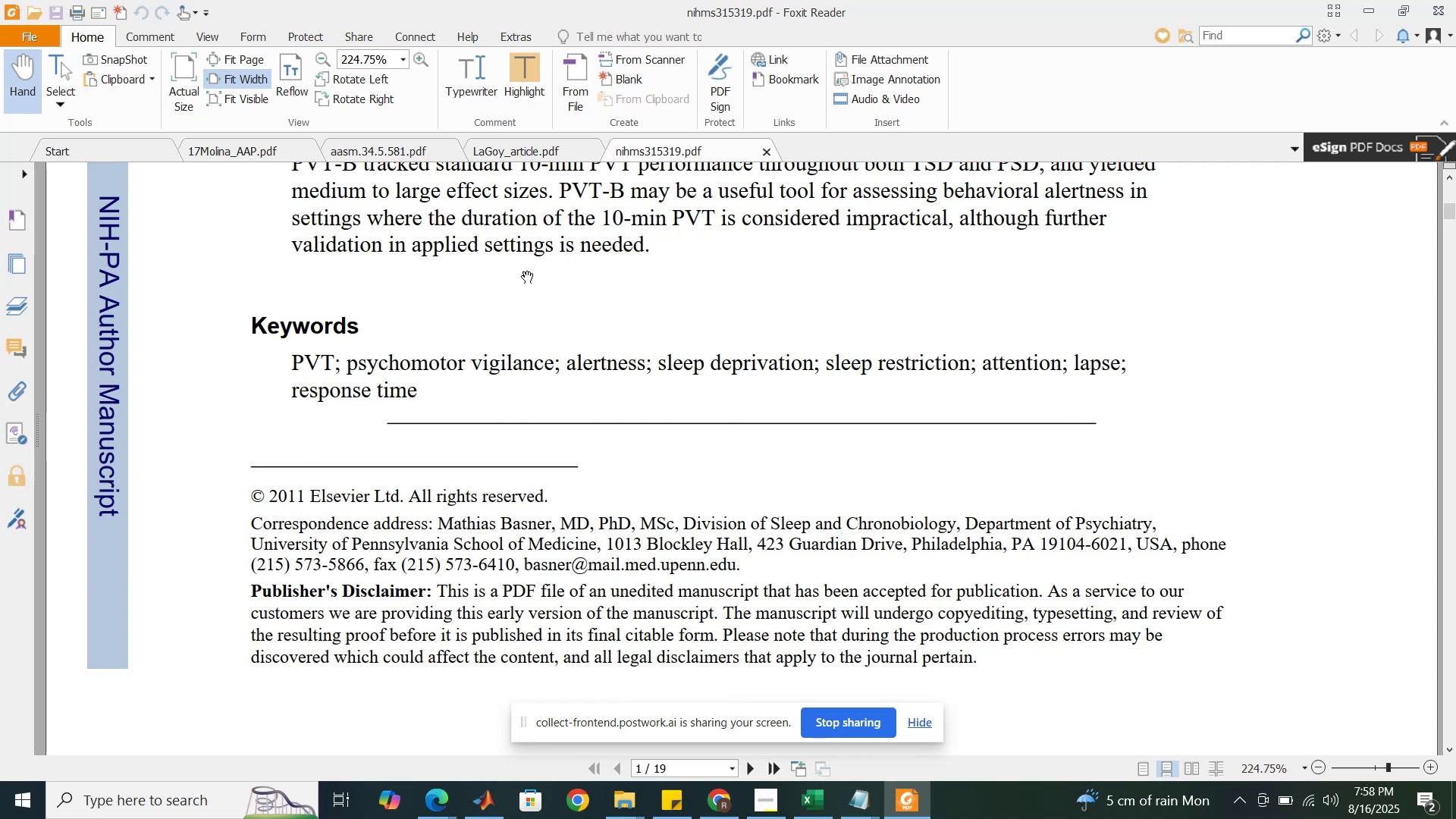 
left_click([1441, 0])
 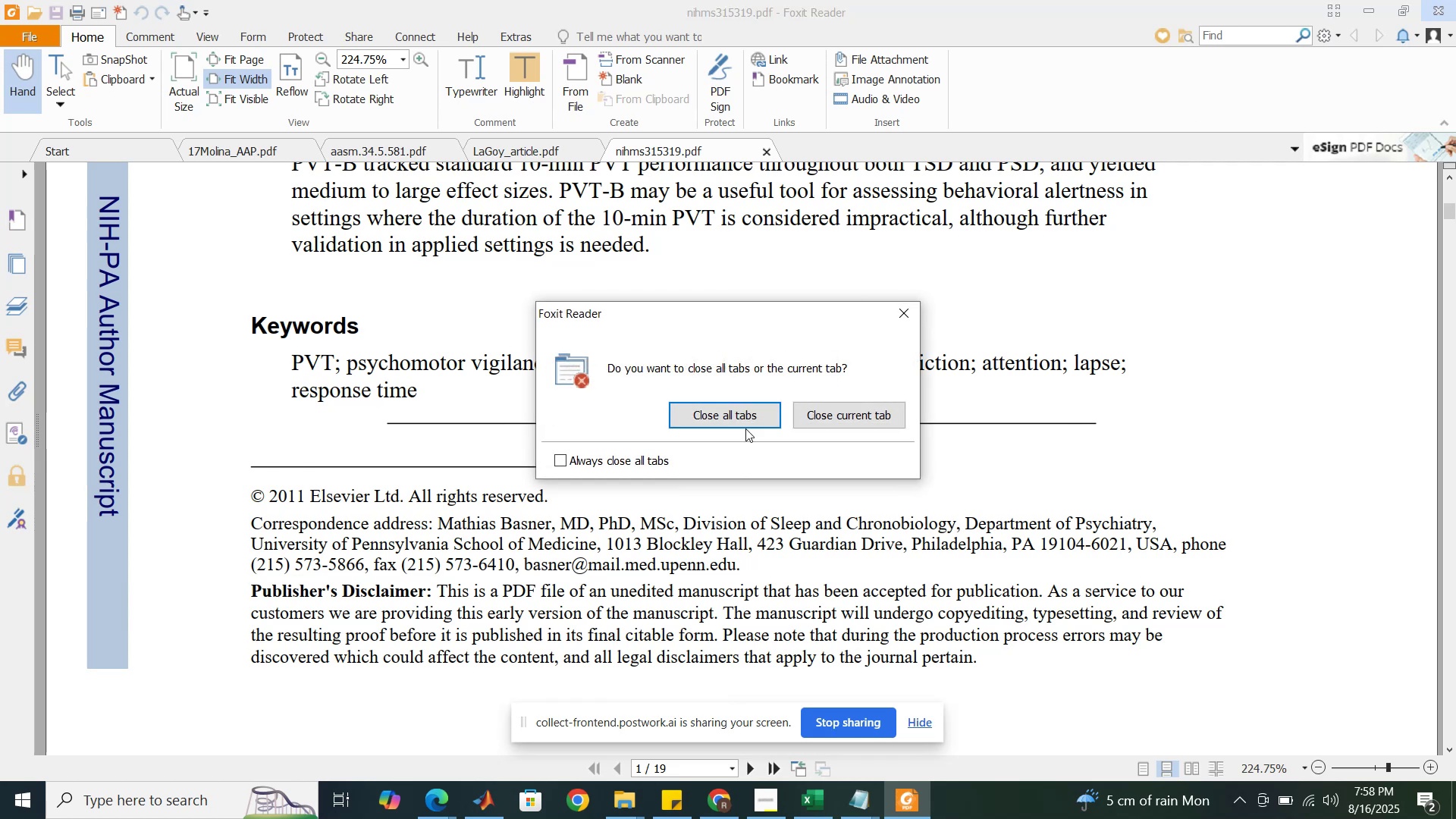 
left_click([744, 413])
 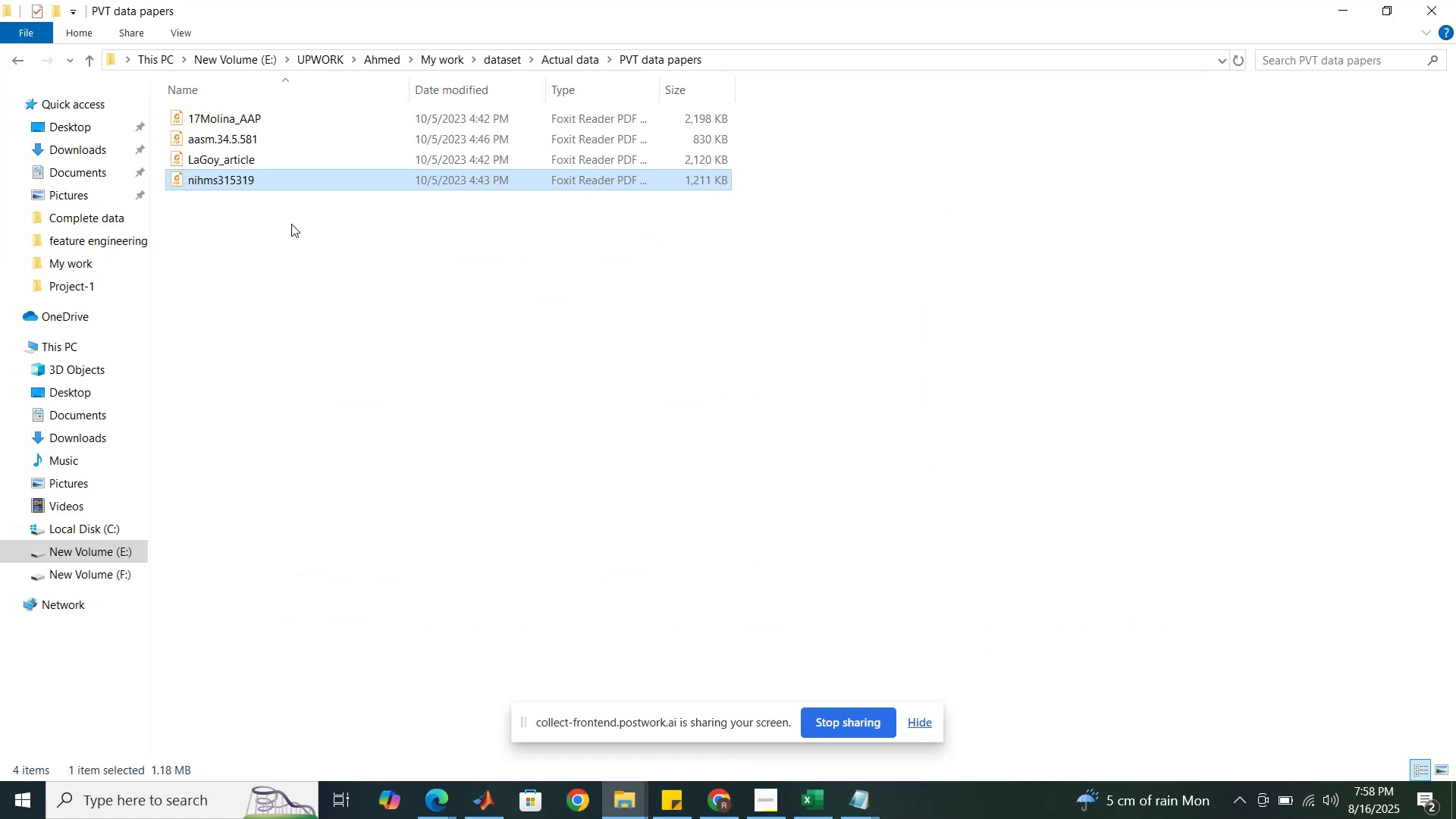 
left_click([570, 54])
 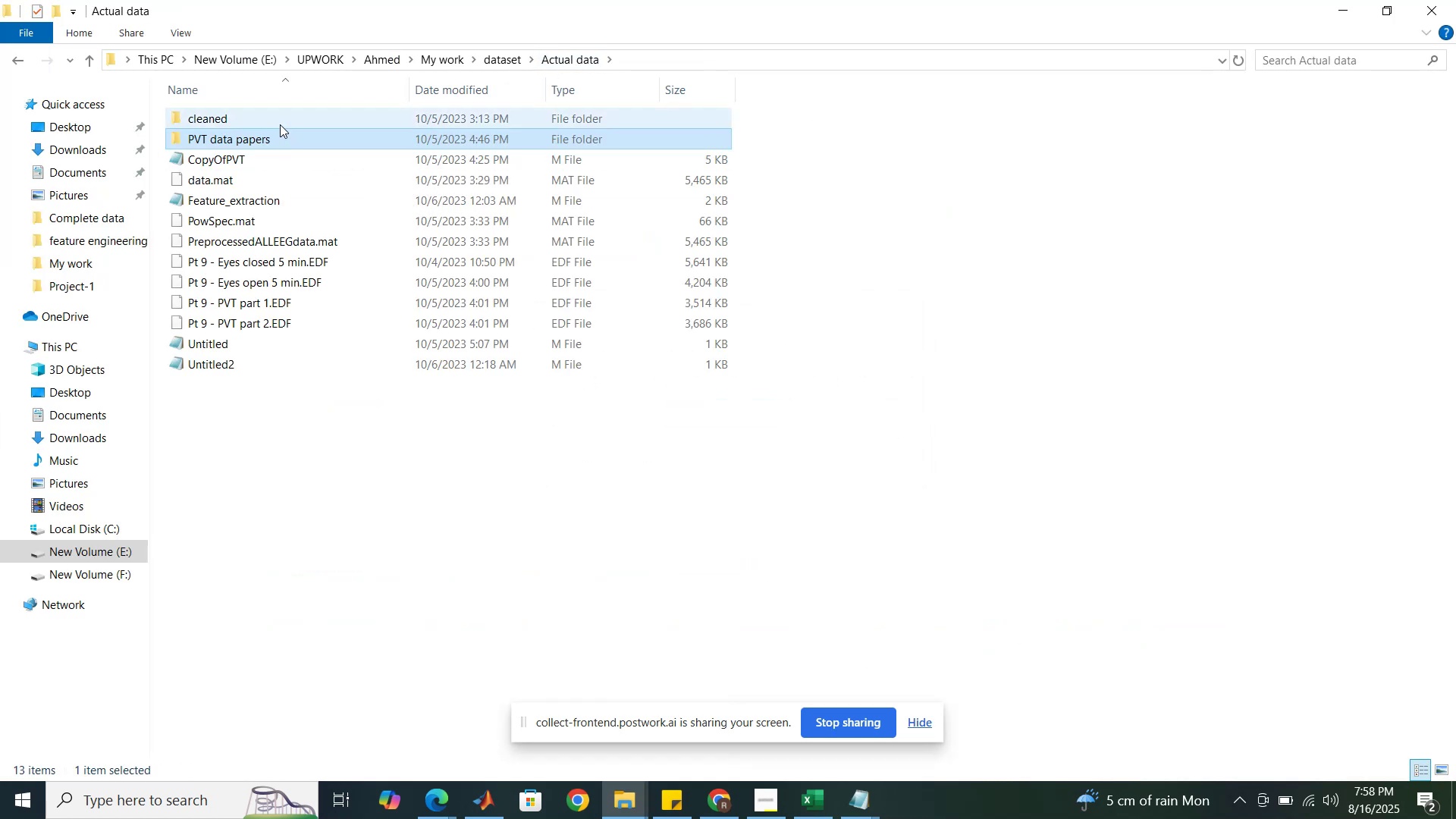 
double_click([281, 121])
 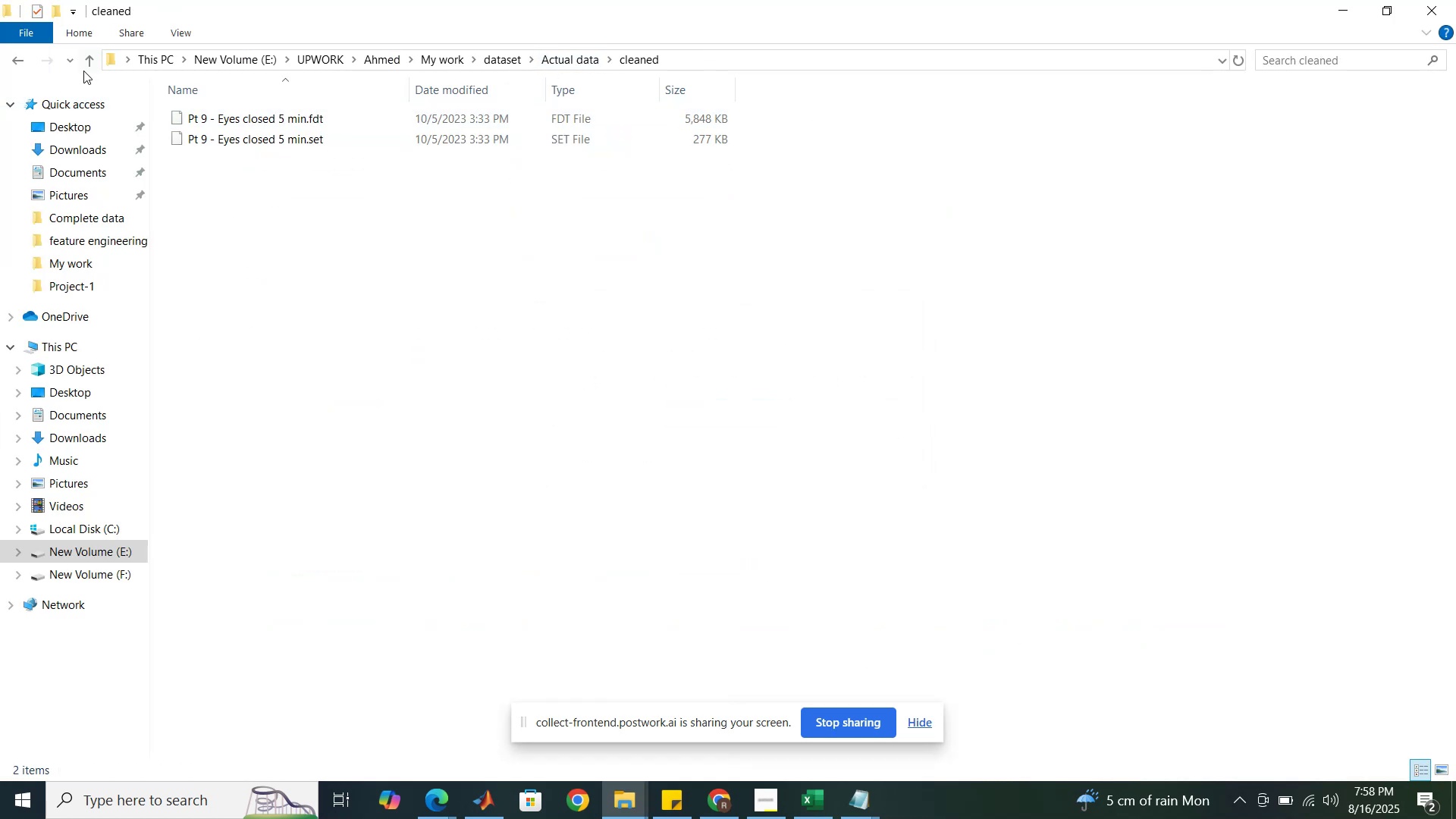 
left_click([10, 64])
 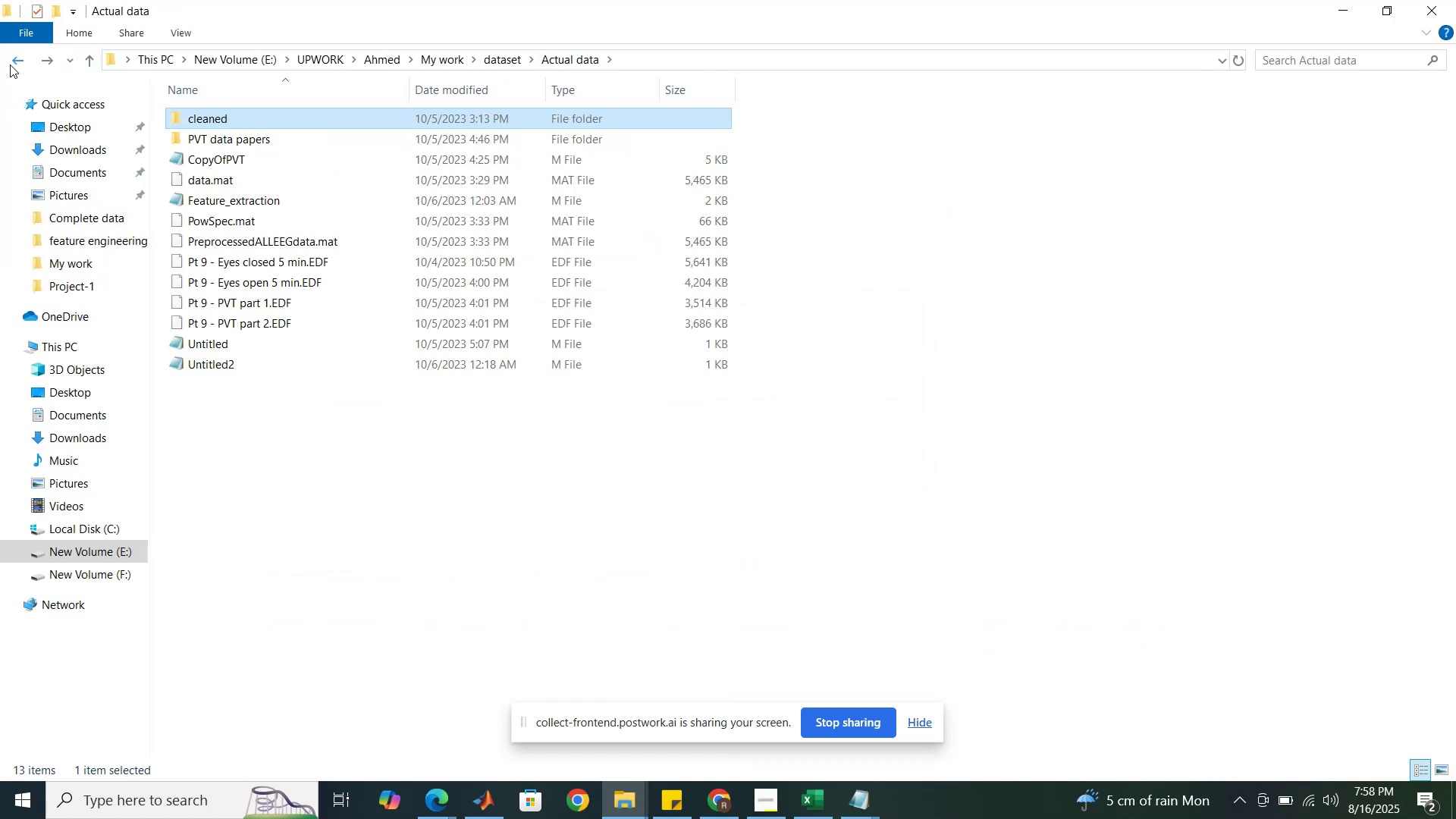 
left_click([10, 64])
 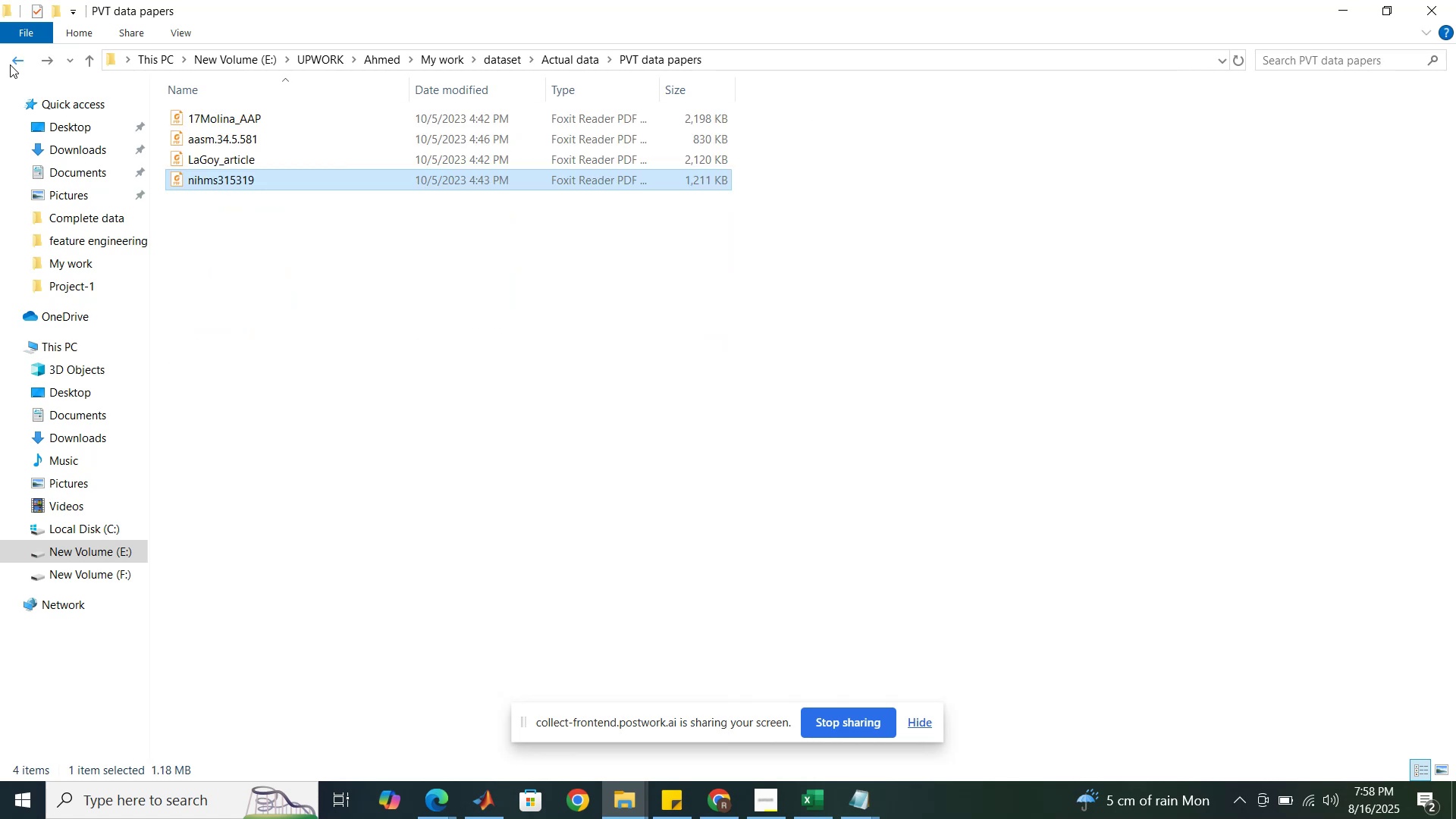 
left_click([10, 64])
 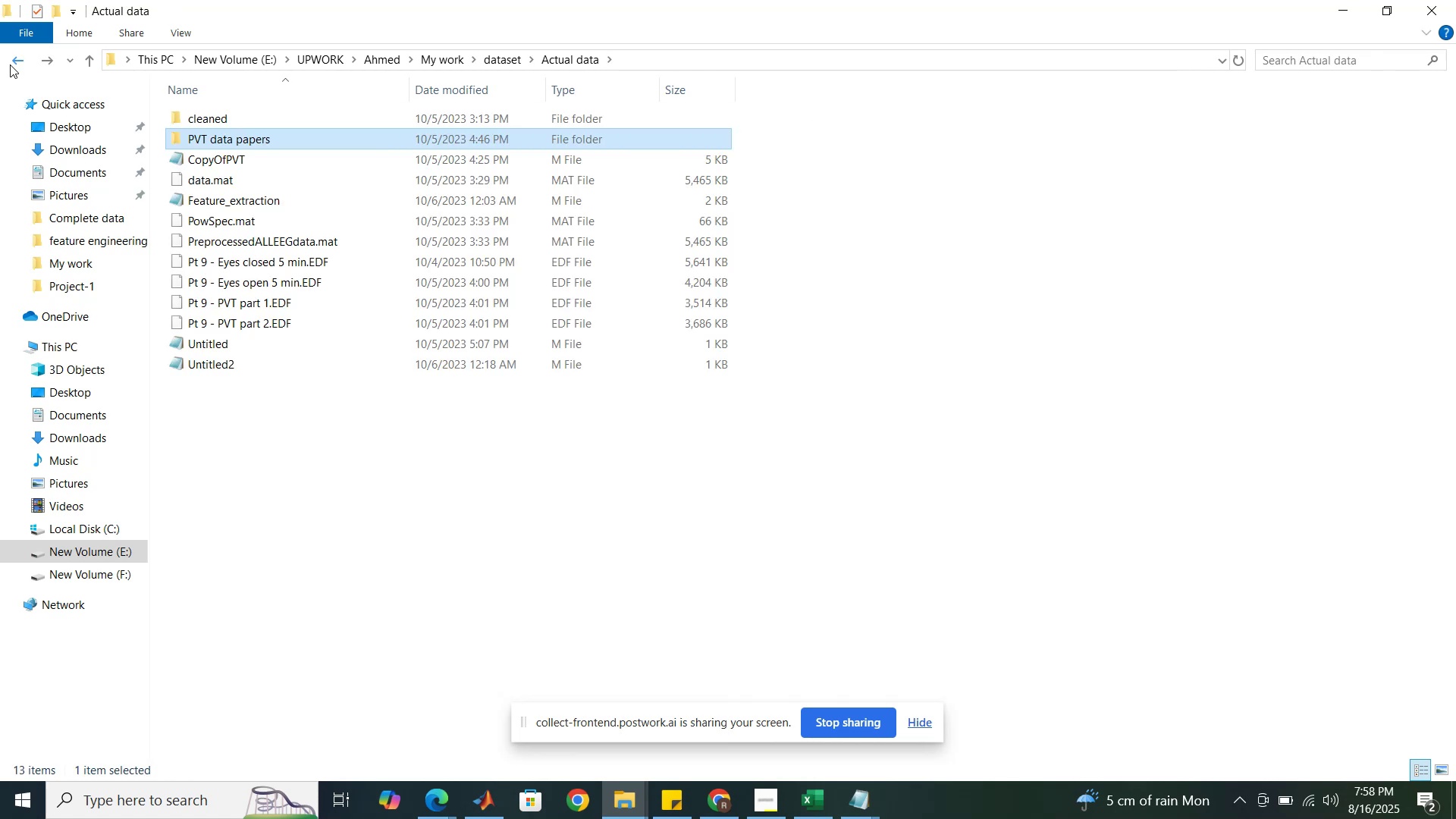 
left_click([10, 64])
 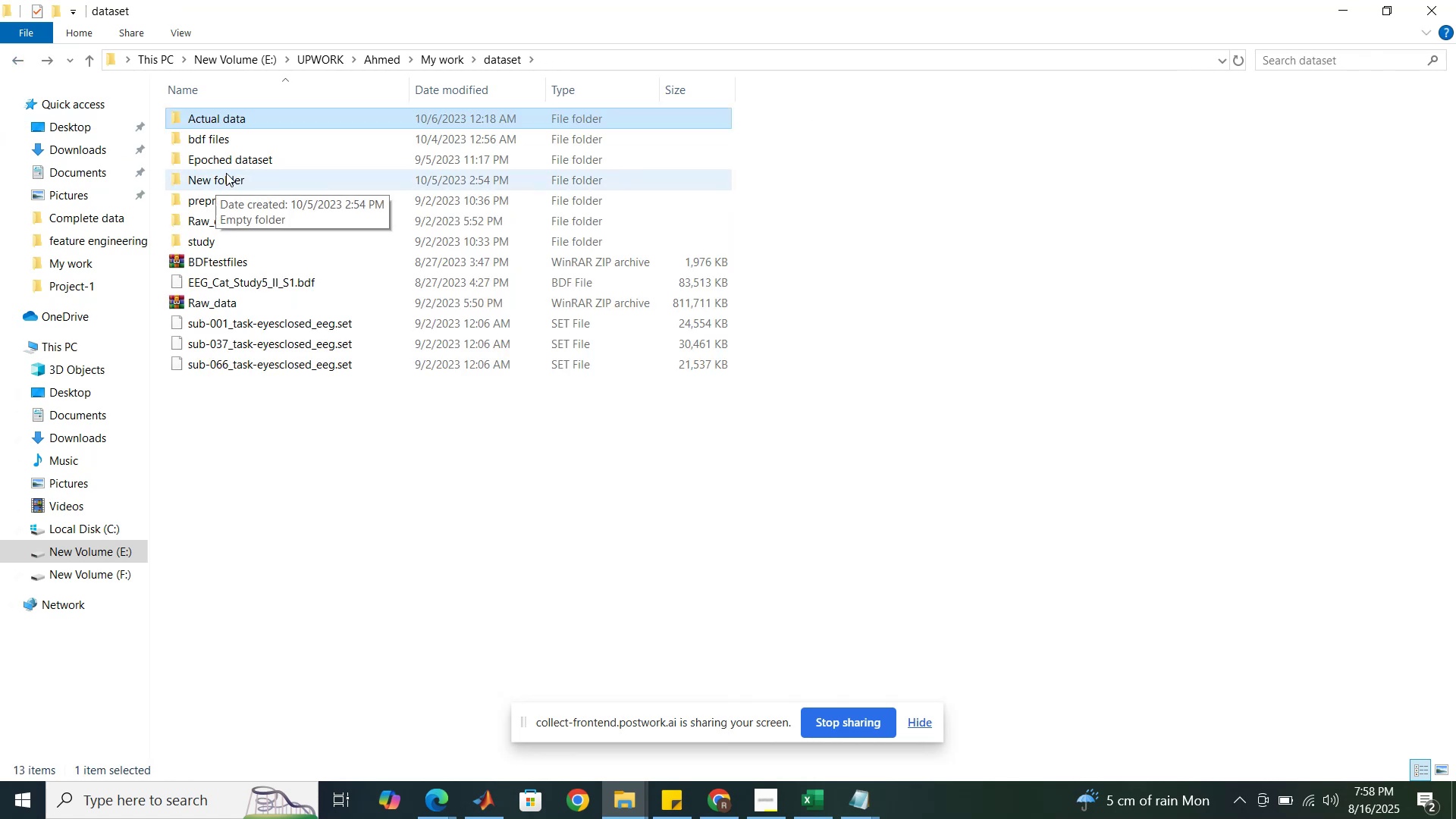 
double_click([229, 159])
 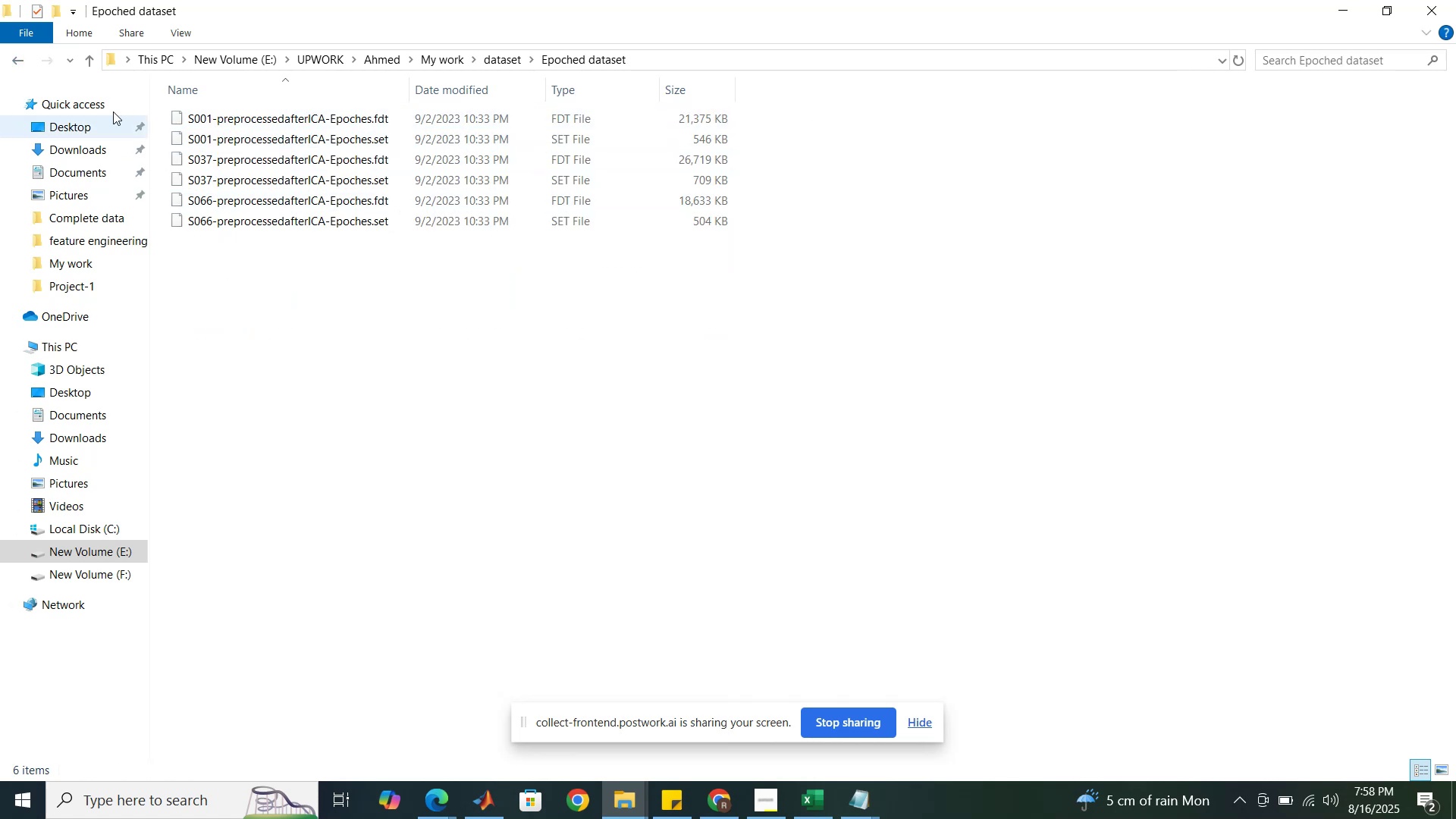 
left_click([16, 61])
 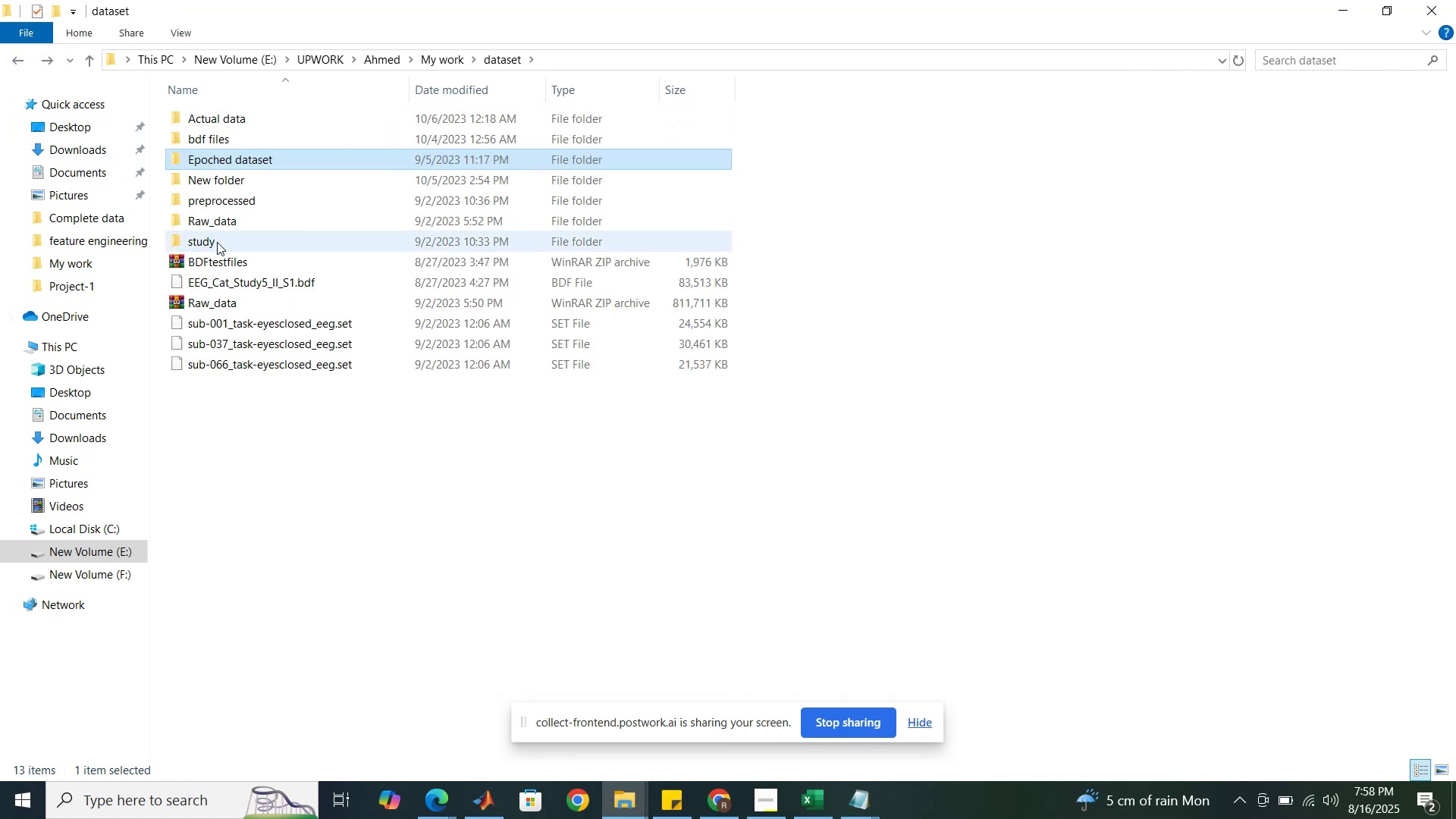 
double_click([234, 218])
 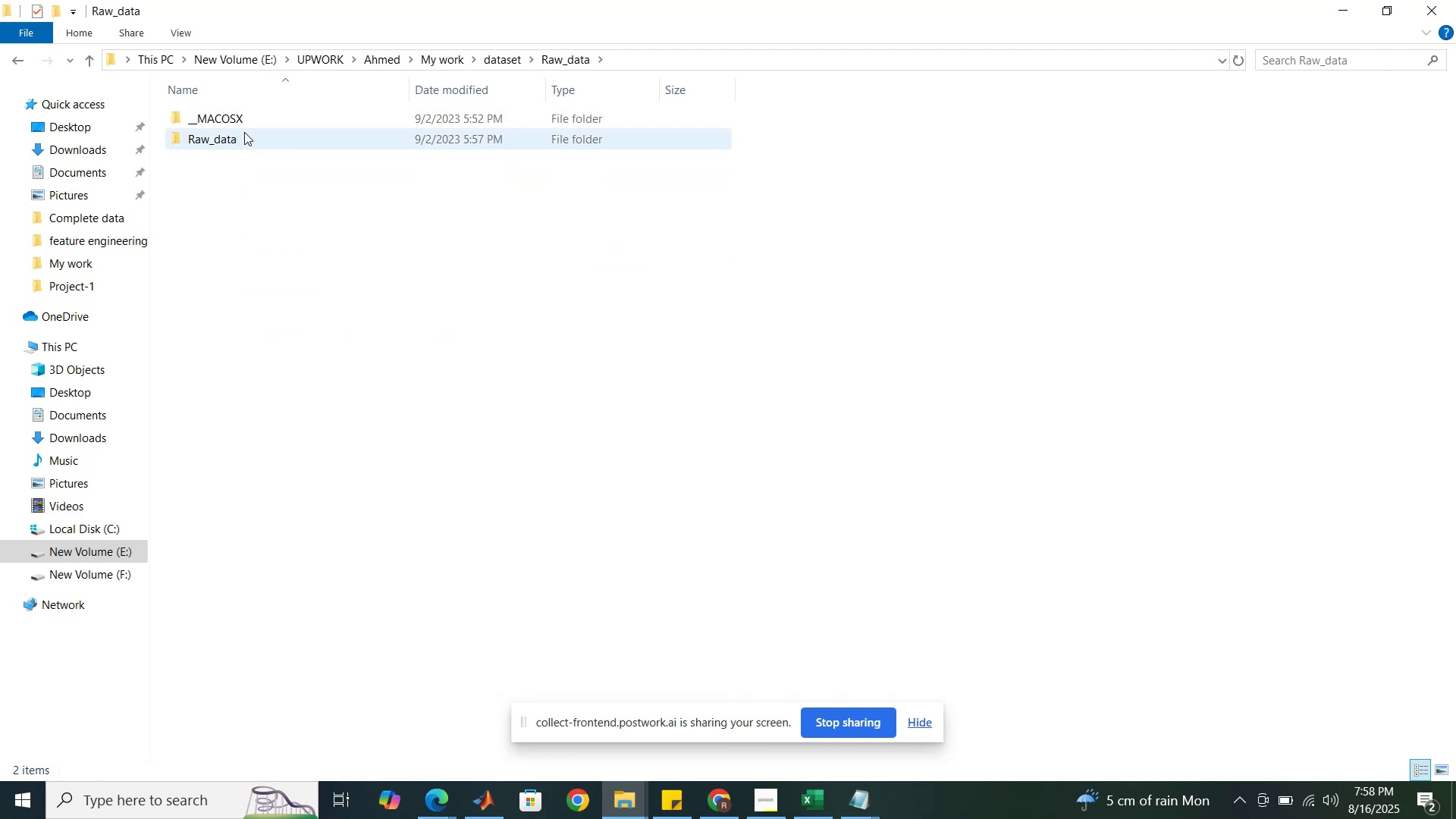 
double_click([244, 132])
 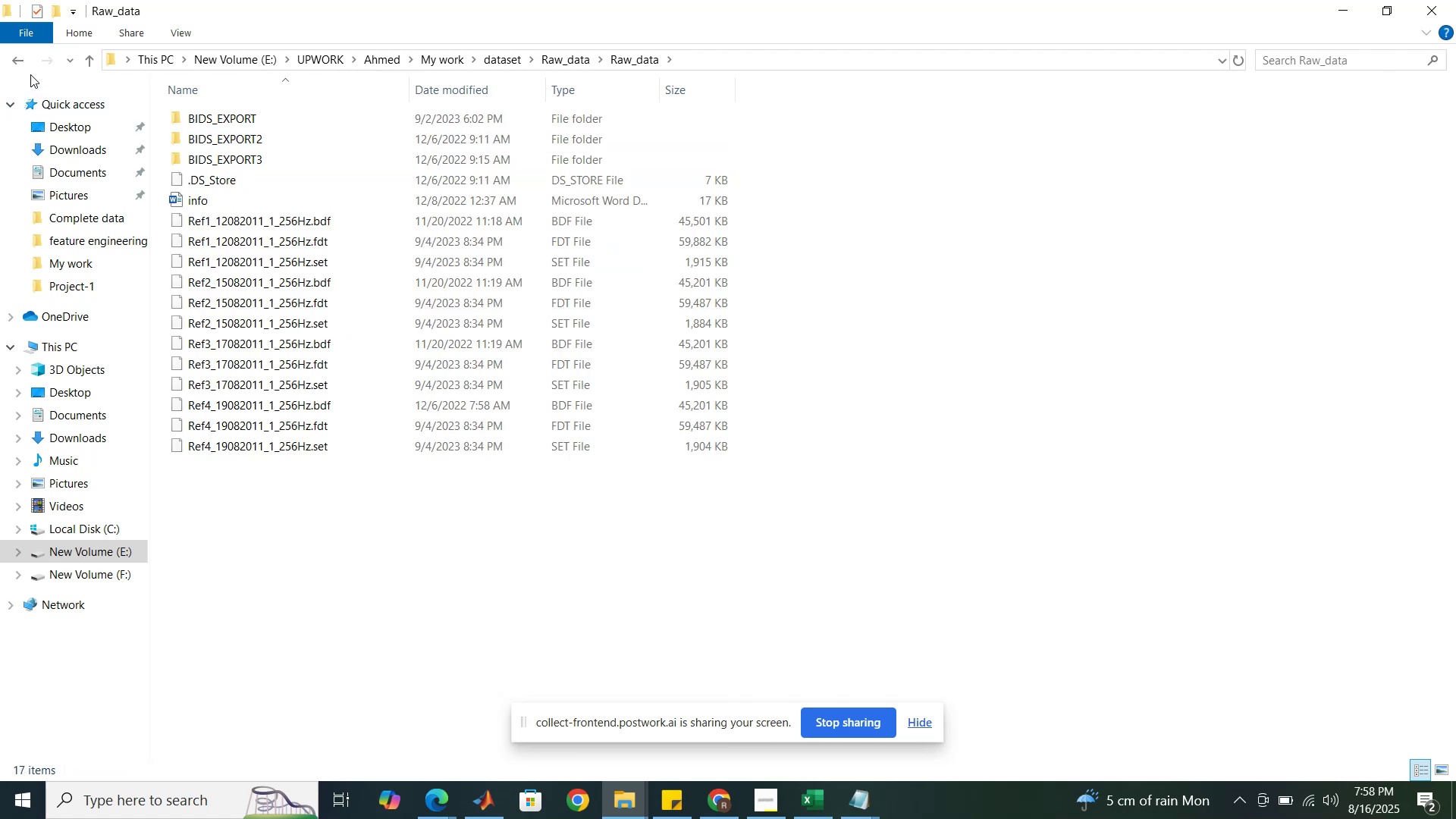 
left_click([18, 61])
 